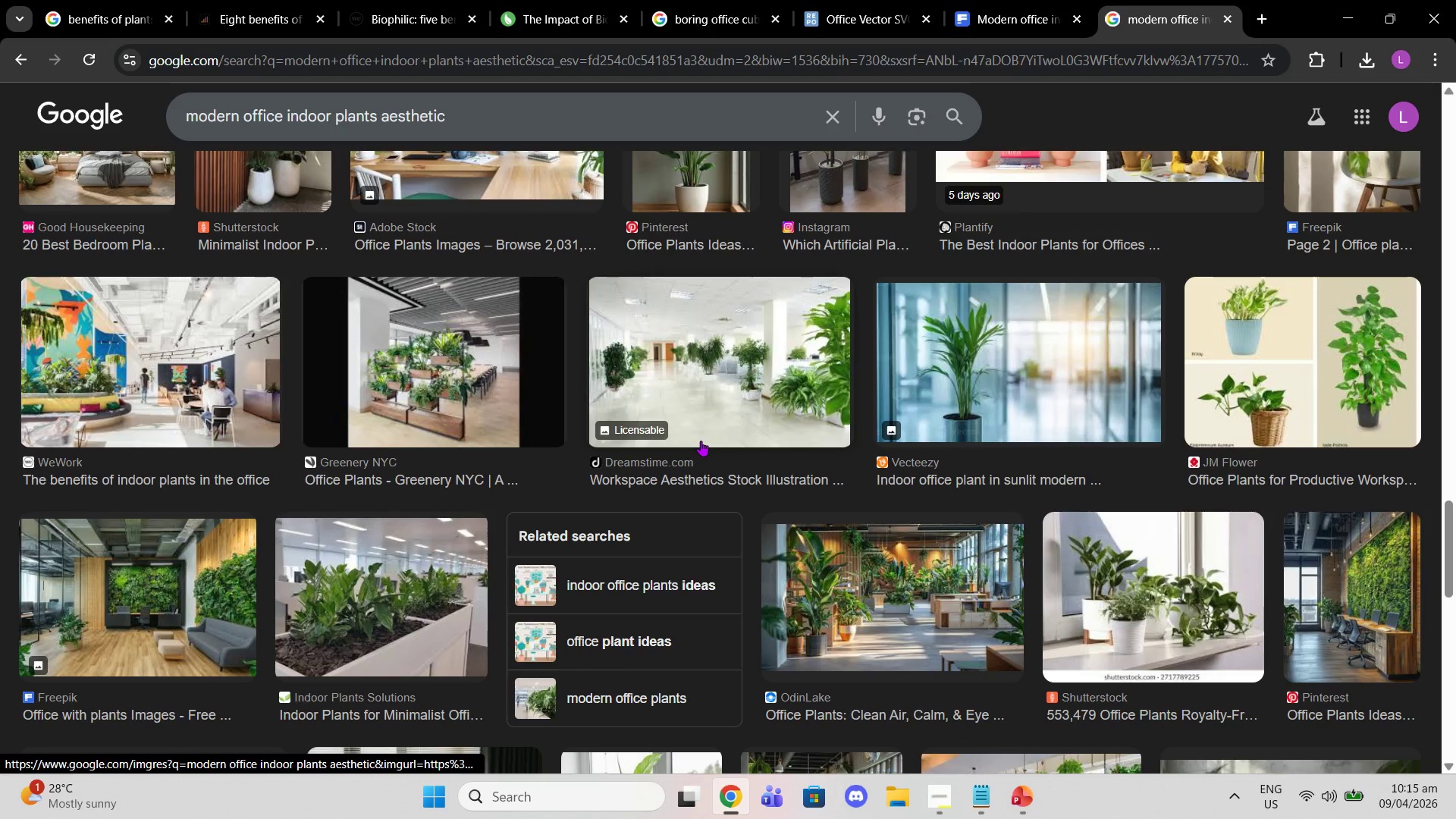 
scroll: coordinate [722, 455], scroll_direction: down, amount: 5.0
 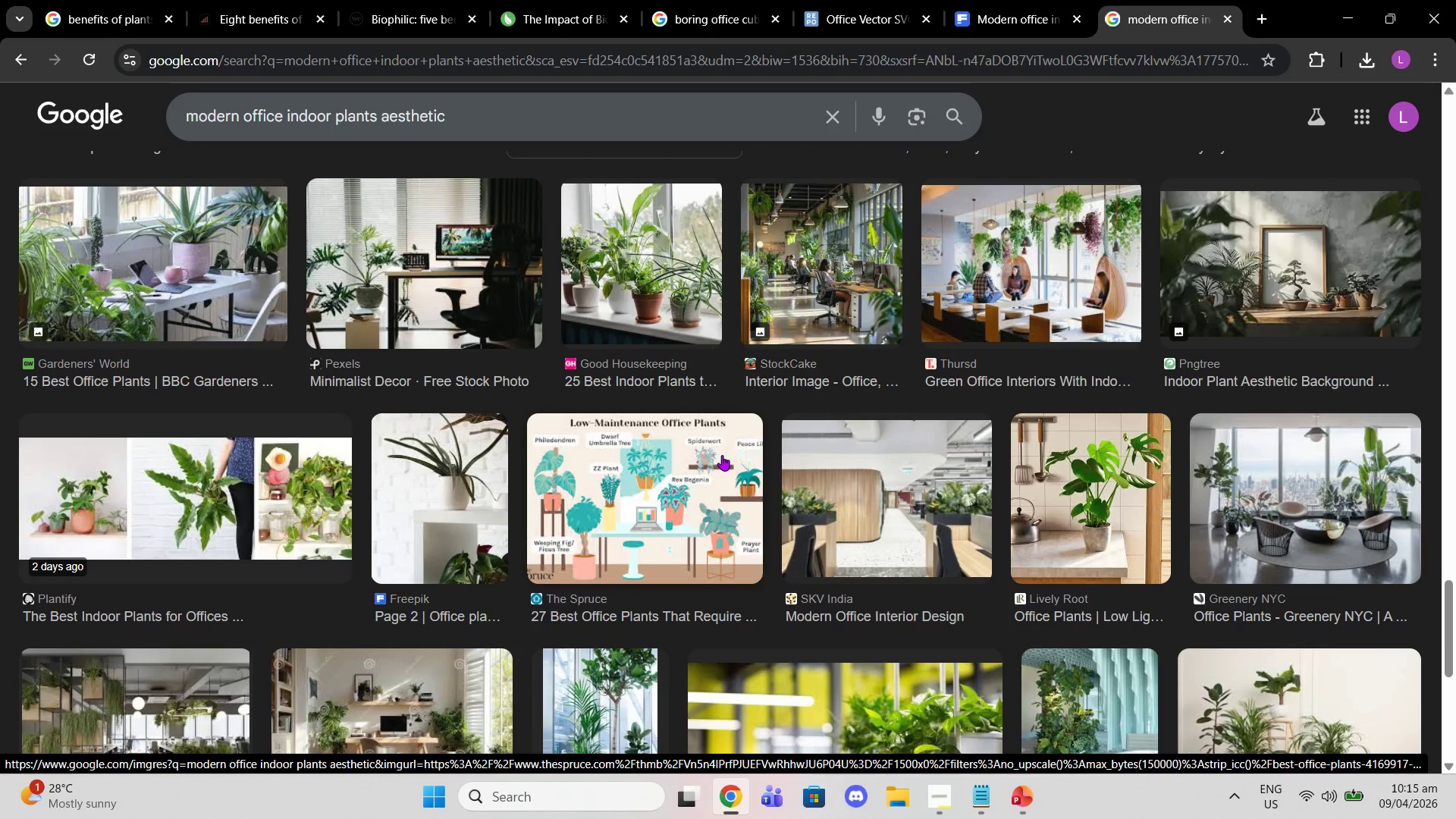 
scroll: coordinate [744, 459], scroll_direction: down, amount: 4.0
 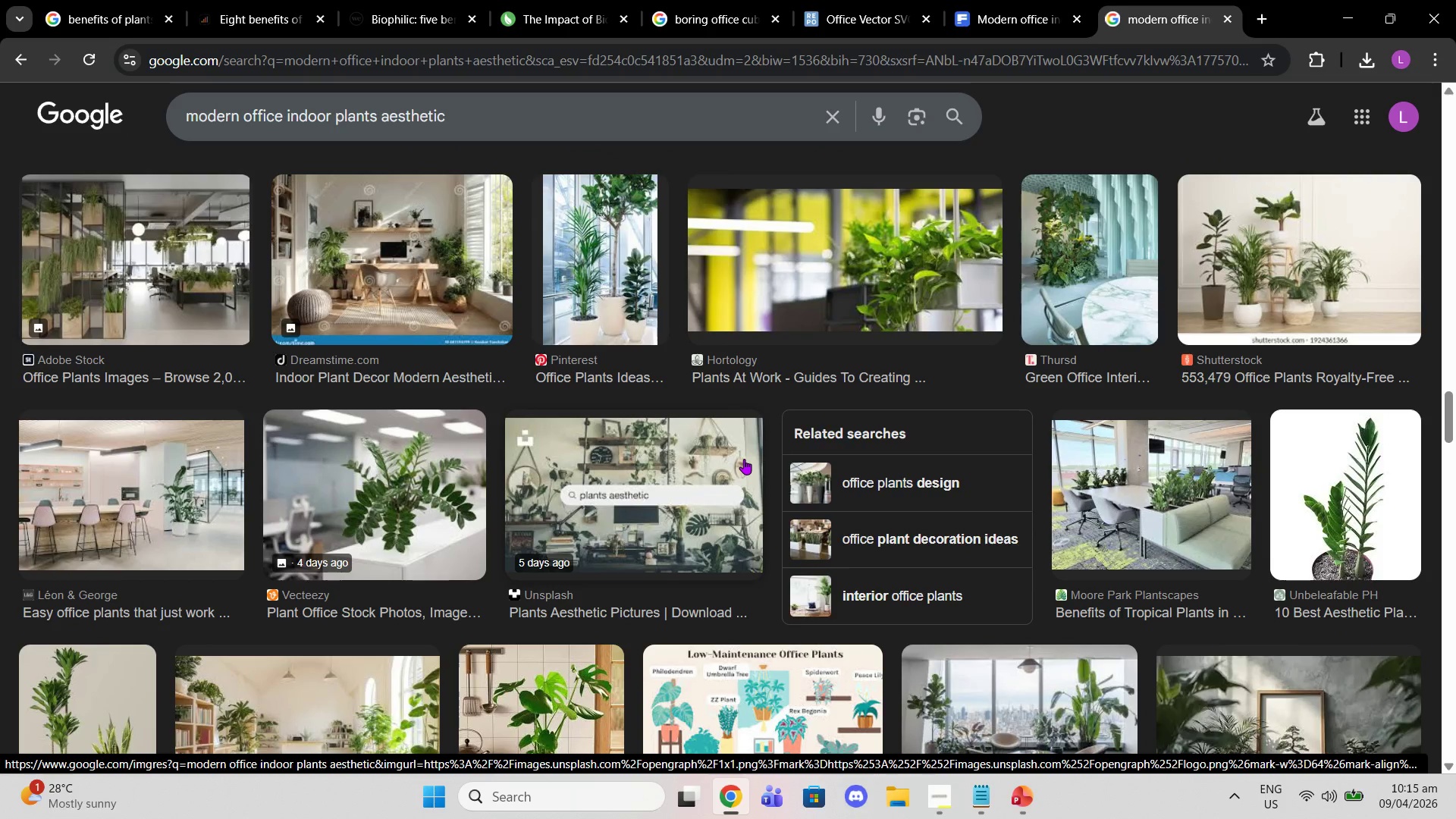 
wait(7.37)
 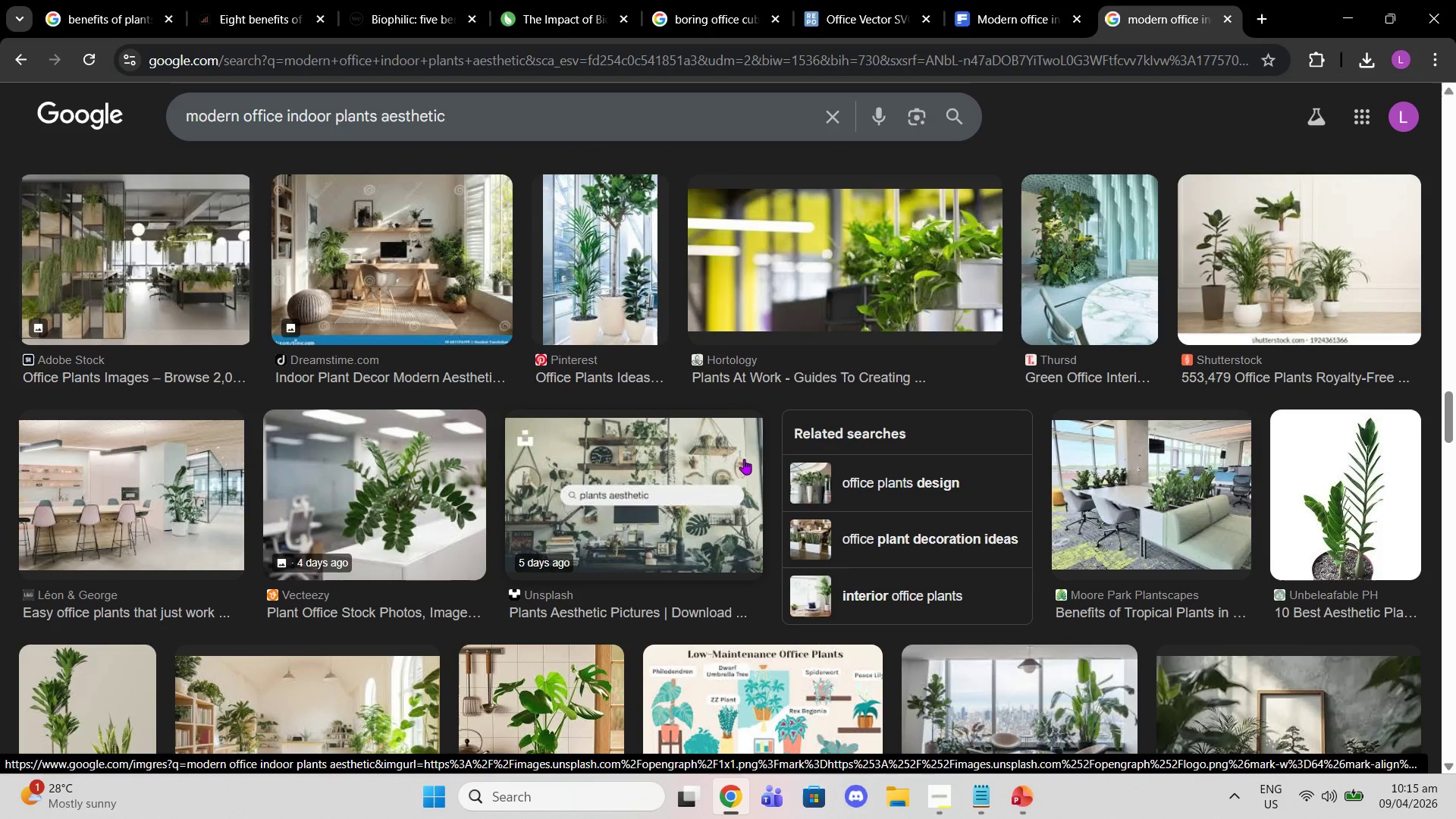 
scroll: coordinate [873, 546], scroll_direction: down, amount: 10.0
 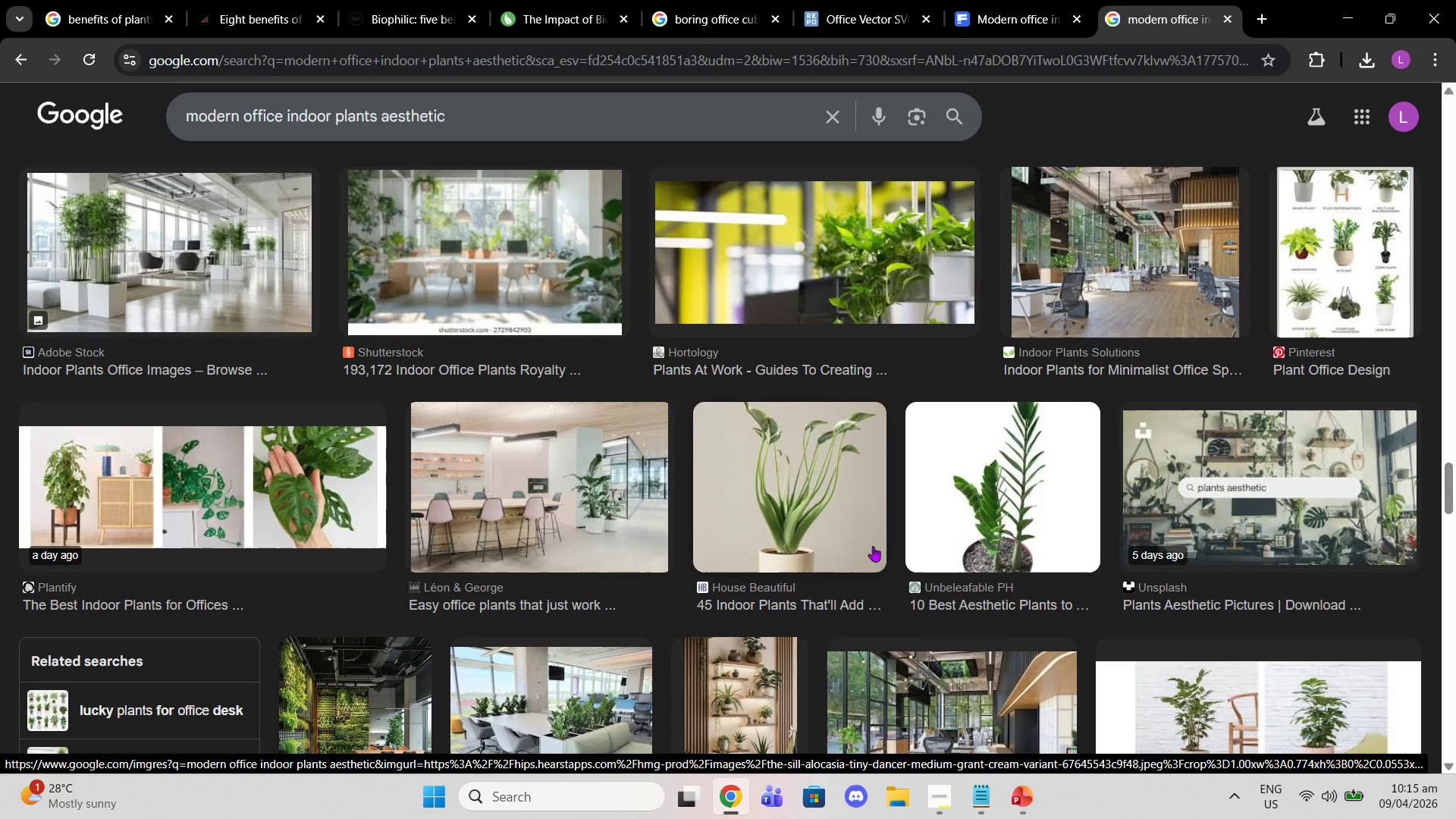 
scroll: coordinate [873, 546], scroll_direction: down, amount: 2.0
 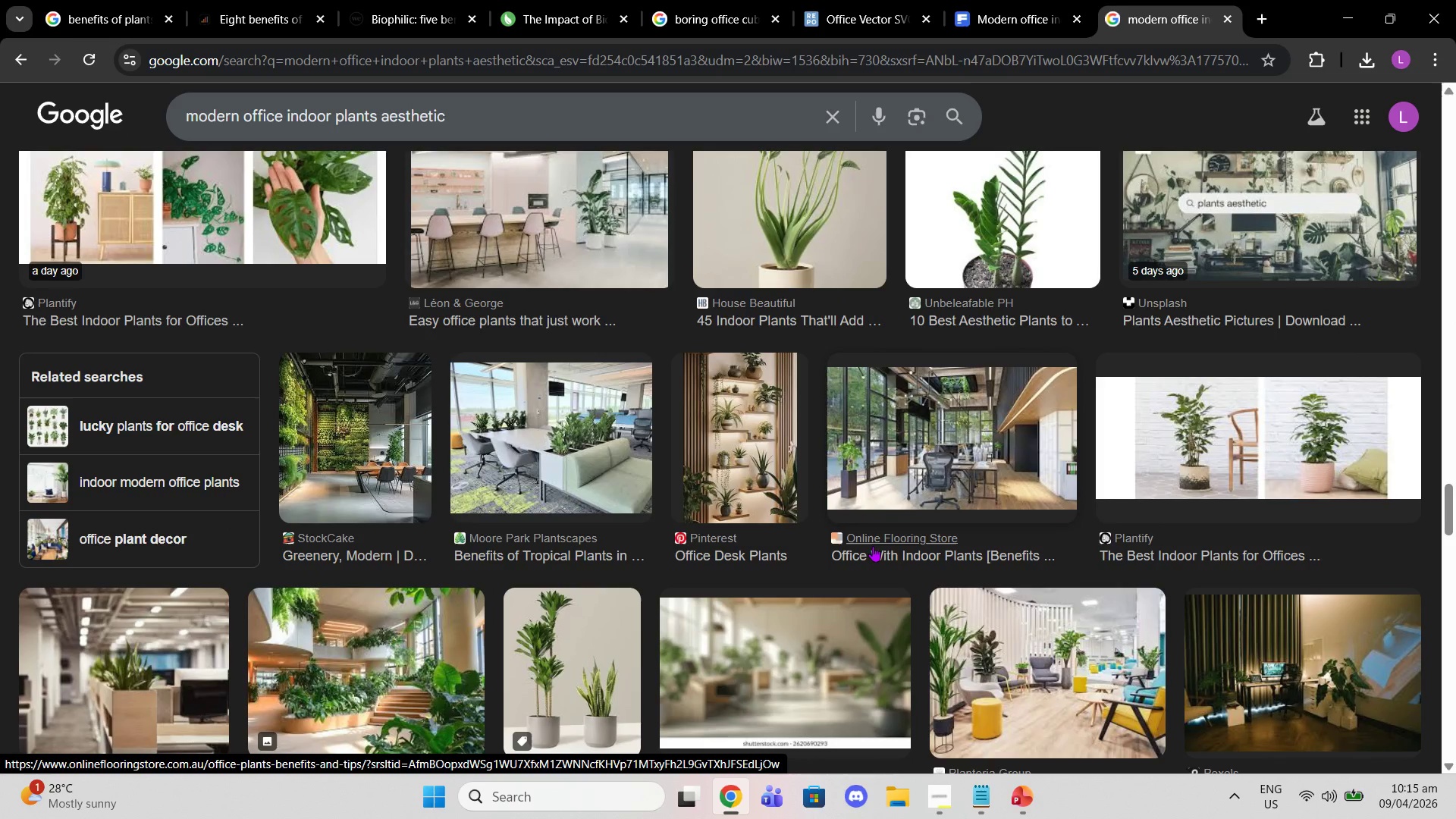 
wait(8.19)
 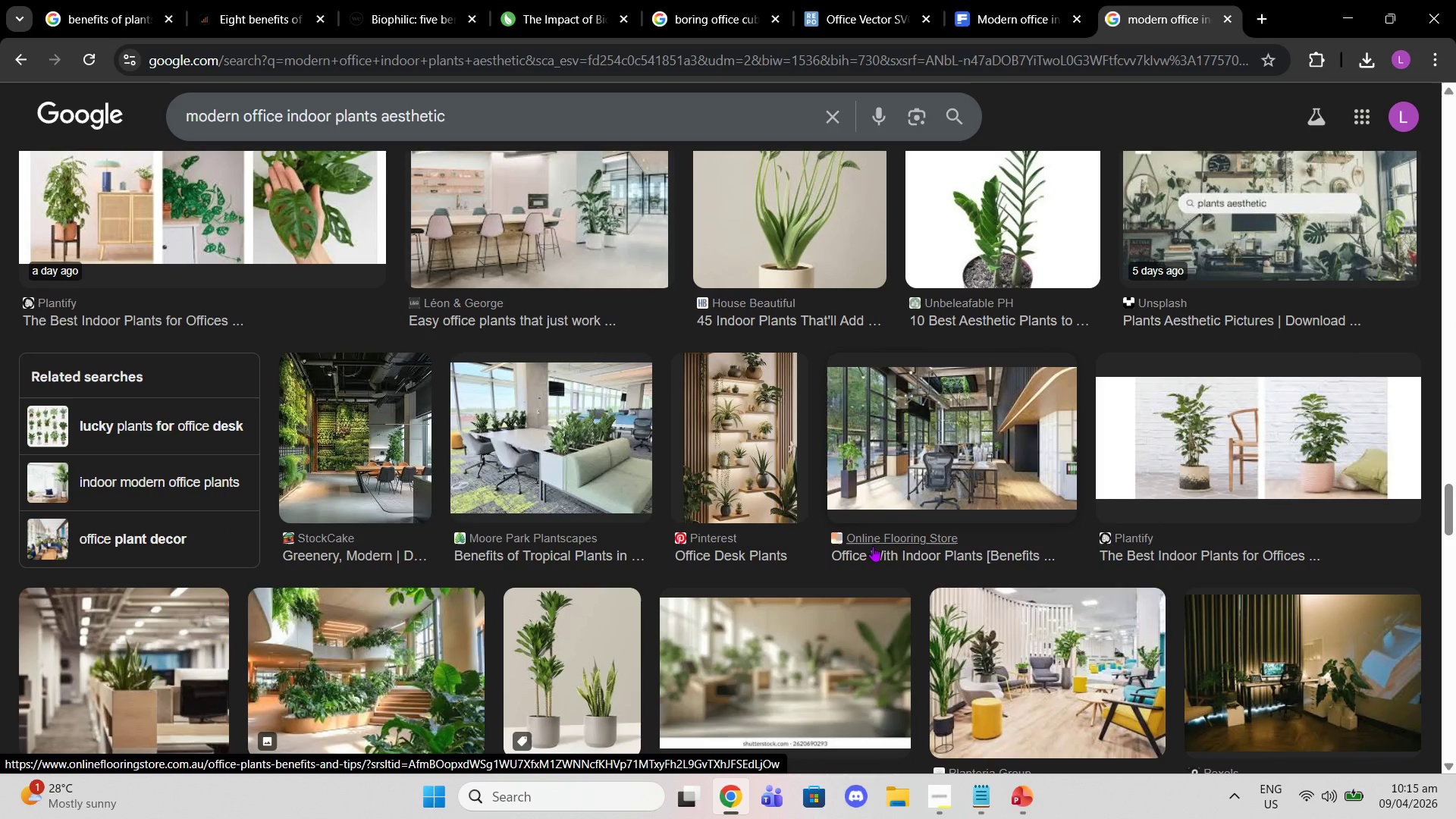 
scroll: coordinate [846, 629], scroll_direction: down, amount: 5.0
 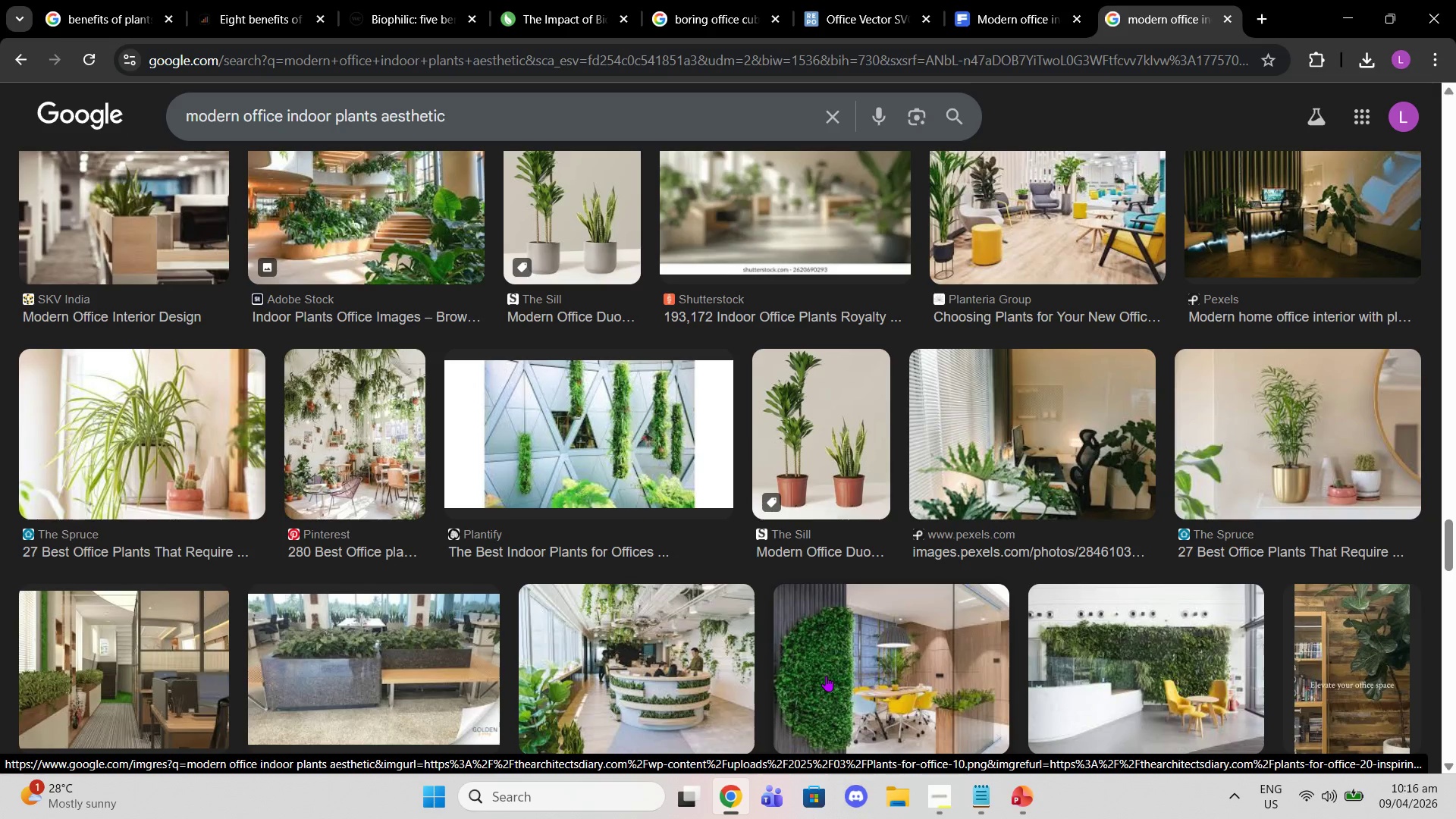 
scroll: coordinate [826, 676], scroll_direction: down, amount: 1.0
 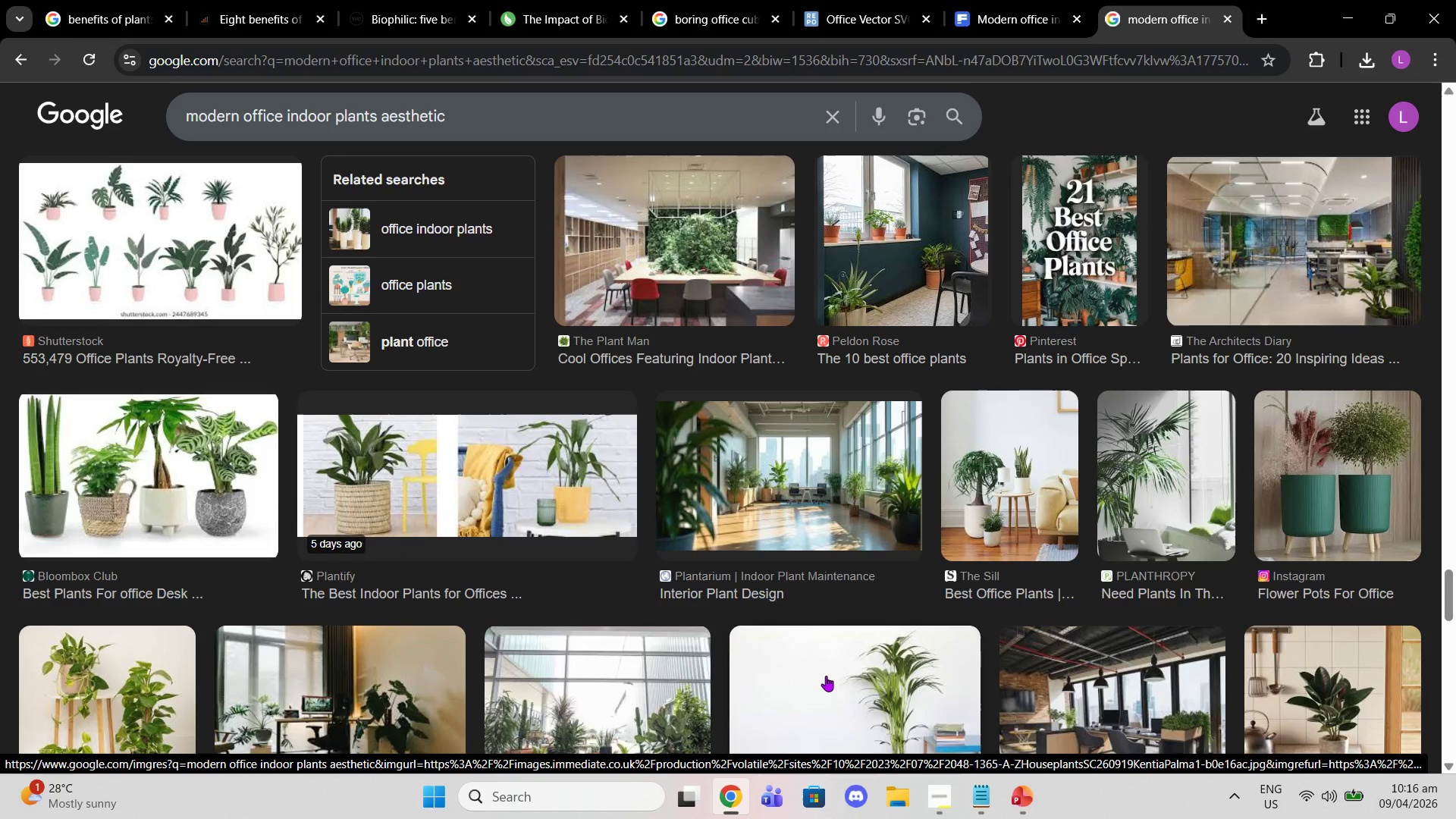 
wait(5.59)
 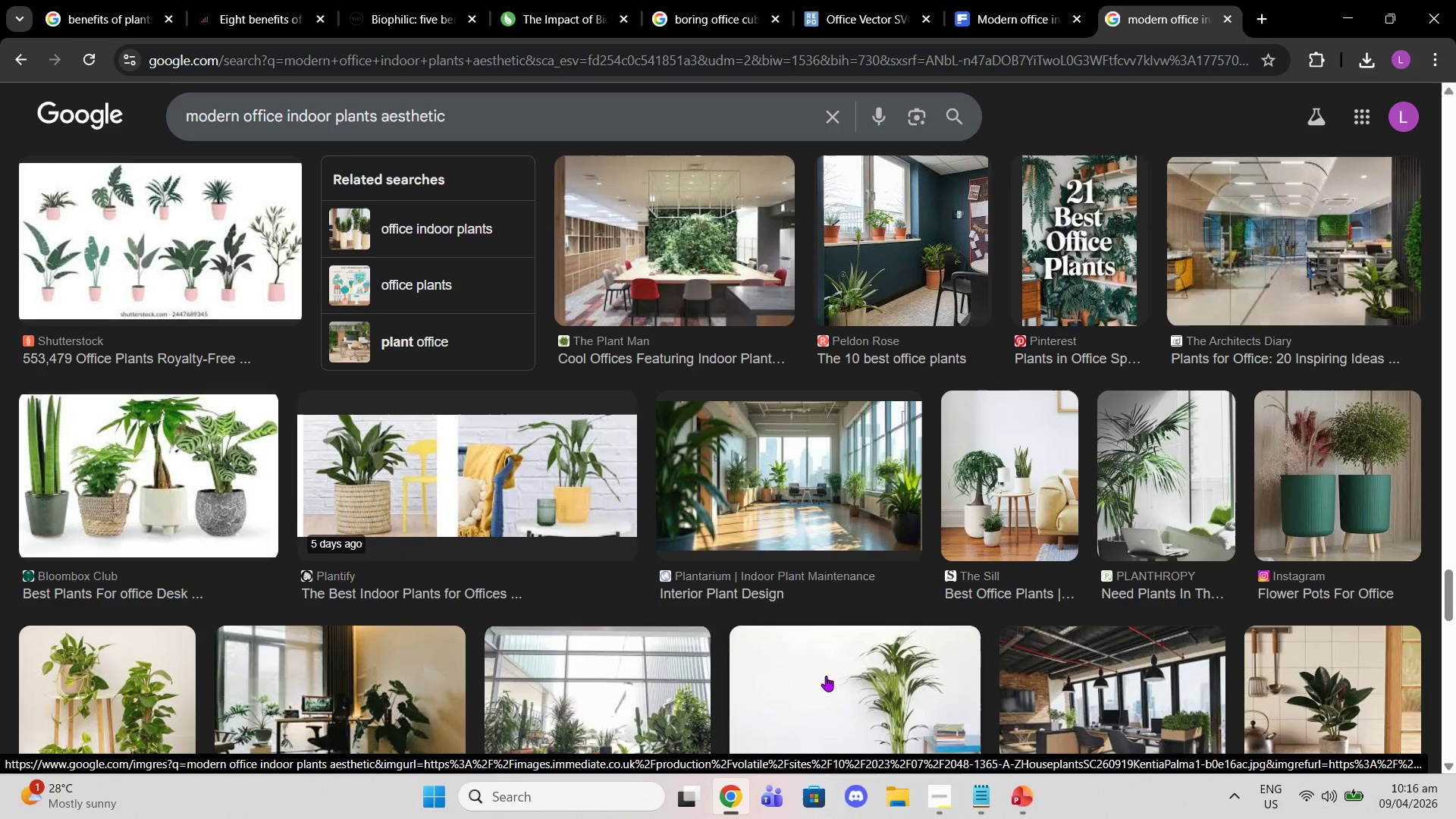 
scroll: coordinate [810, 577], scroll_direction: down, amount: 11.0
 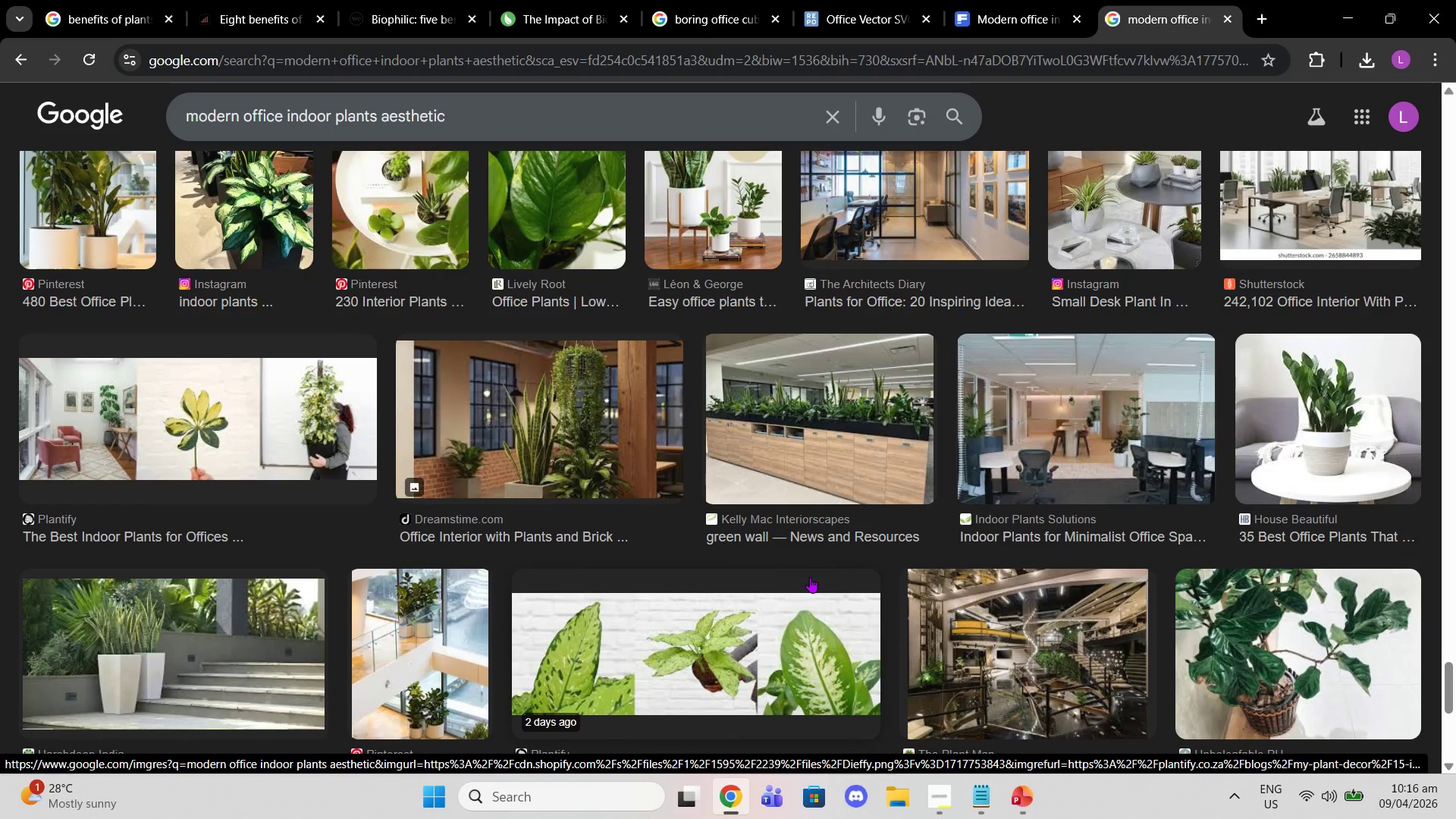 
wait(7.23)
 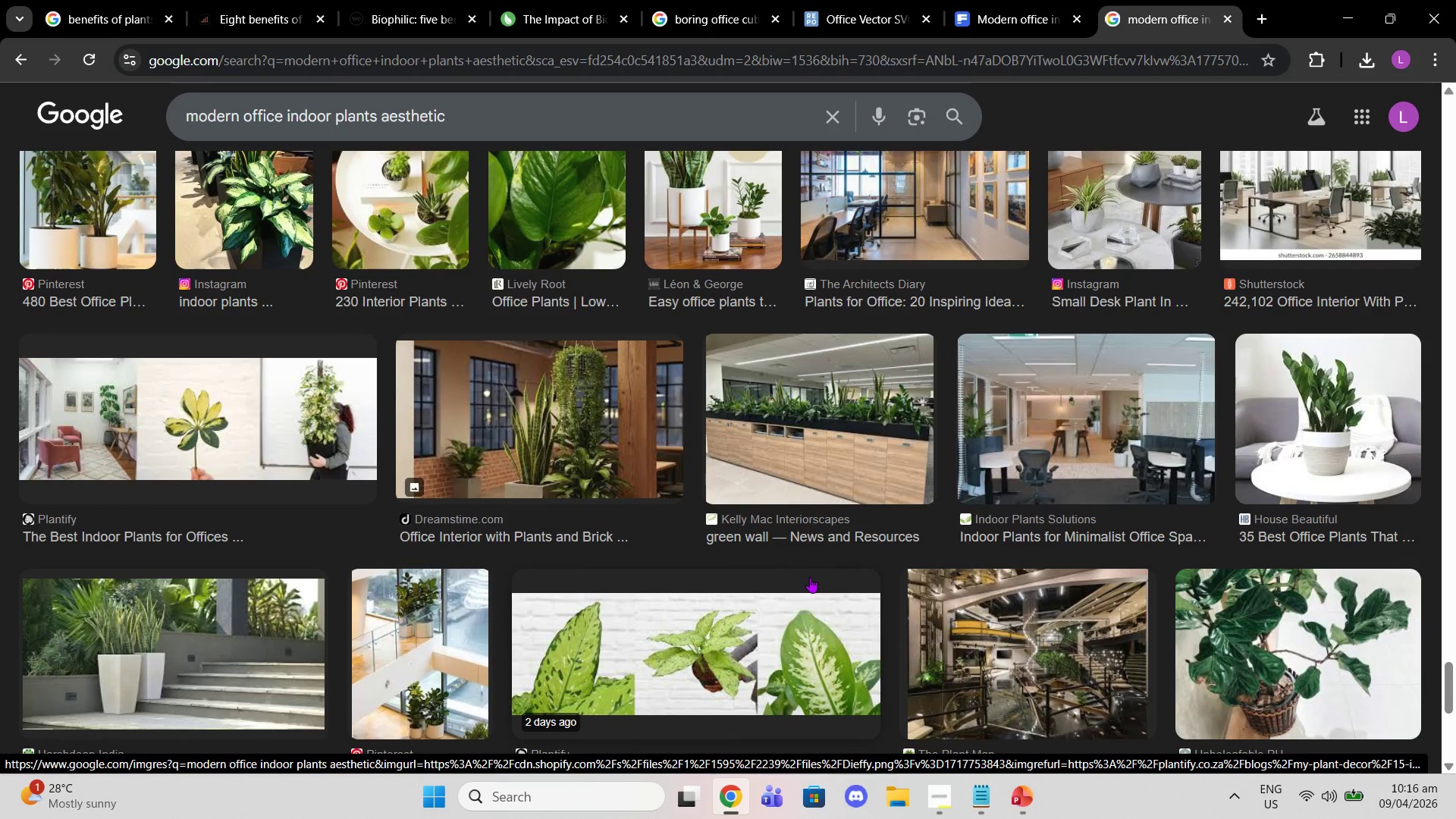 
scroll: coordinate [761, 583], scroll_direction: down, amount: 6.0
 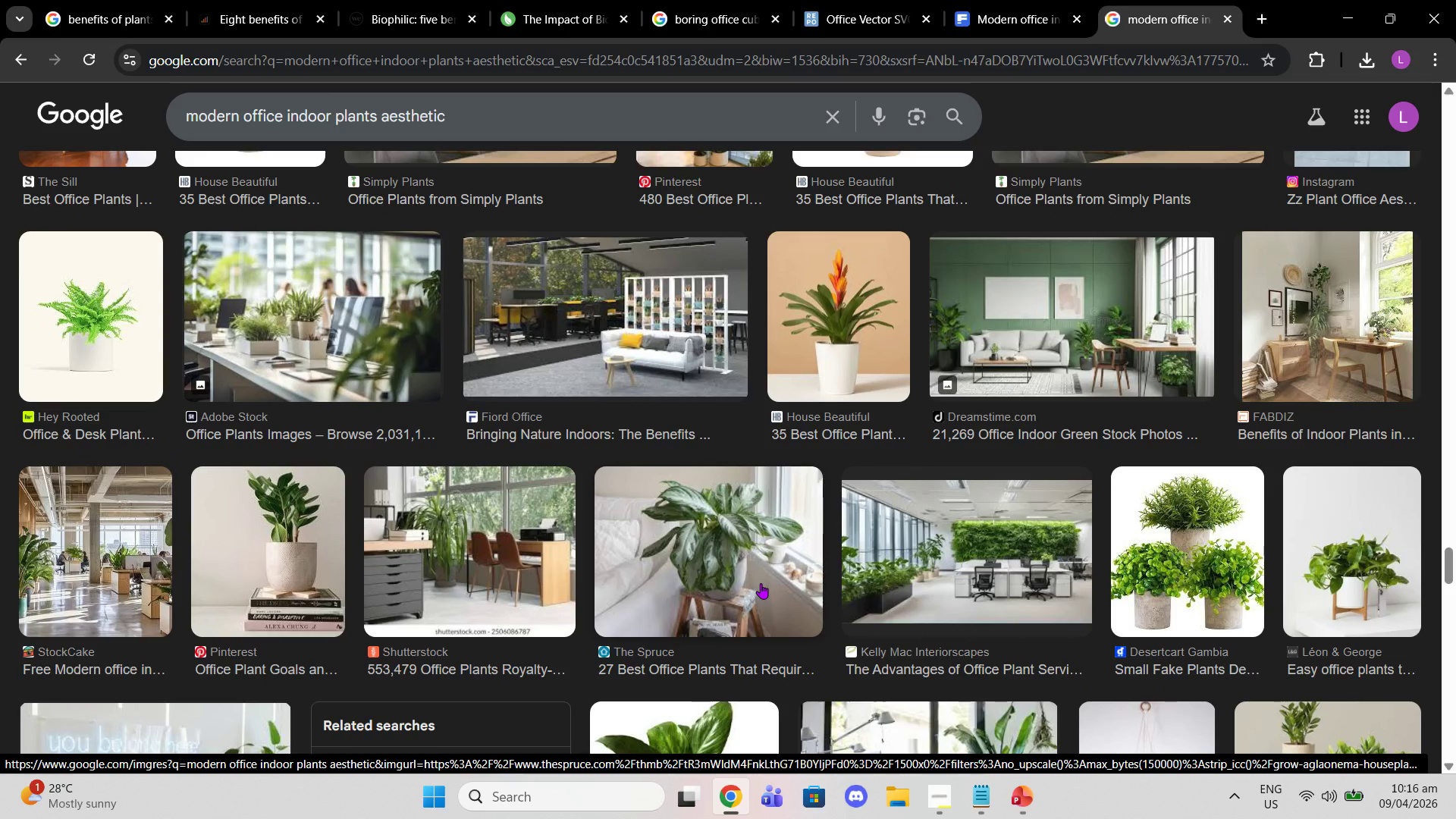 
wait(7.49)
 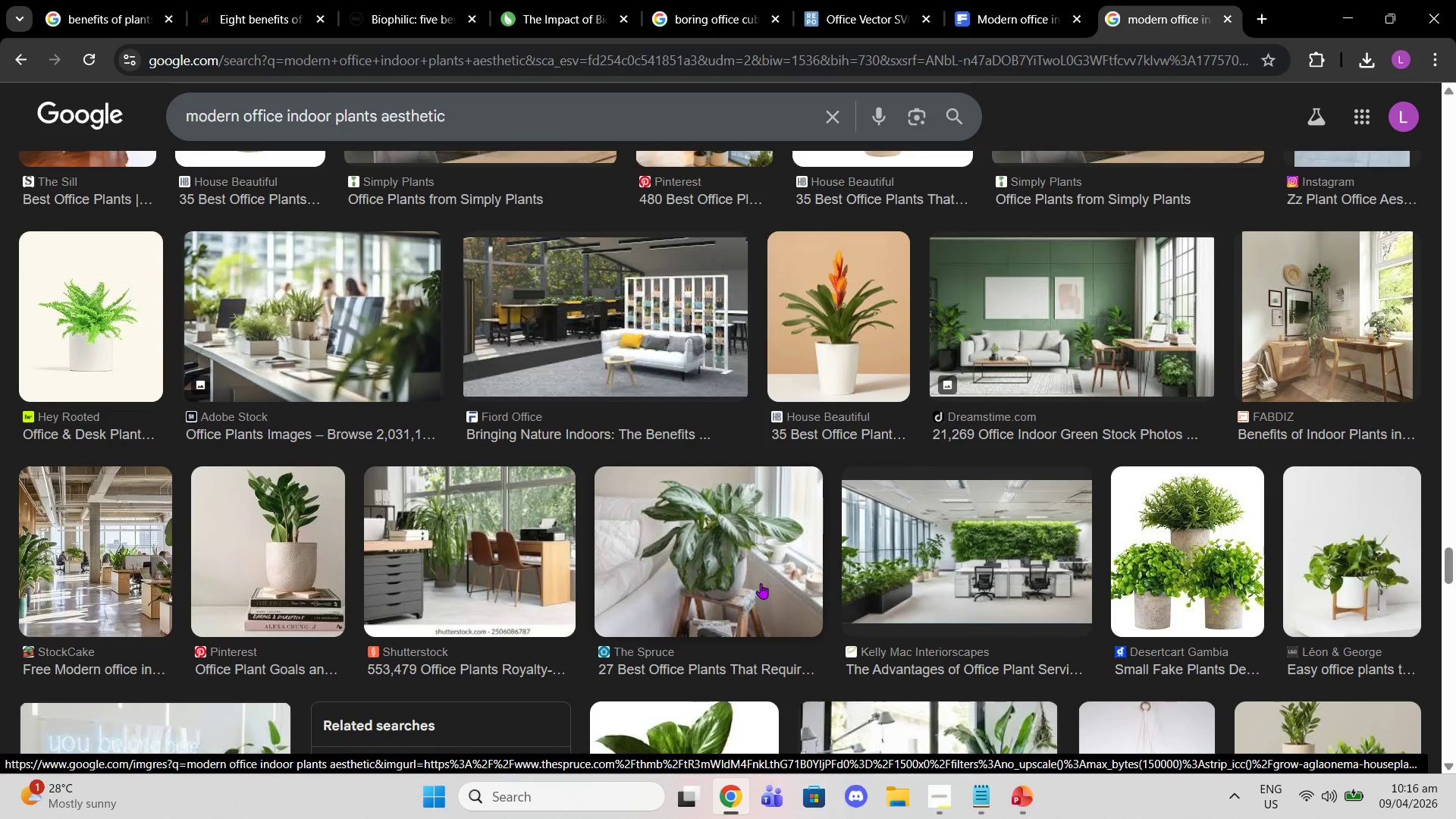 
scroll: coordinate [755, 582], scroll_direction: down, amount: 12.0
 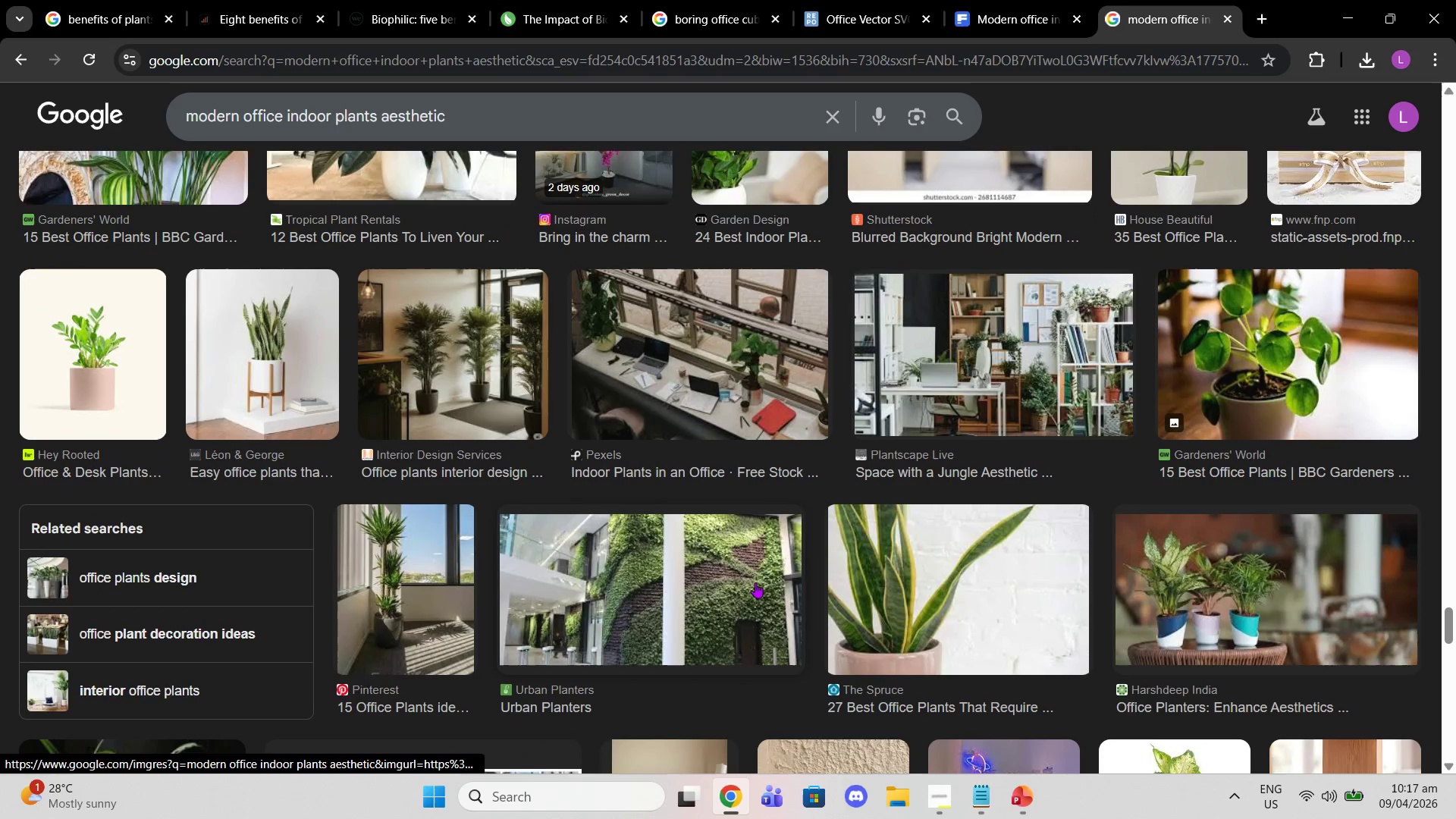 
scroll: coordinate [755, 499], scroll_direction: down, amount: 3.0
 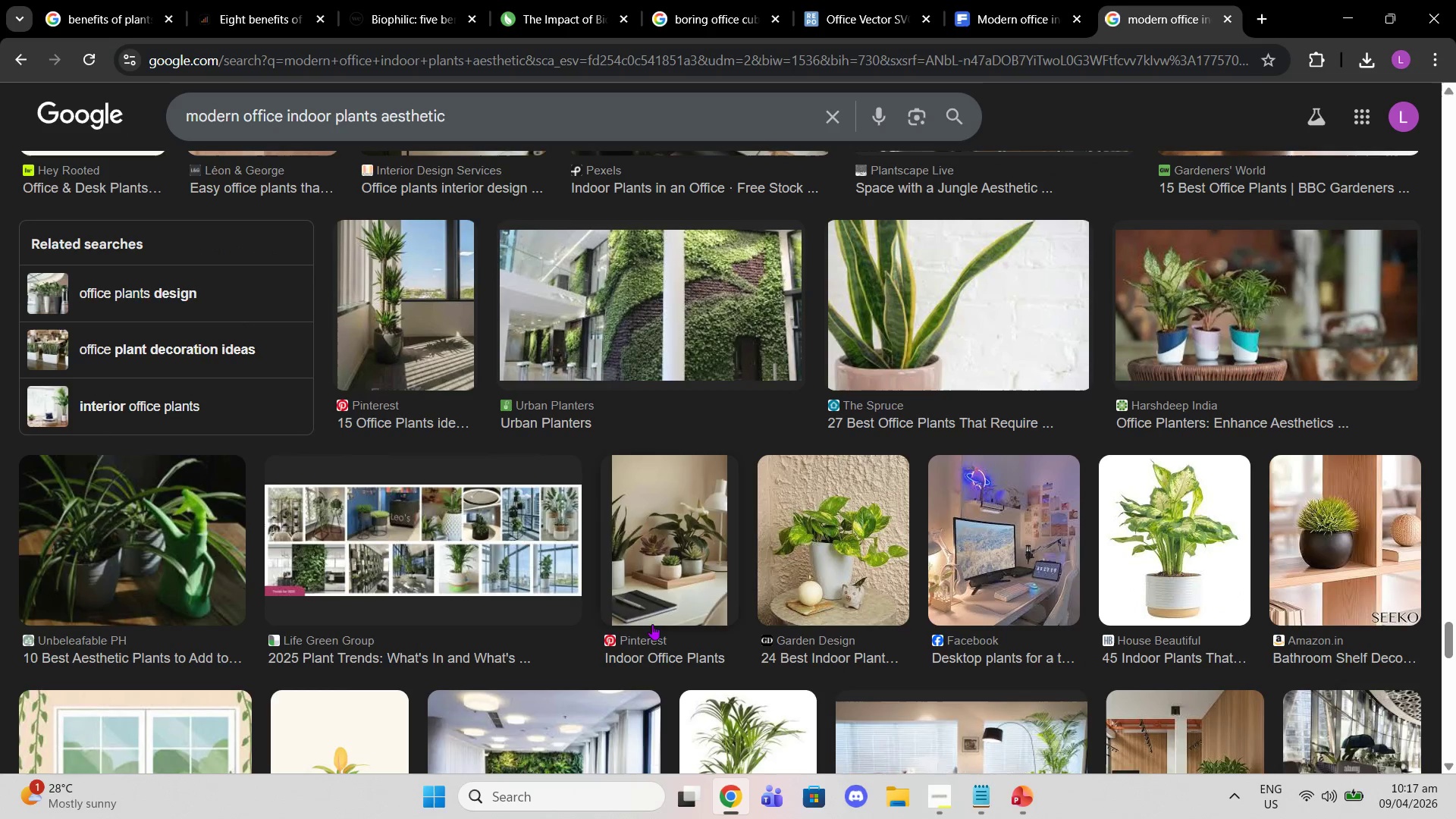 
scroll: coordinate [641, 598], scroll_direction: up, amount: 4.0
 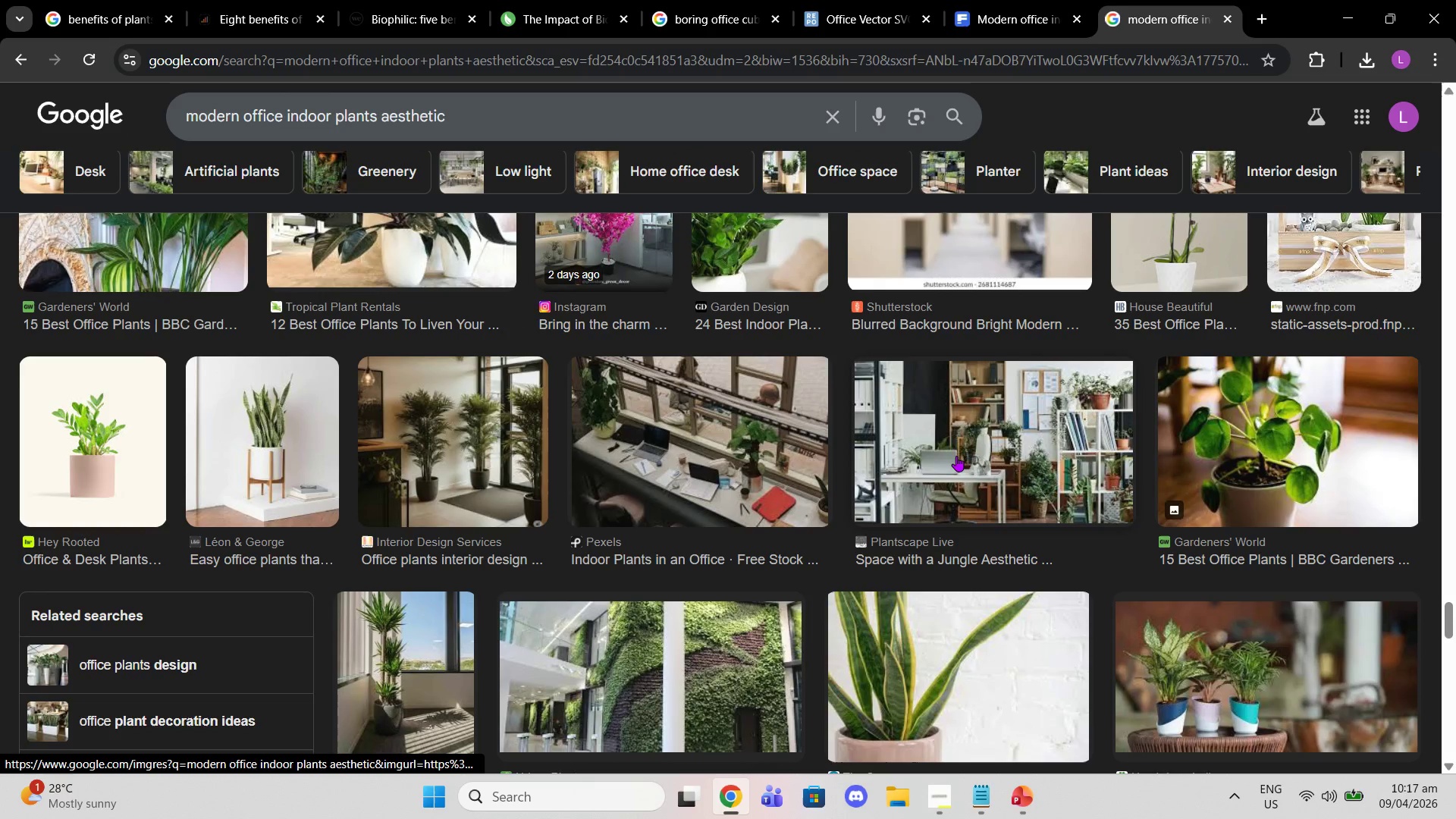 
scroll: coordinate [978, 598], scroll_direction: down, amount: 15.0
 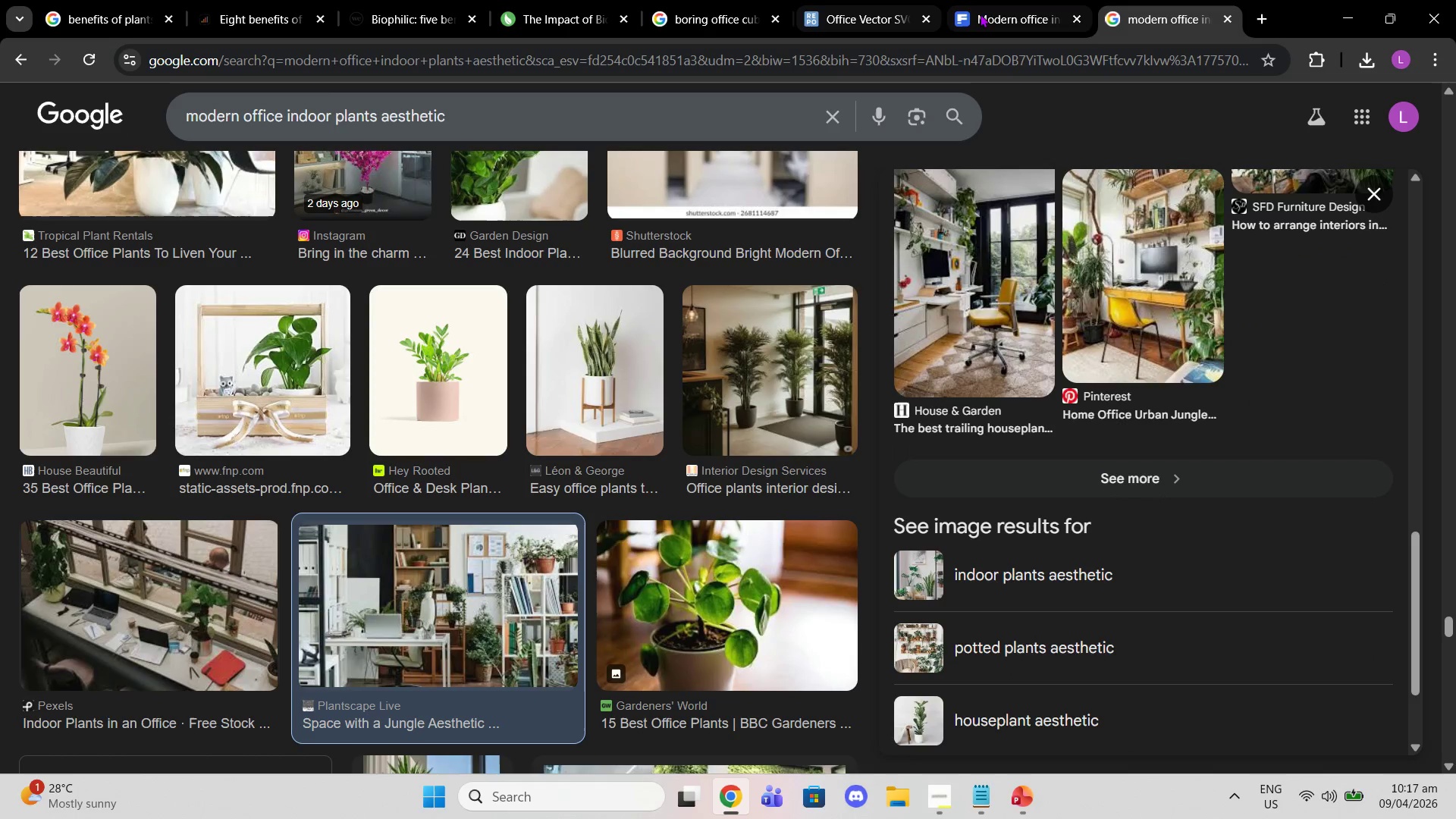 
left_click([989, 11])
 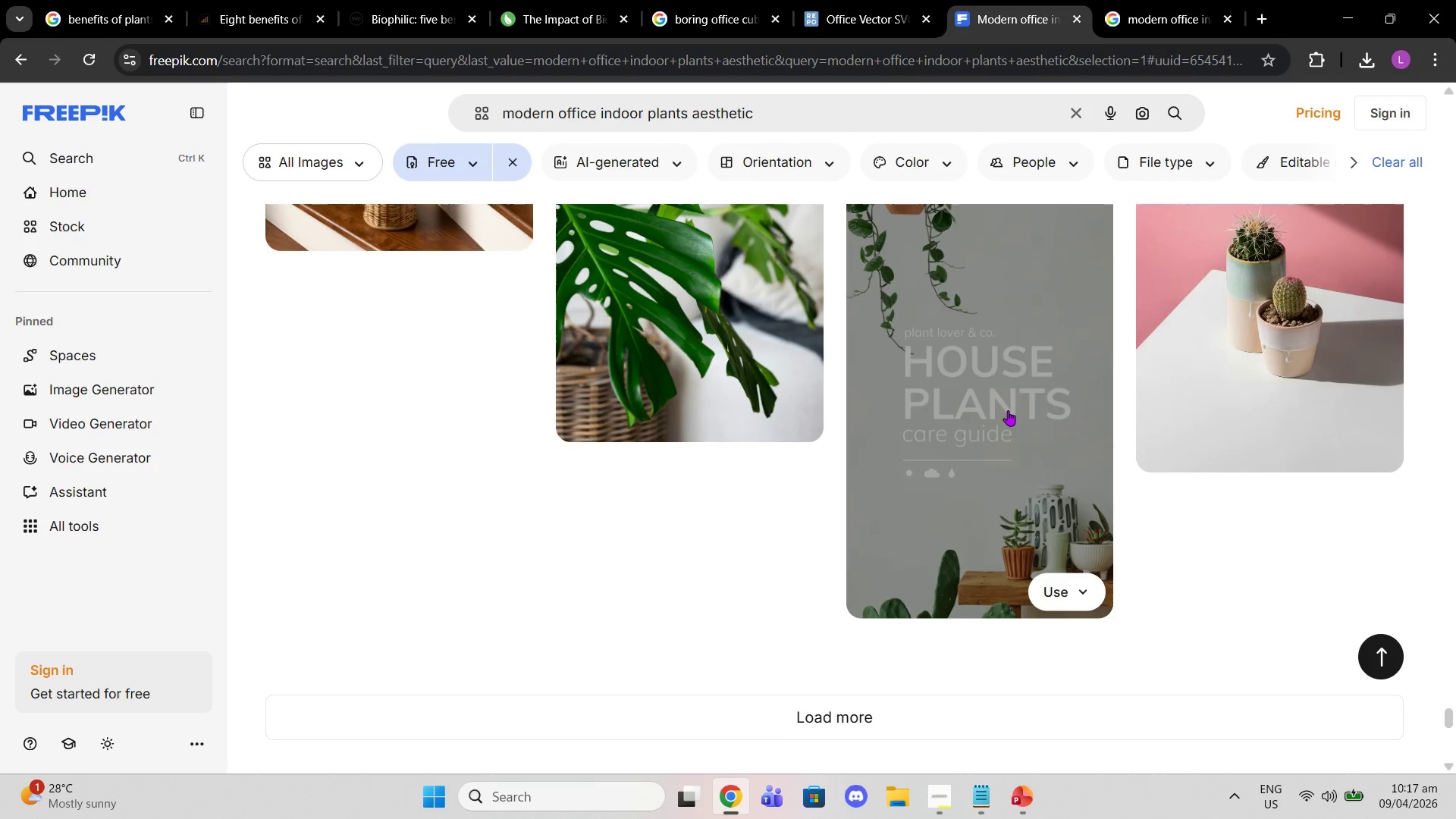 
scroll: coordinate [987, 406], scroll_direction: down, amount: 2.0
 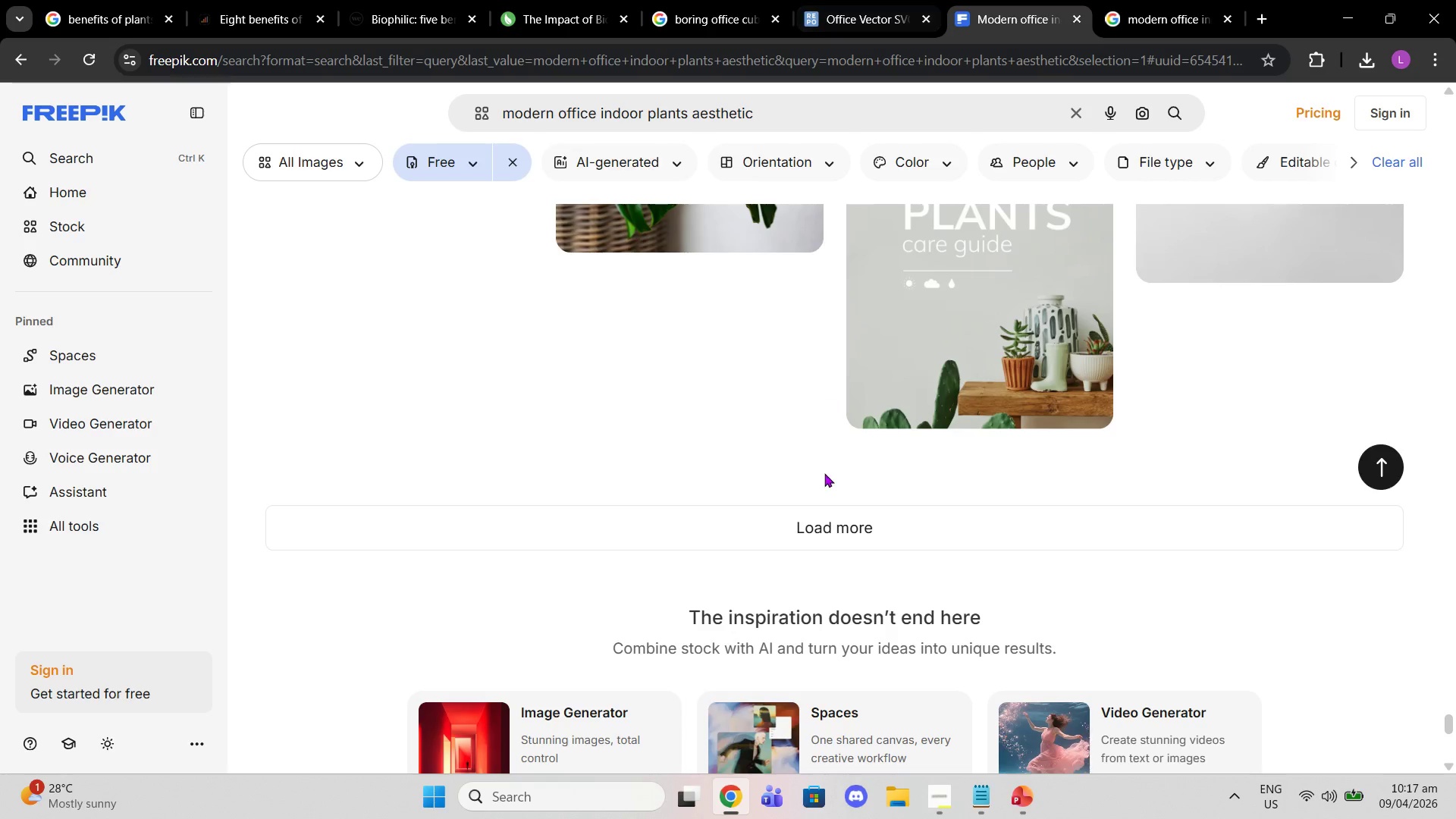 
scroll: coordinate [1004, 604], scroll_direction: up, amount: 106.0
 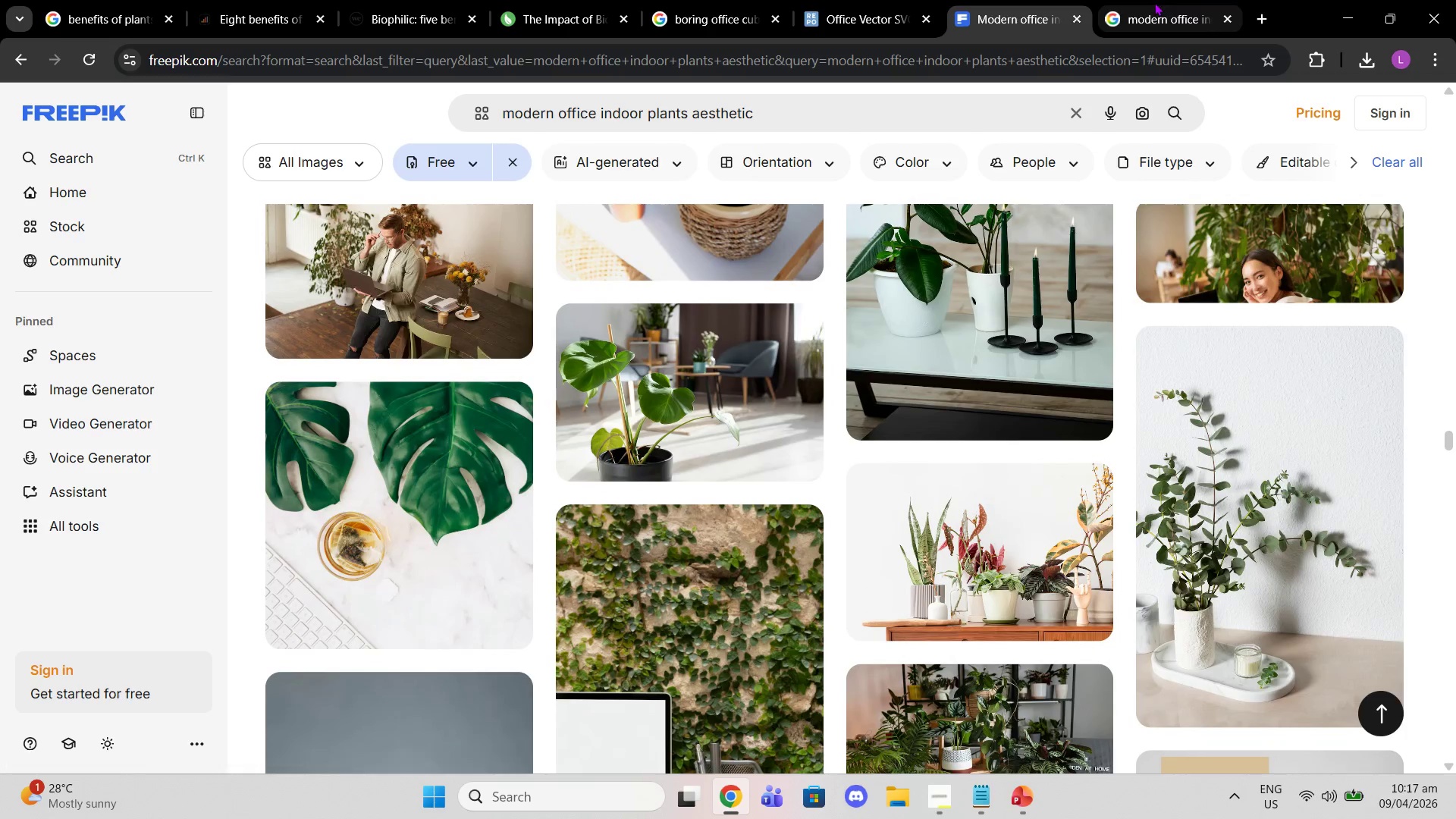 
left_click([1154, 2])
 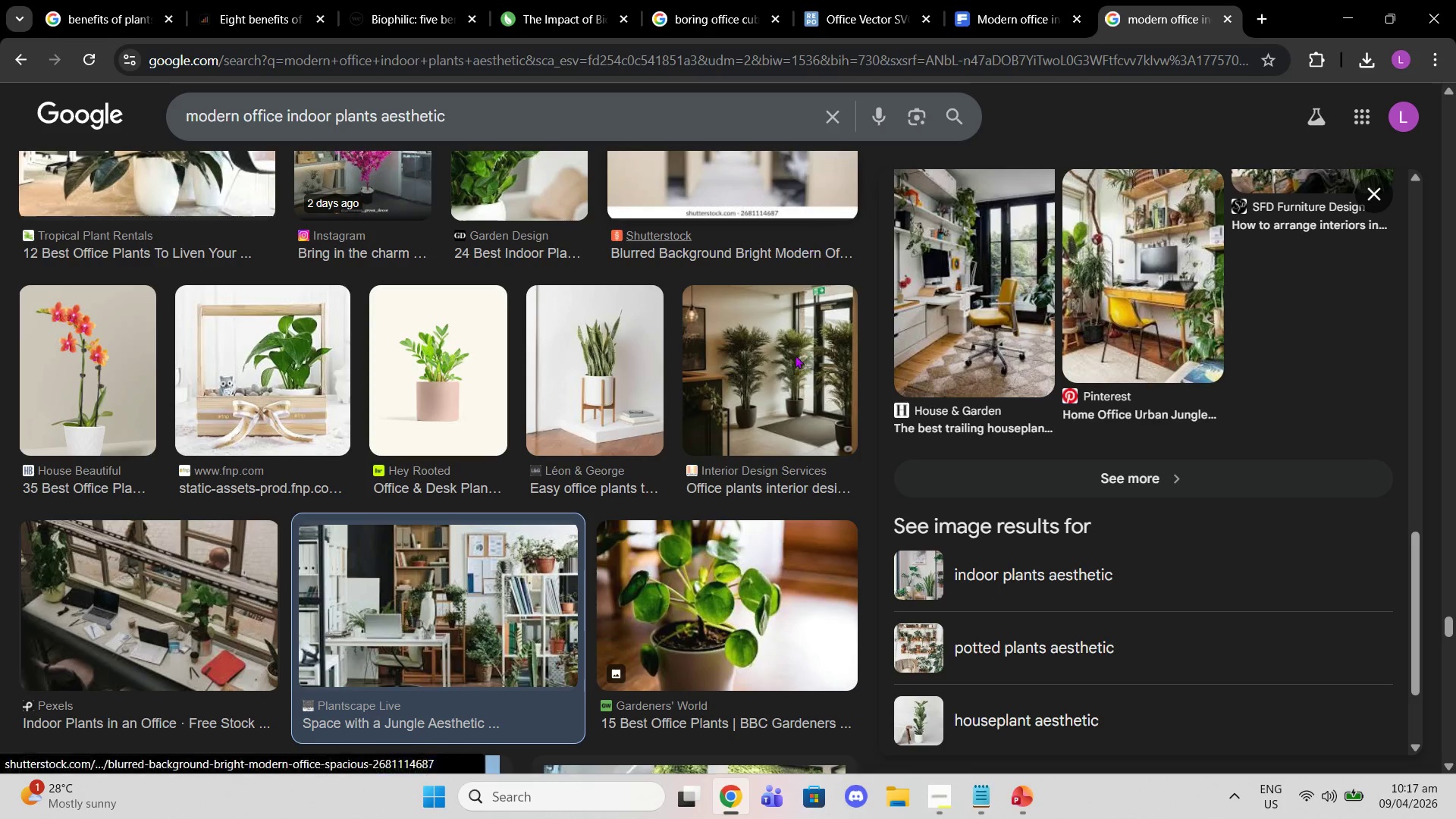 
scroll: coordinate [717, 605], scroll_direction: down, amount: 26.0
 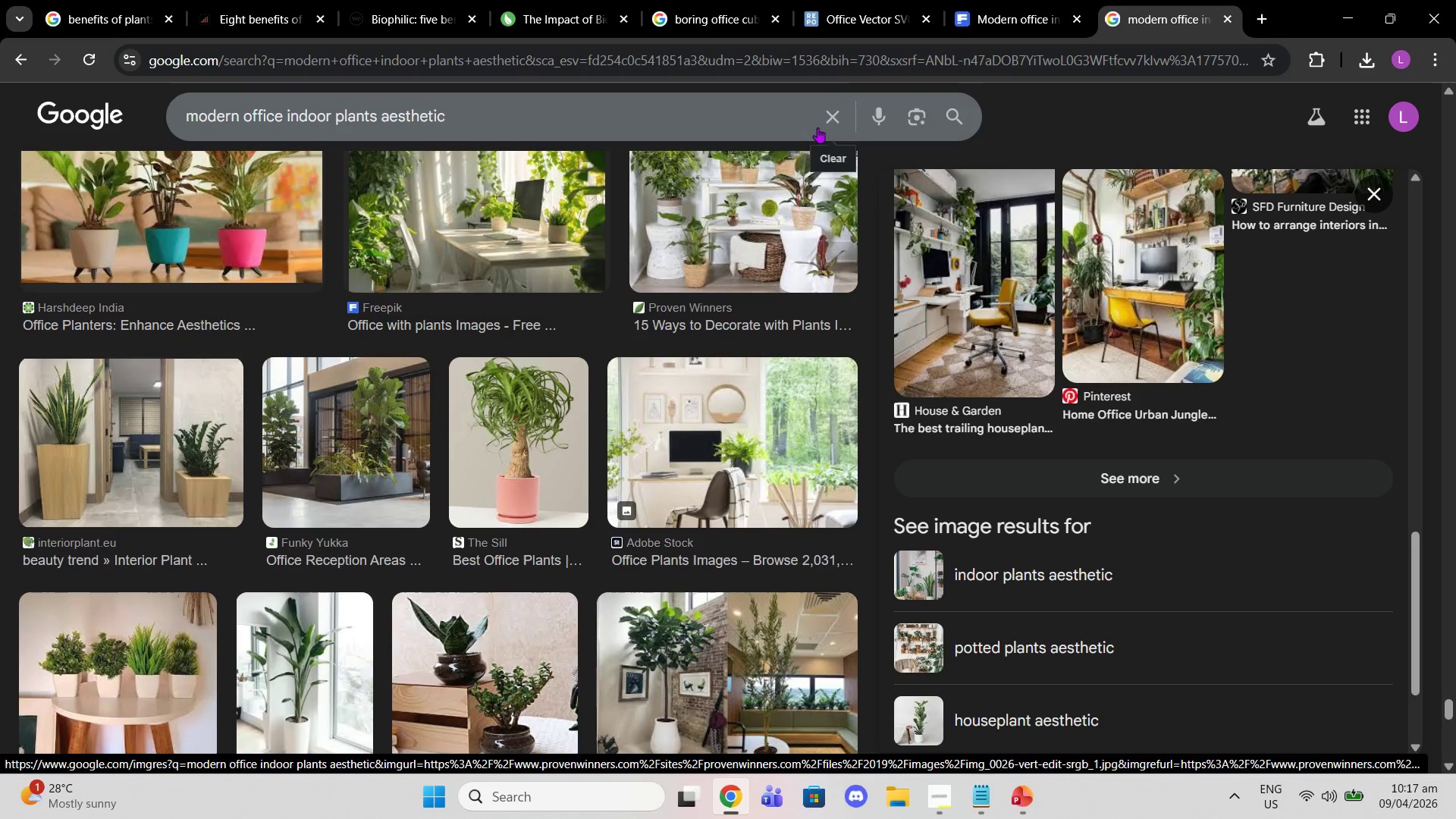 
left_click([982, 5])
 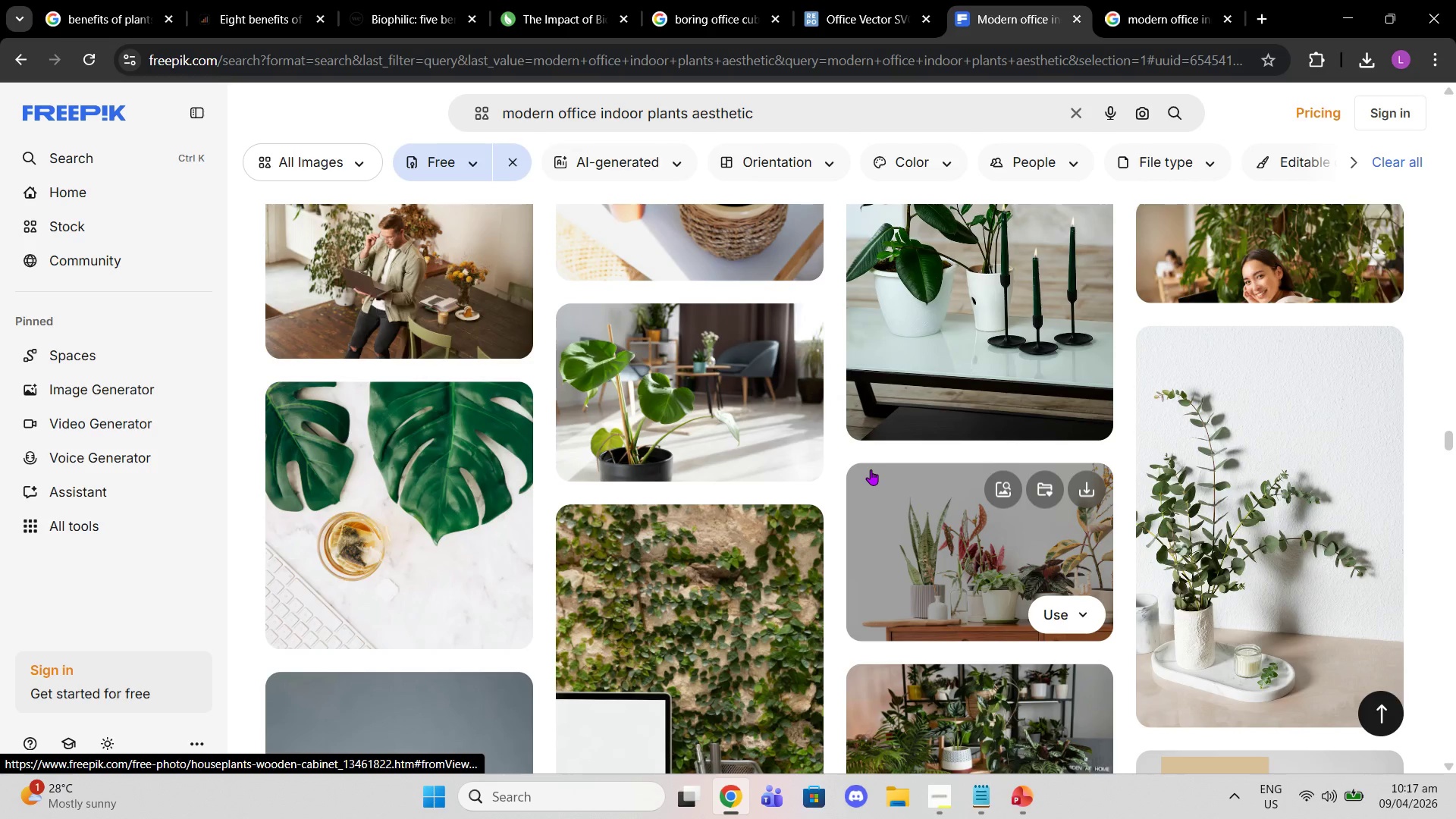 
scroll: coordinate [886, 510], scroll_direction: down, amount: 4.0
 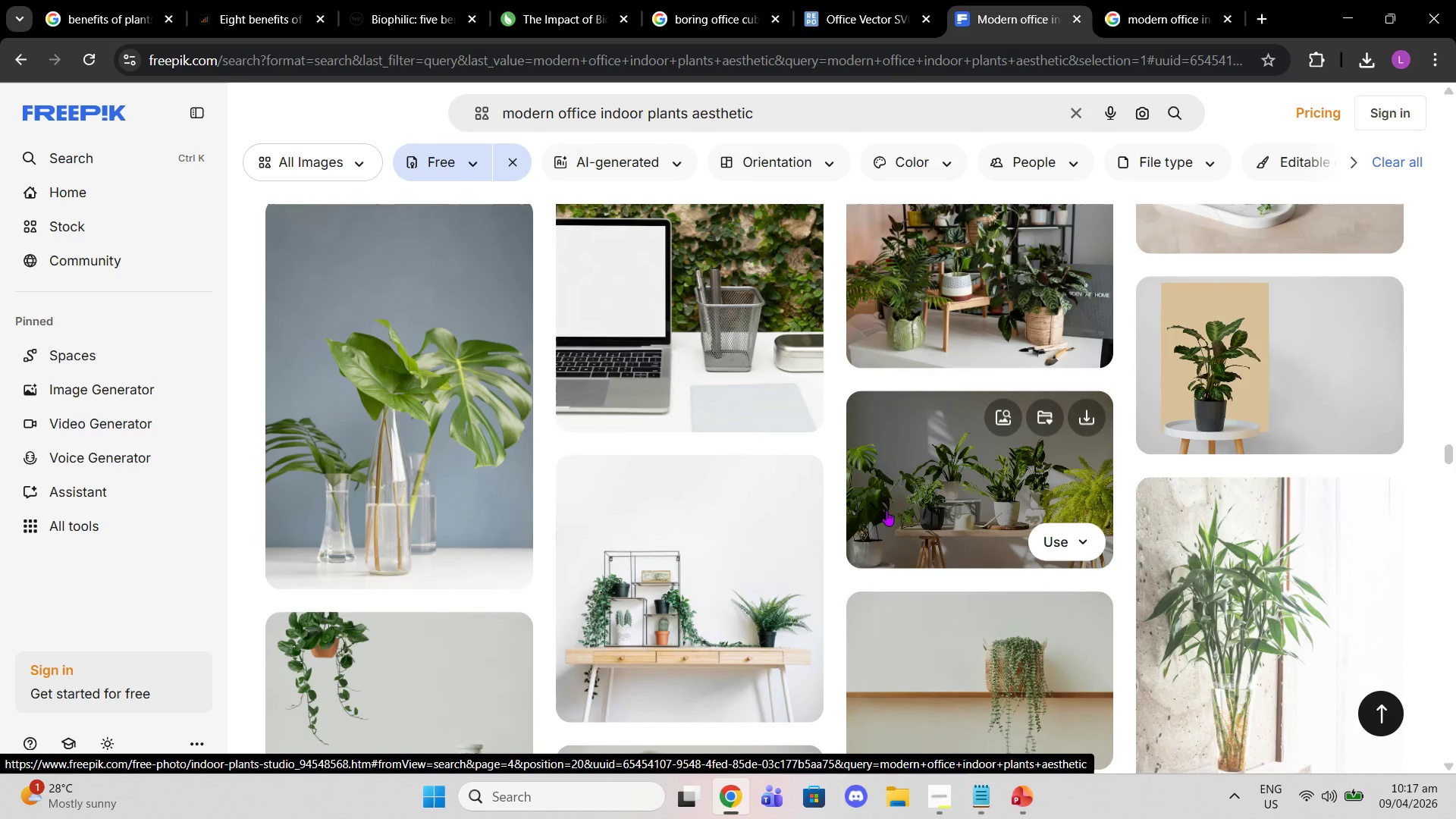 
scroll: coordinate [871, 537], scroll_direction: up, amount: 19.0
 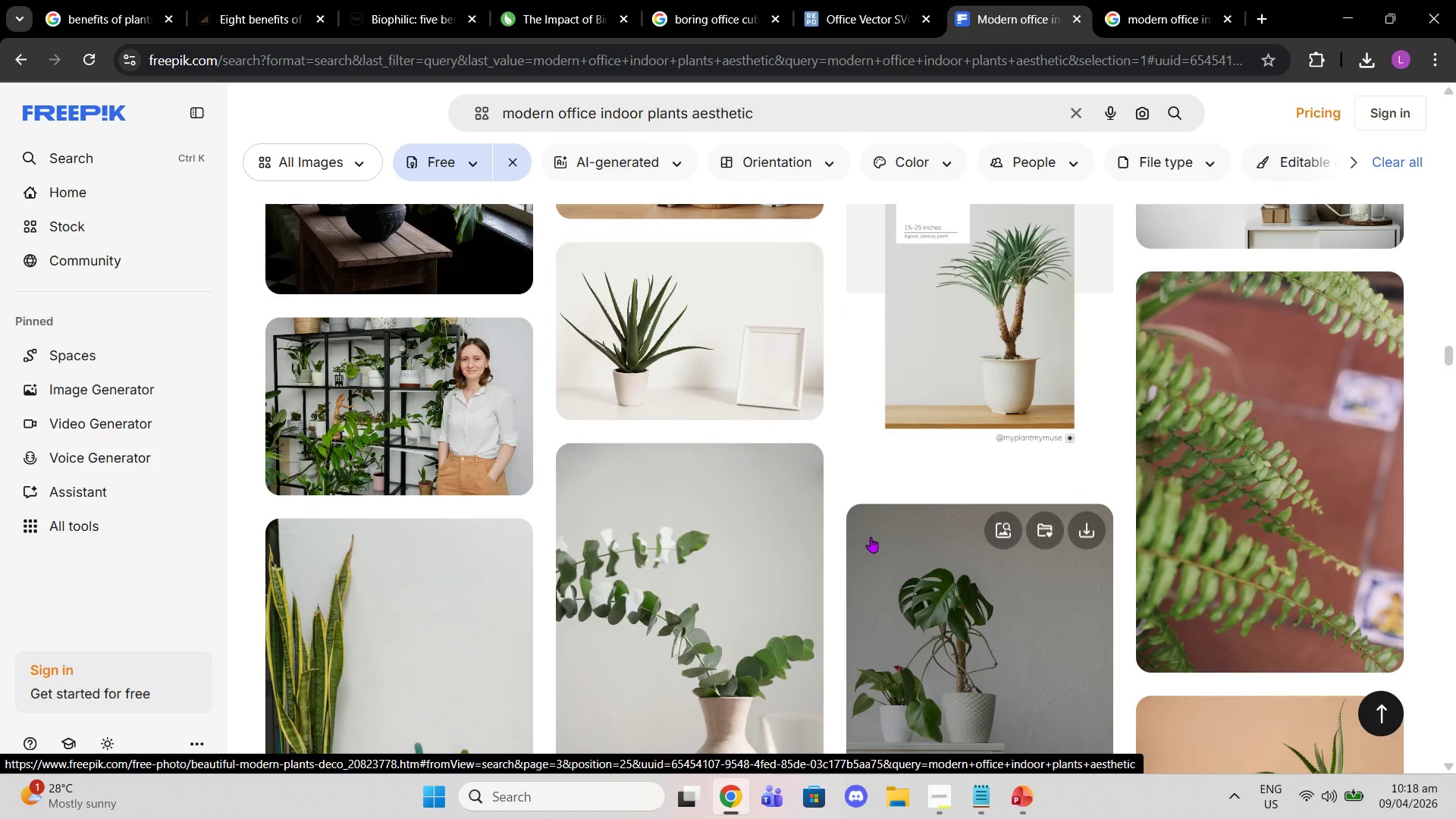 
scroll: coordinate [868, 549], scroll_direction: up, amount: 2.0
 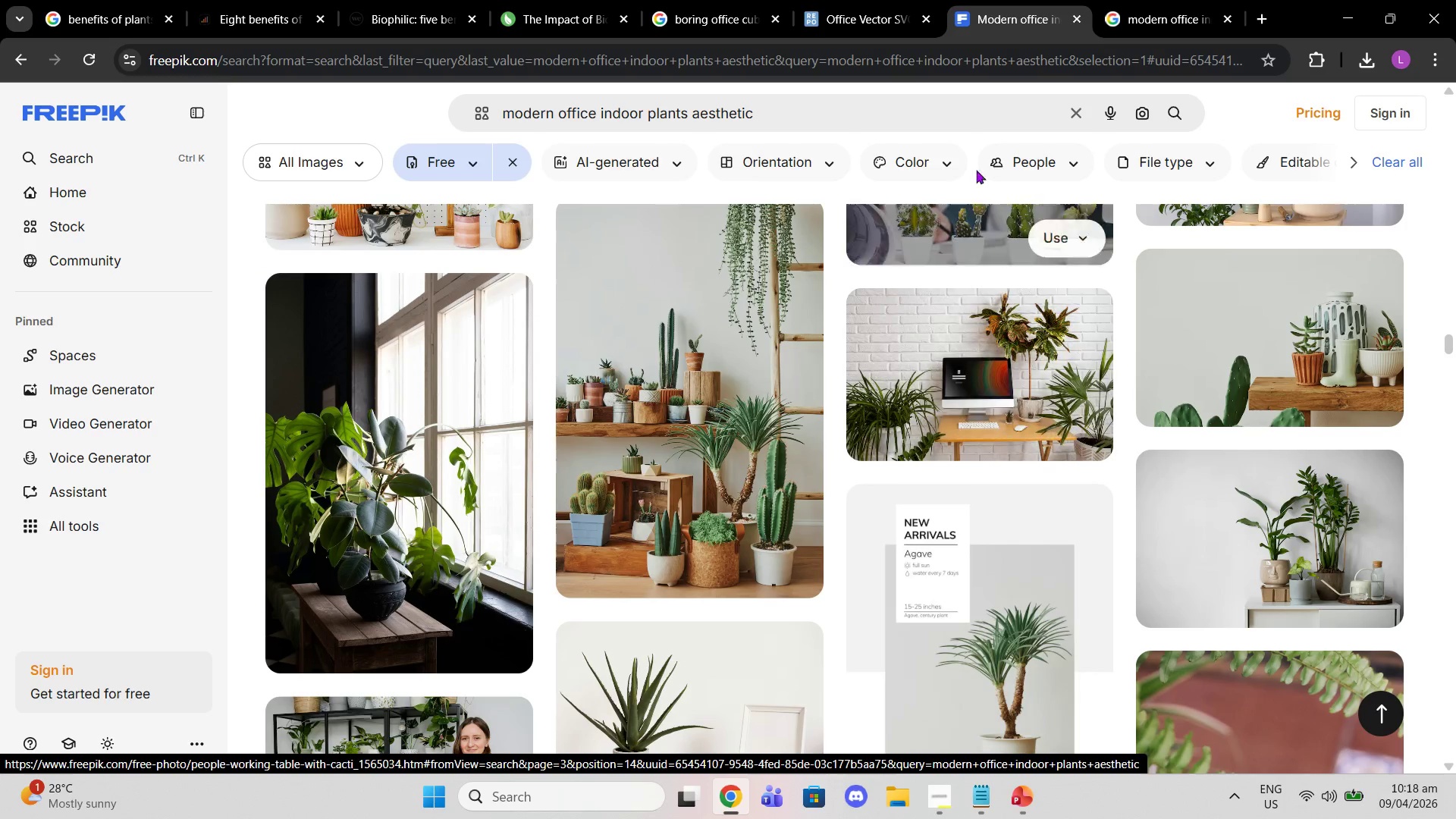 
left_click_drag(start_coordinate=[968, 11], to_coordinate=[967, 18])
 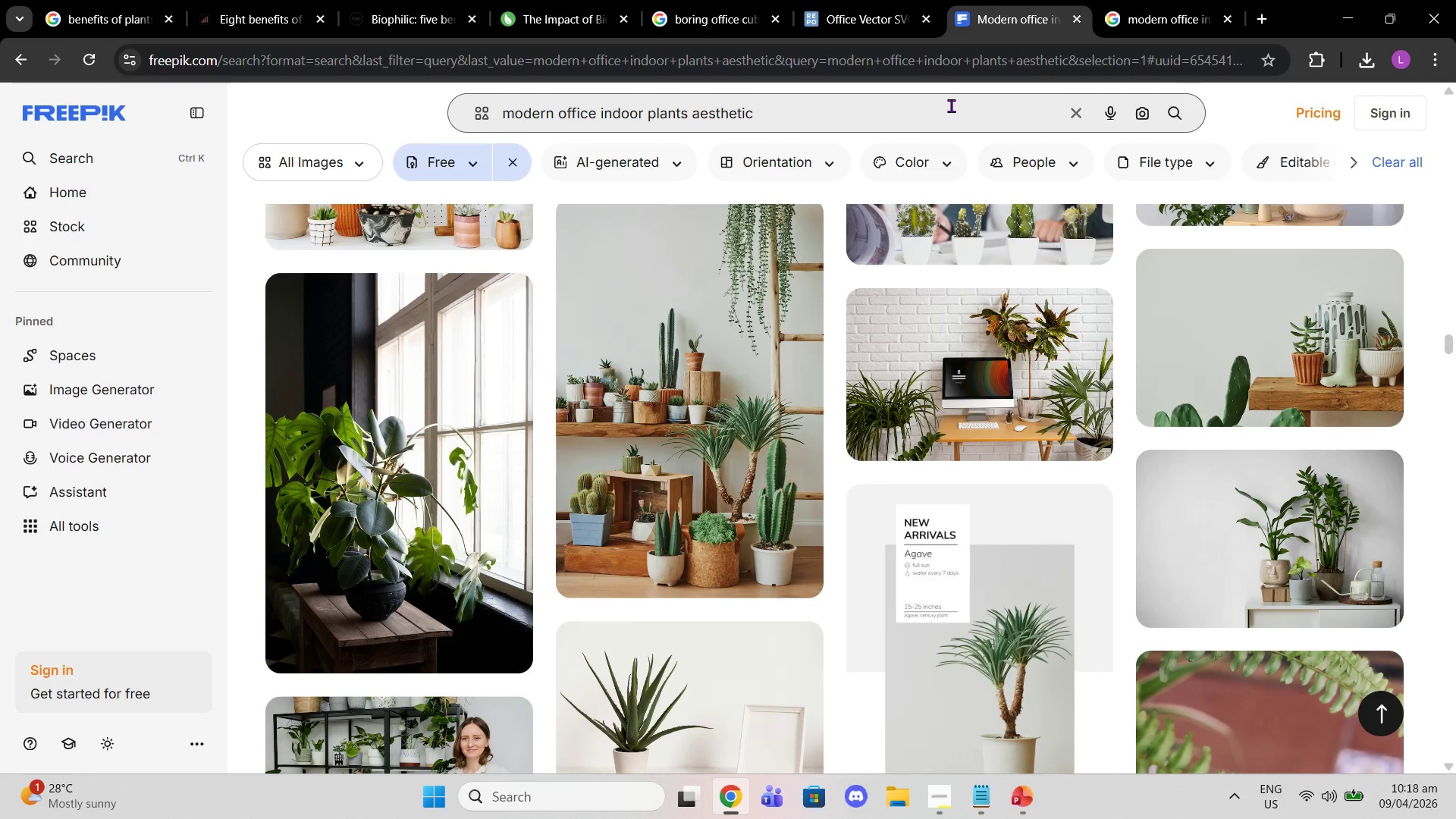 
mouse_move([951, 176])
 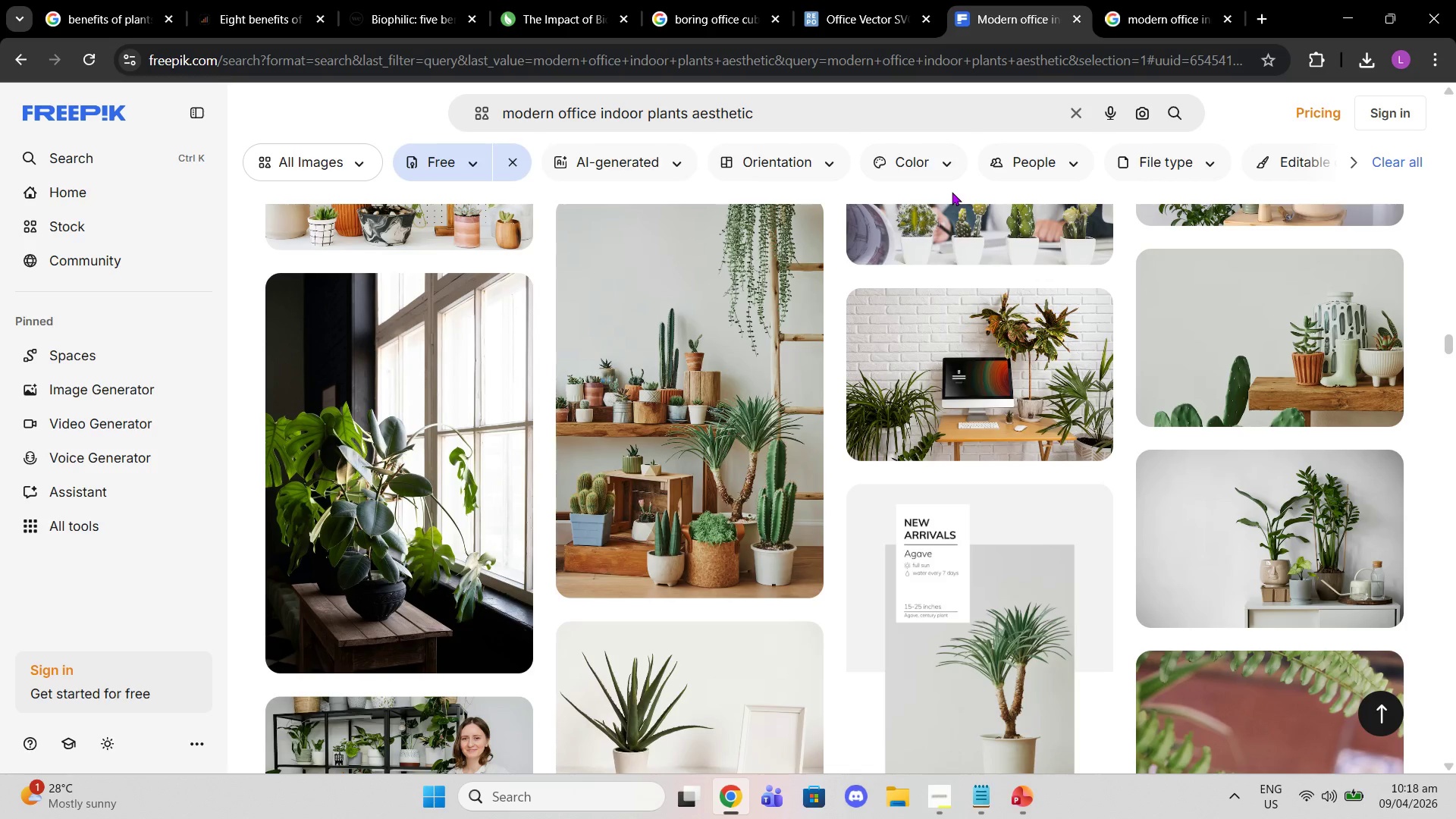 
wait(12.59)
 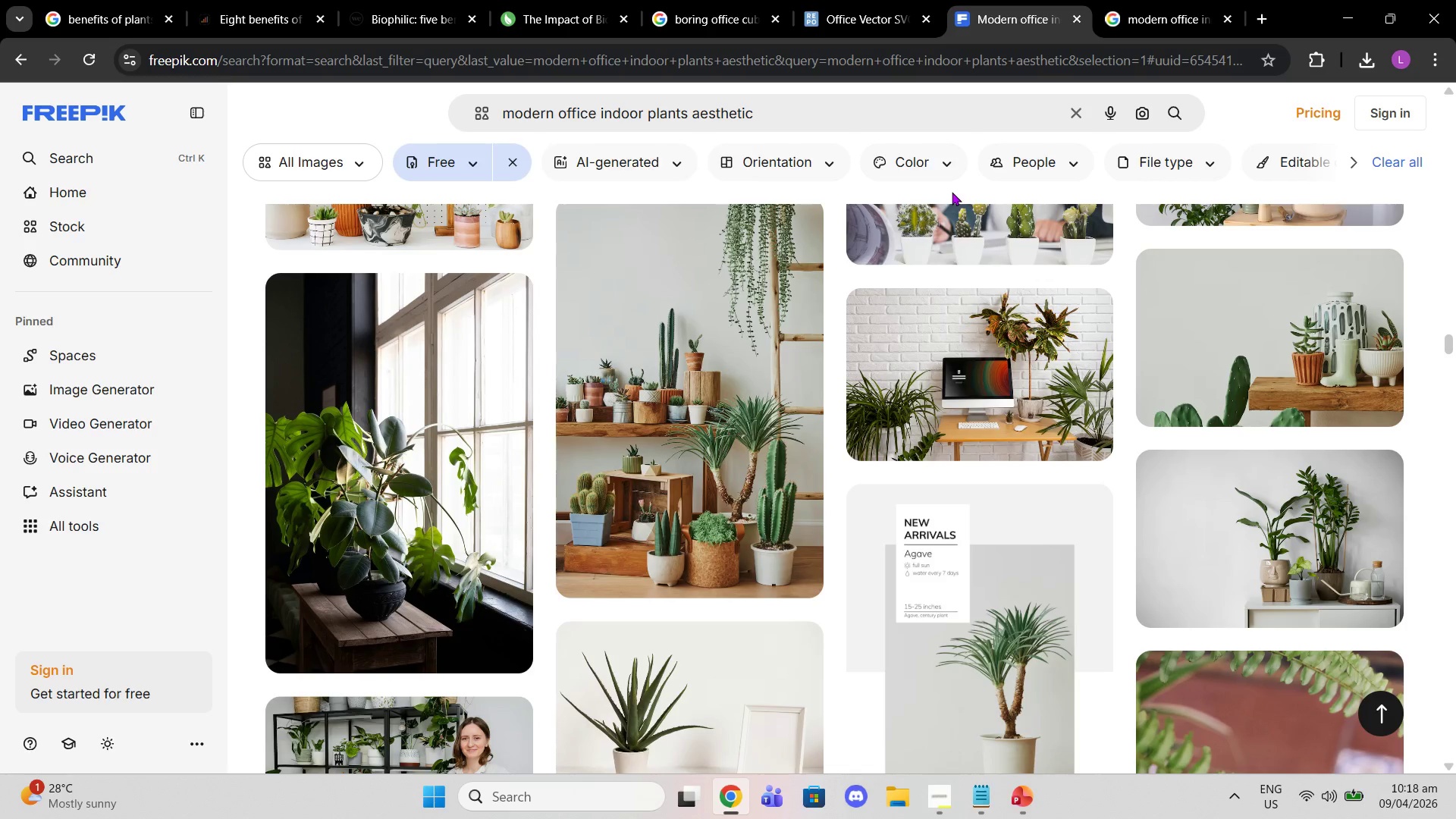 
scroll: coordinate [1028, 229], scroll_direction: down, amount: 3.0
 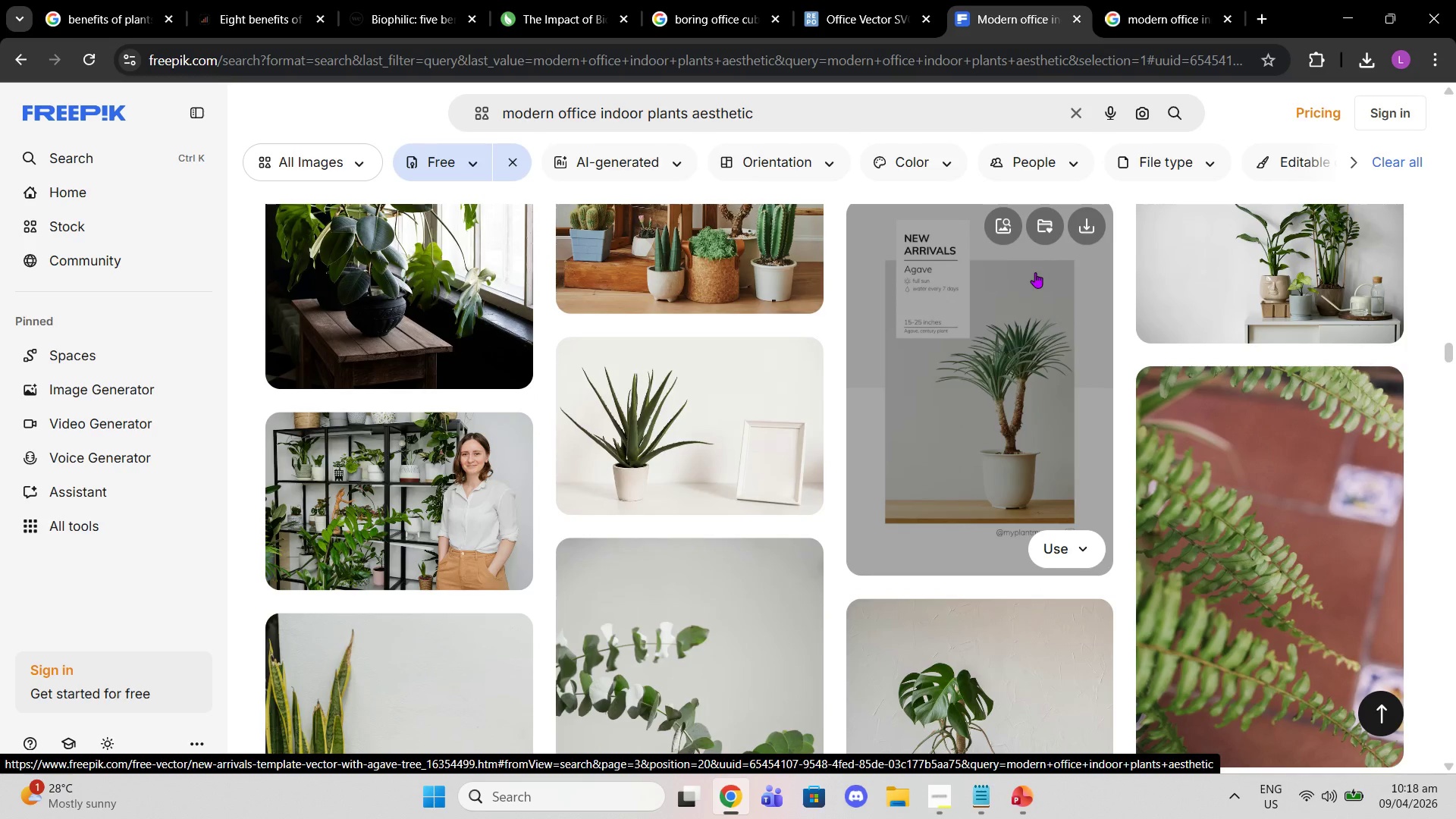 
wait(5.87)
 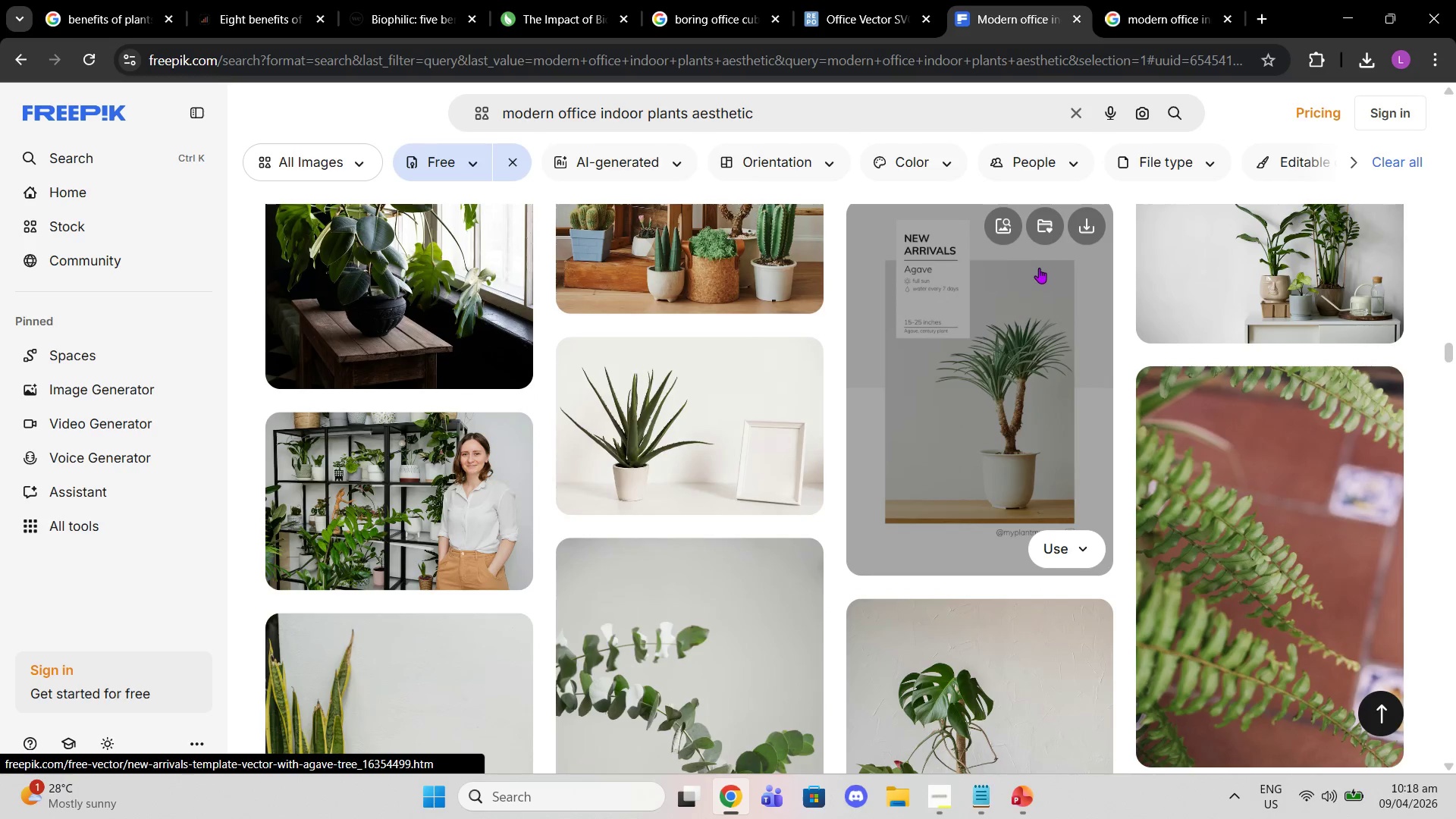 
scroll: coordinate [1034, 275], scroll_direction: down, amount: 3.0
 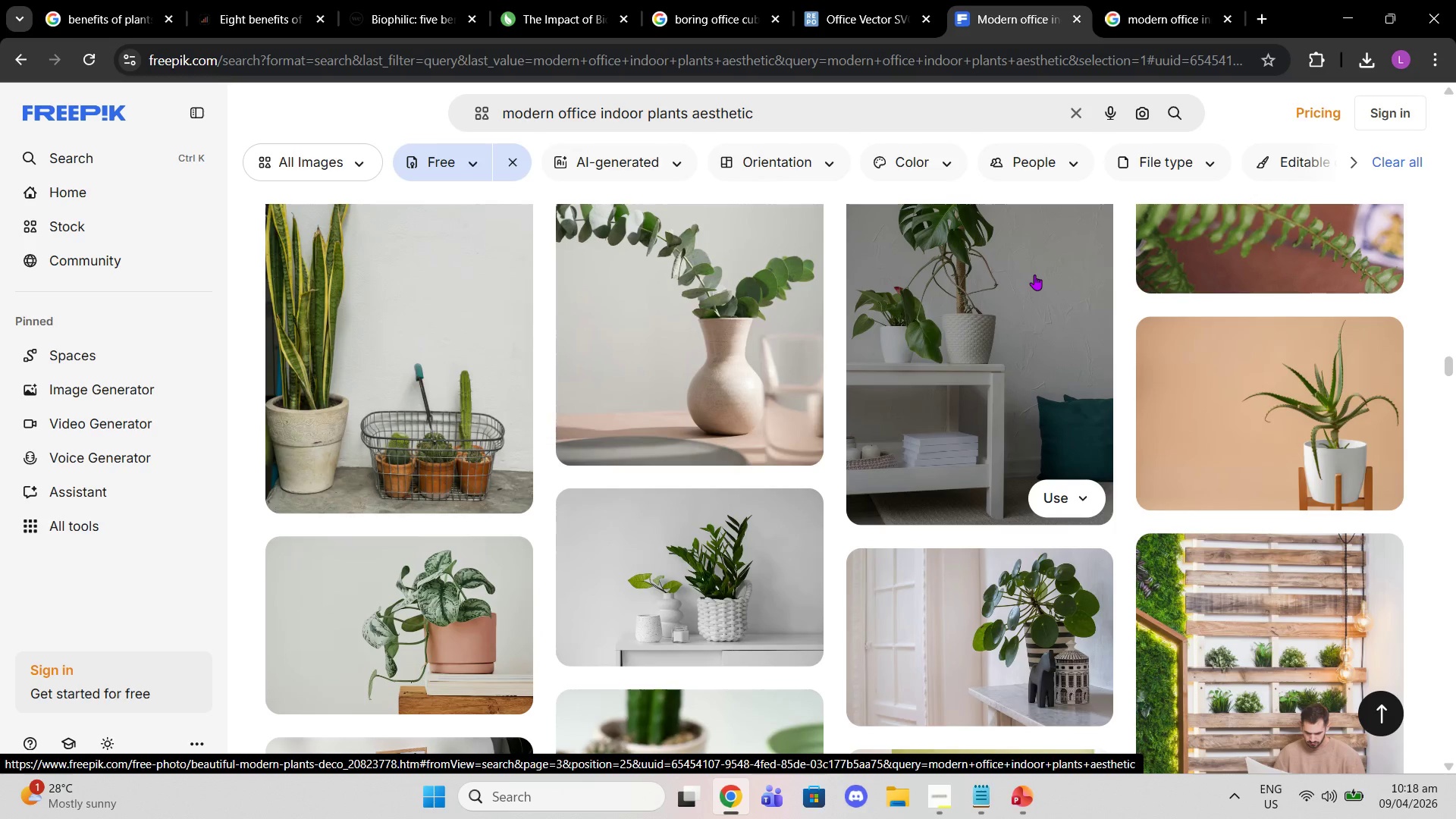 
wait(10.49)
 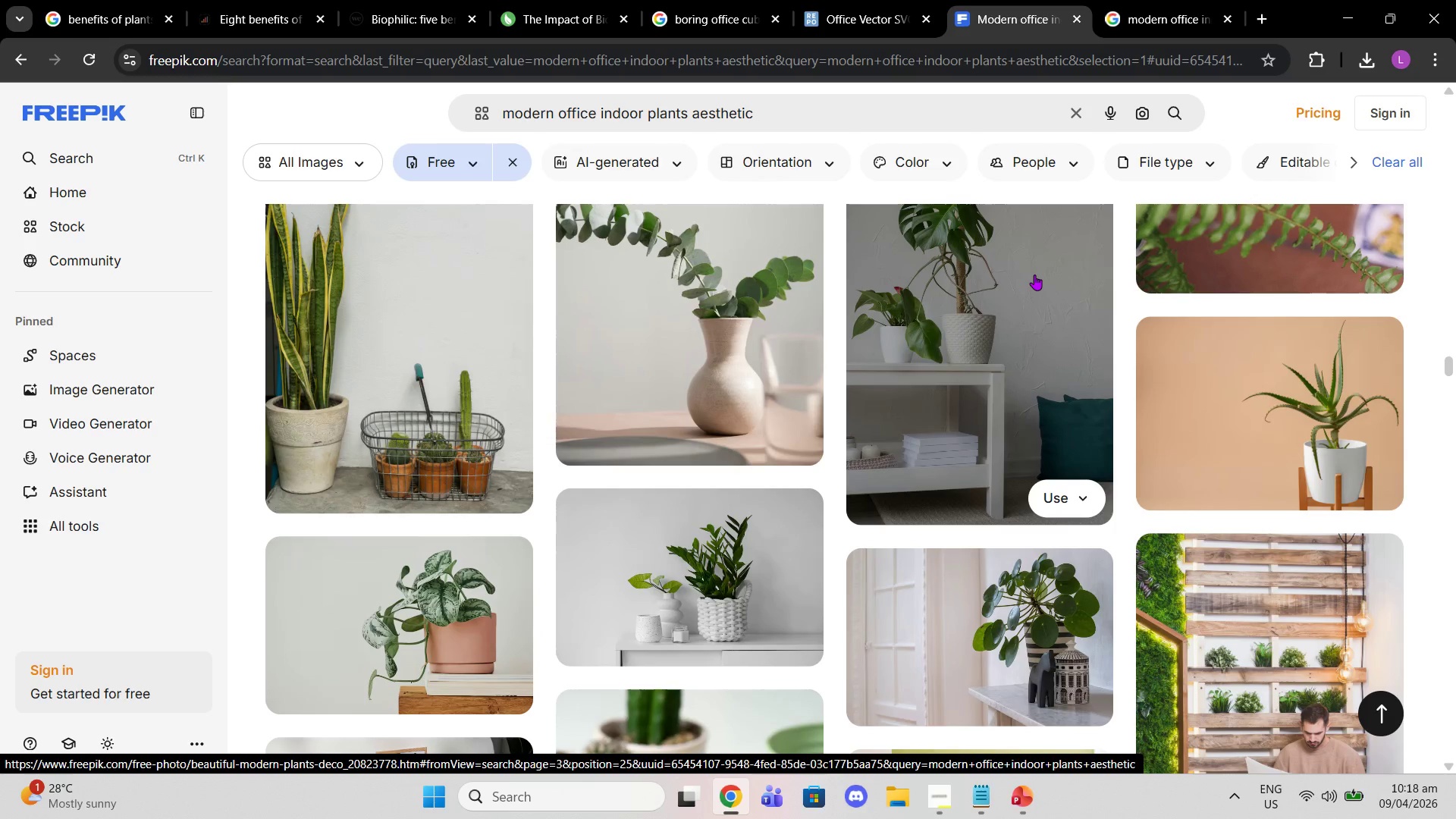 
scroll: coordinate [1033, 290], scroll_direction: down, amount: 3.0
 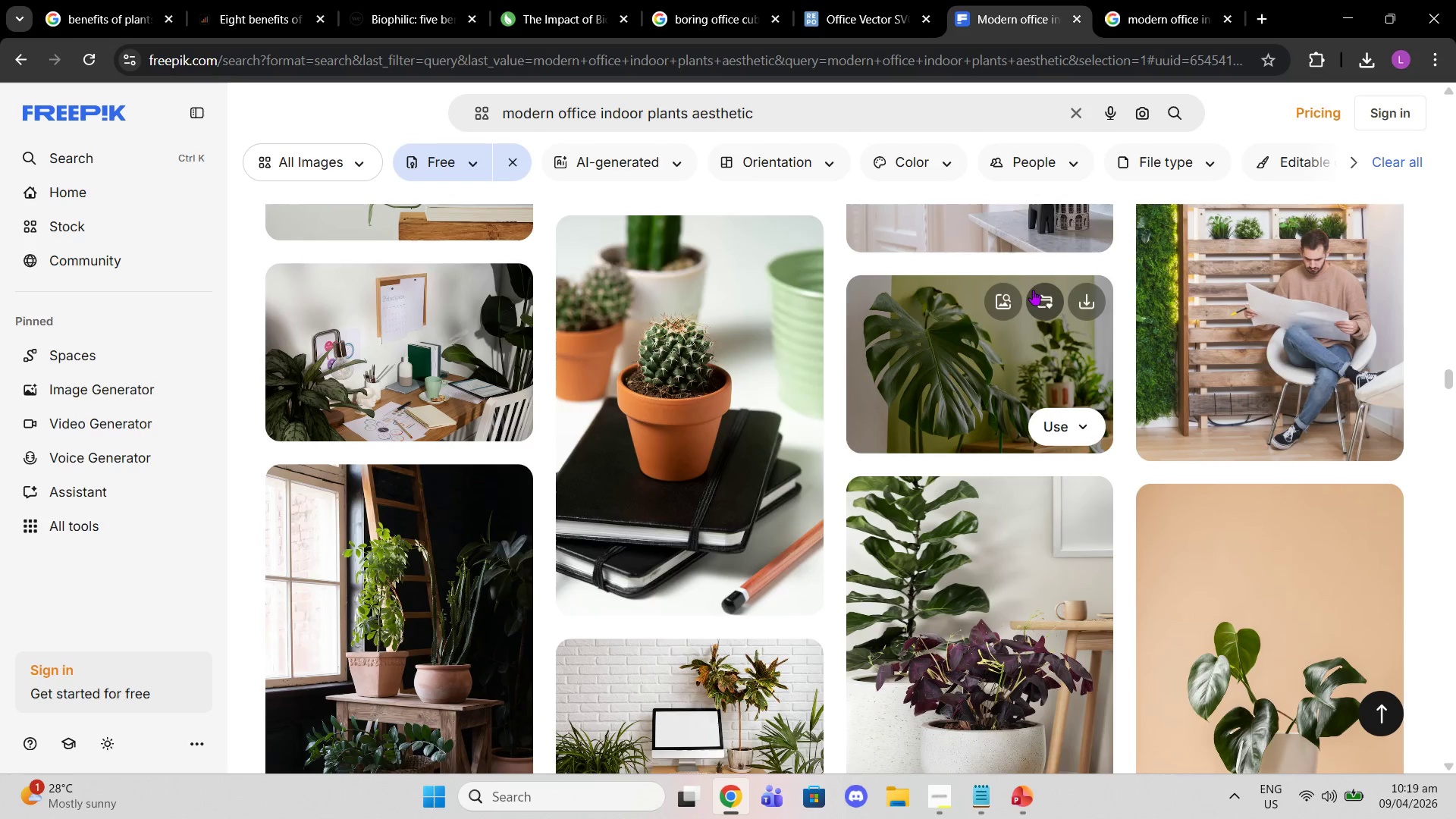 
wait(6.23)
 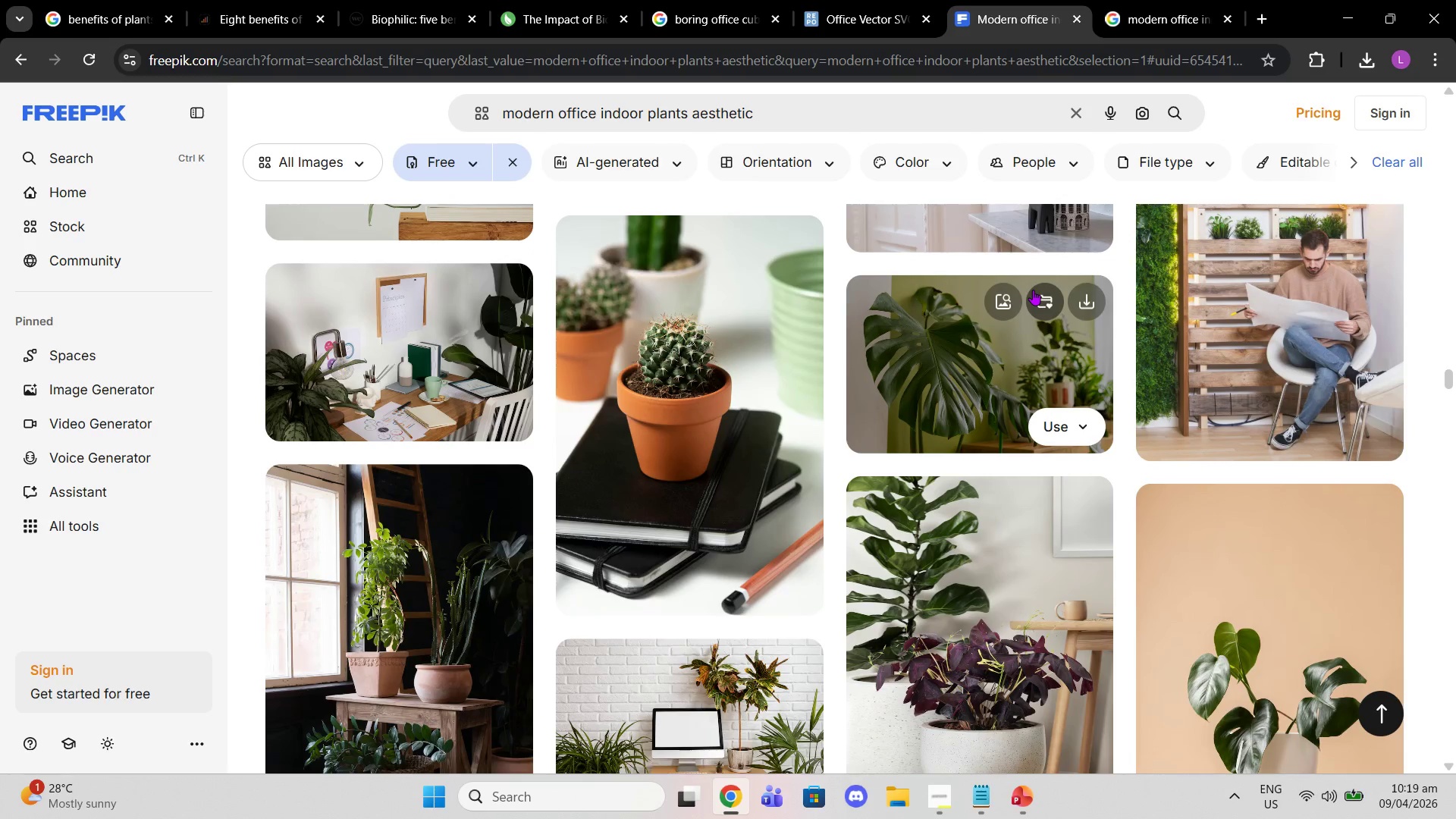 
scroll: coordinate [1134, 241], scroll_direction: down, amount: 7.0
 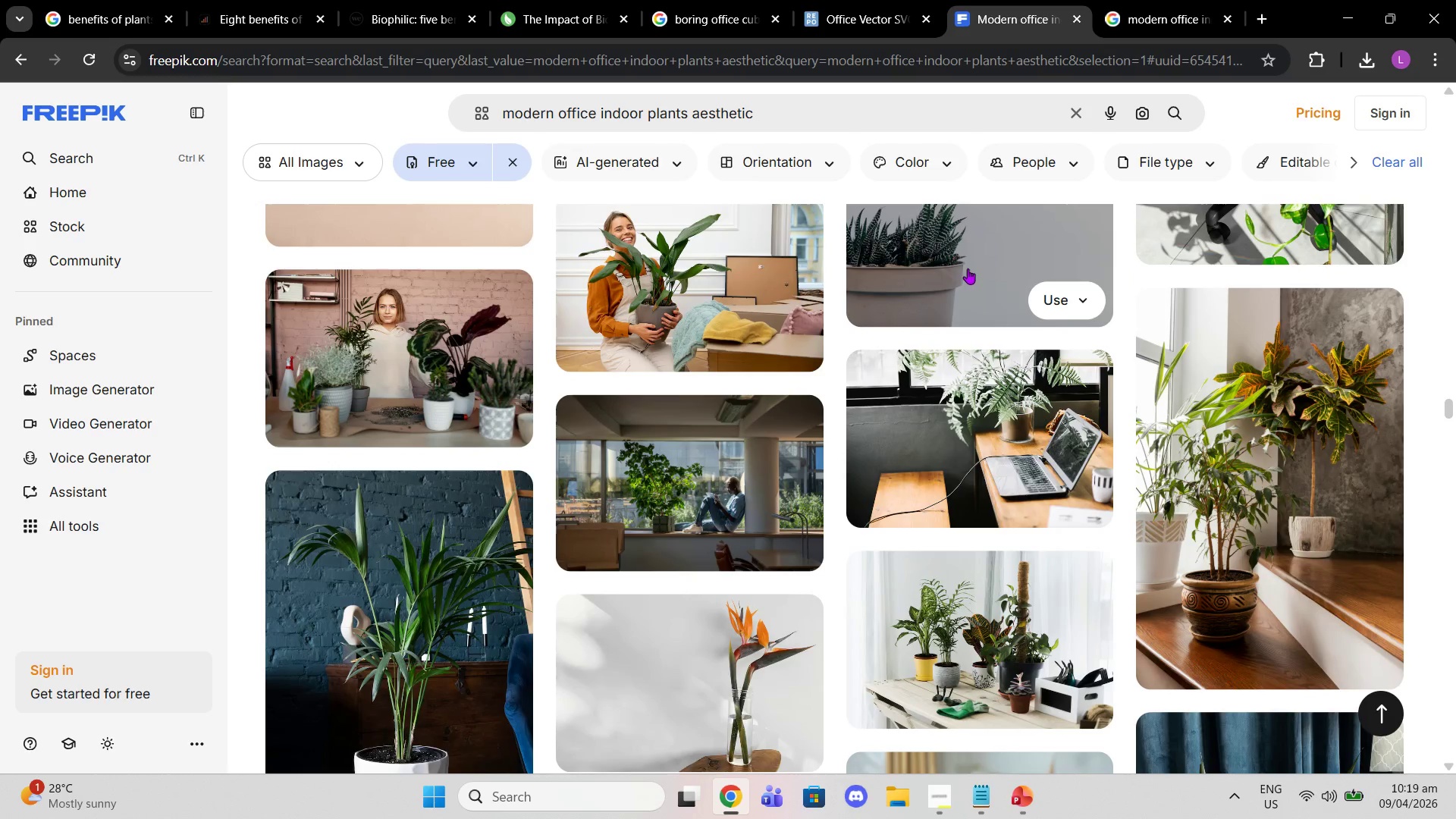 
scroll: coordinate [945, 269], scroll_direction: down, amount: 2.0
 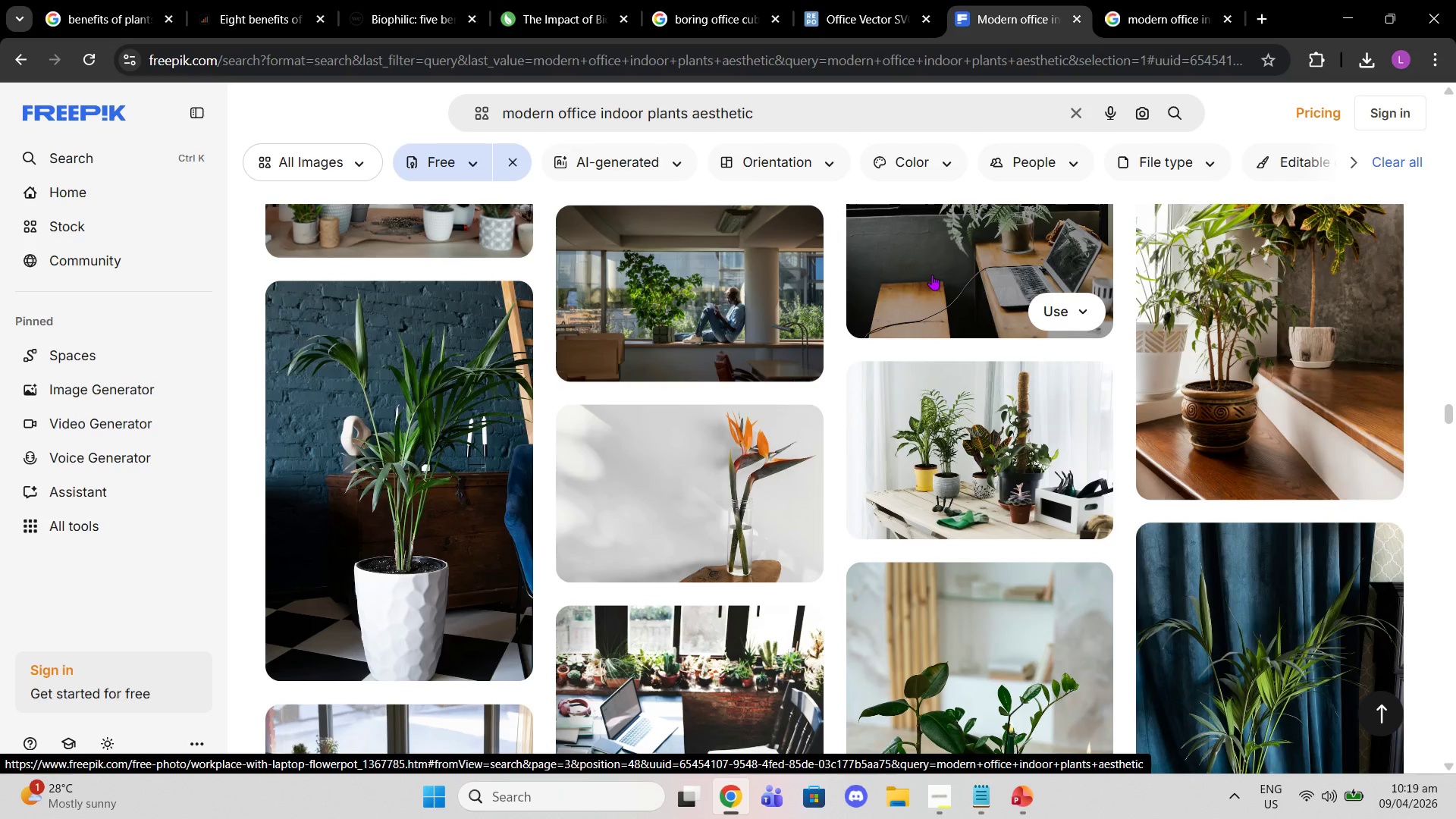 
wait(22.29)
 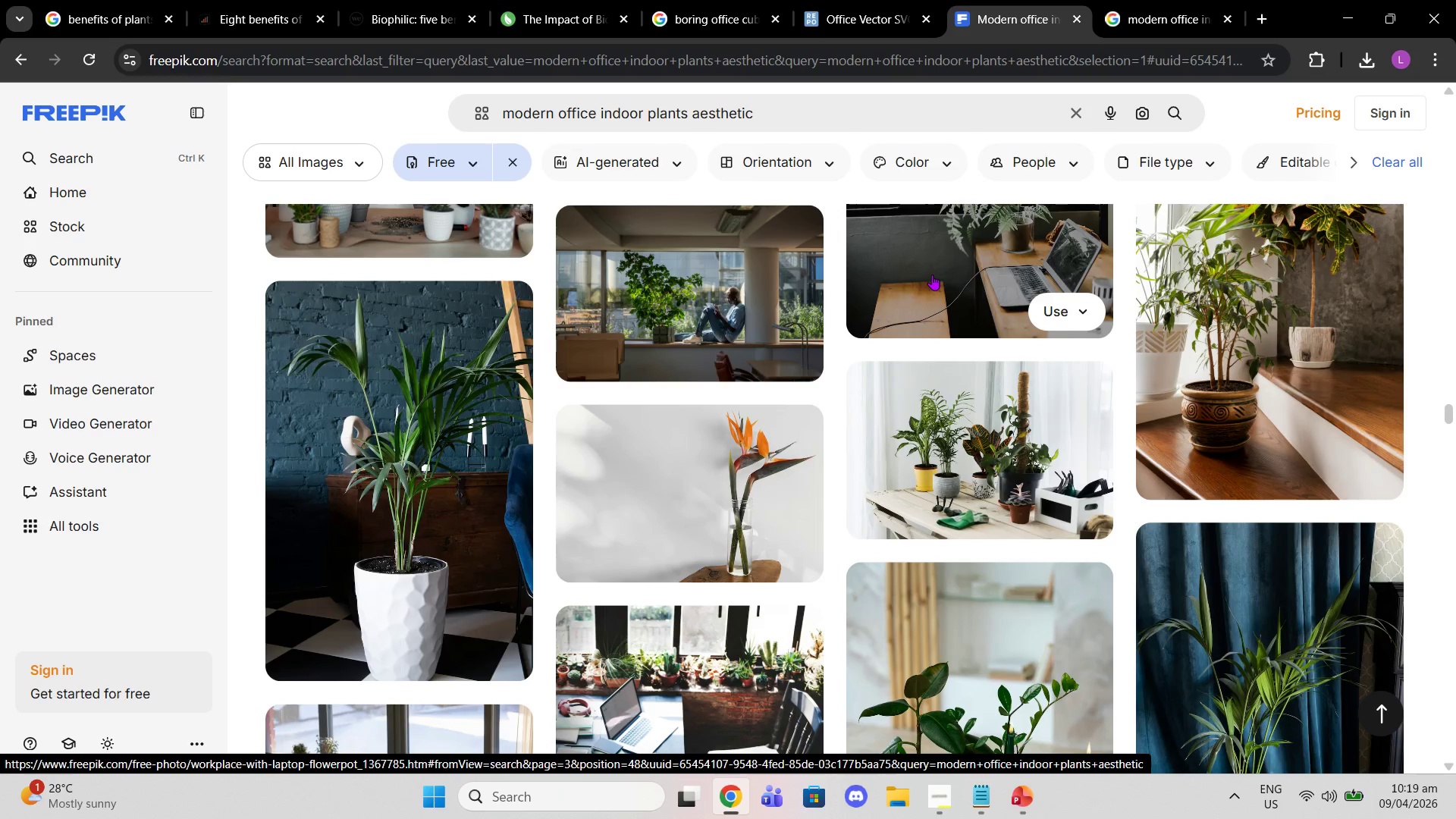 
scroll: coordinate [1307, 493], scroll_direction: down, amount: 9.0
 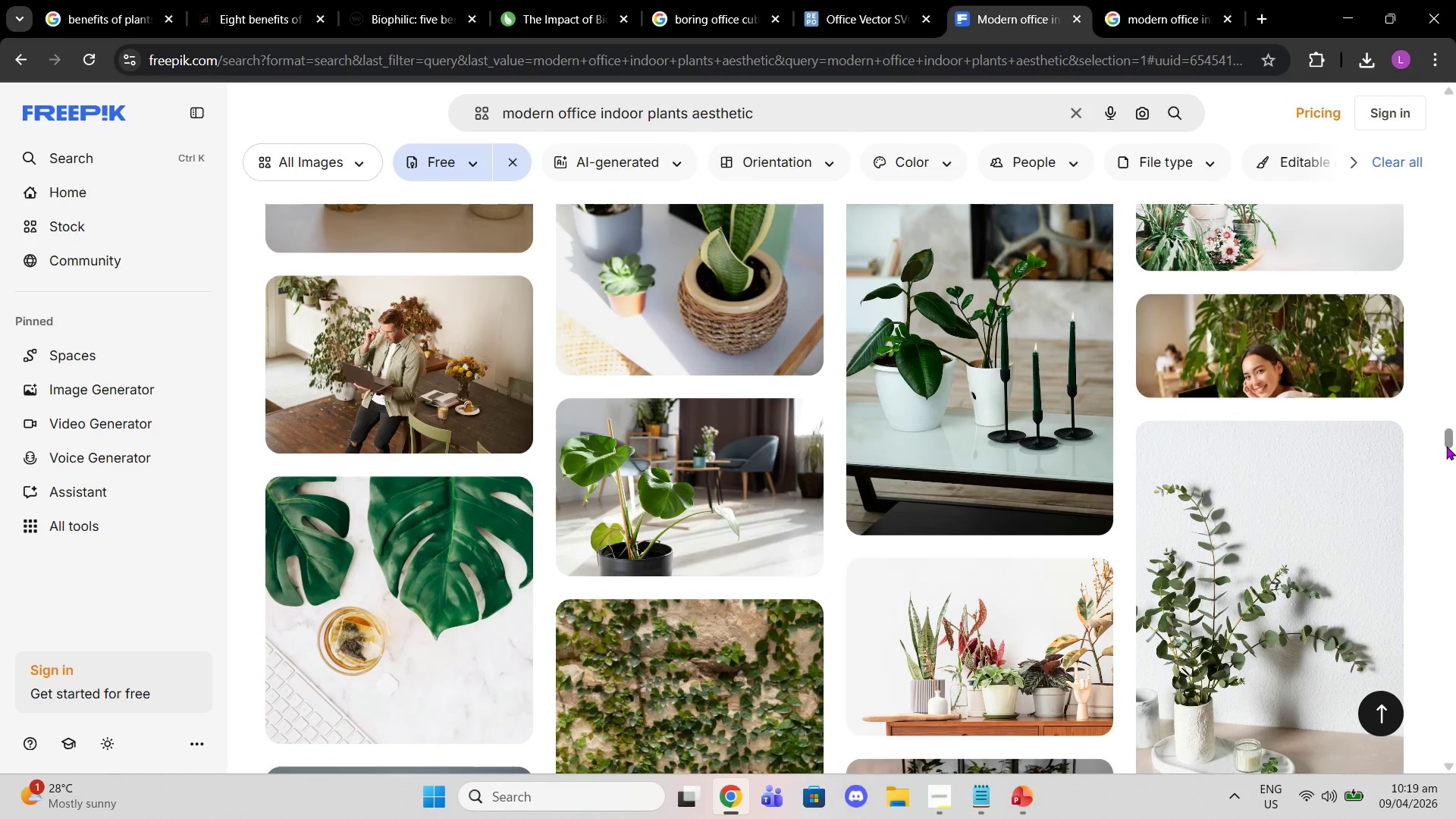 
left_click_drag(start_coordinate=[1446, 446], to_coordinate=[1438, 205])
 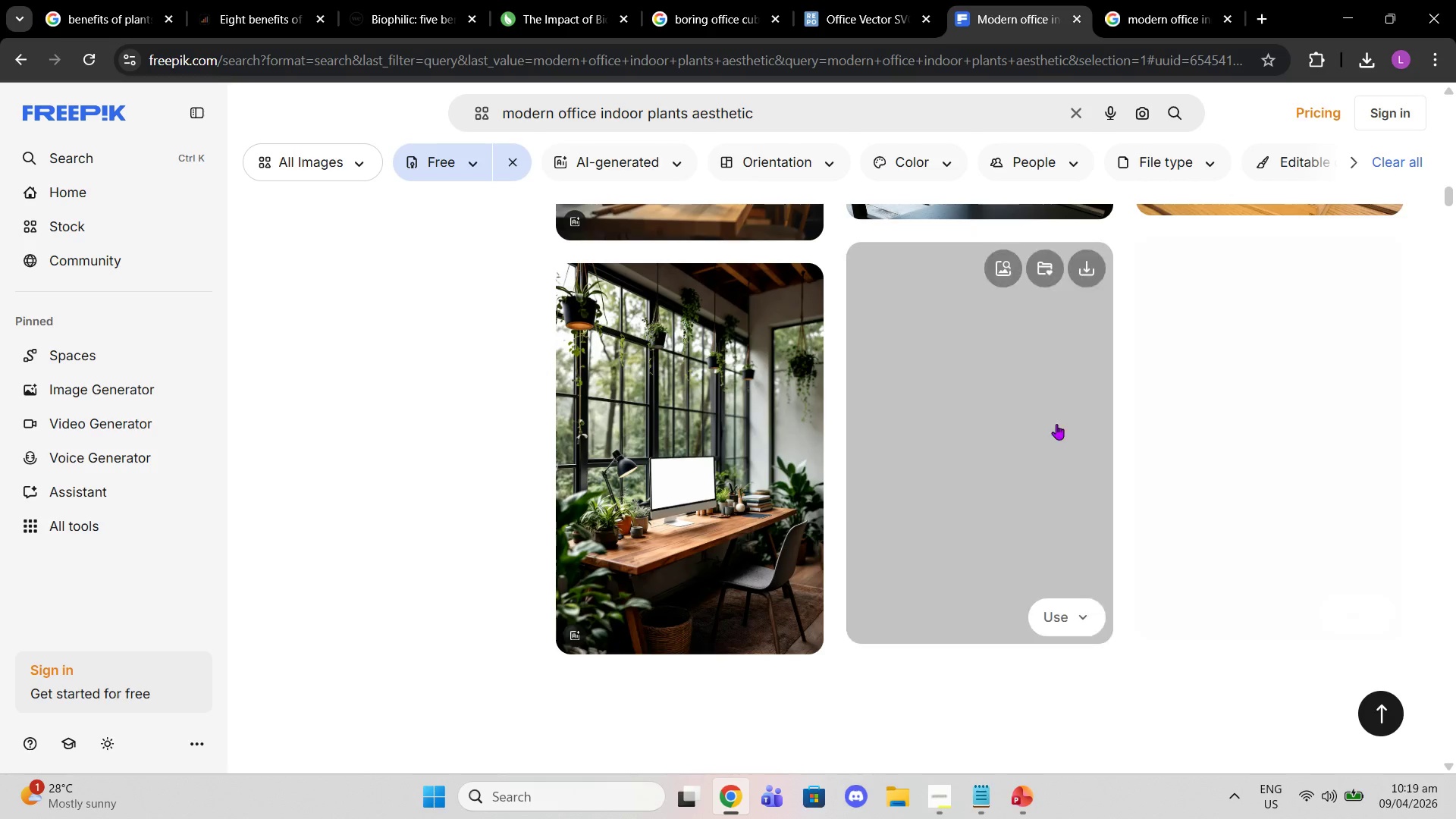 
scroll: coordinate [1144, 466], scroll_direction: down, amount: 15.0
 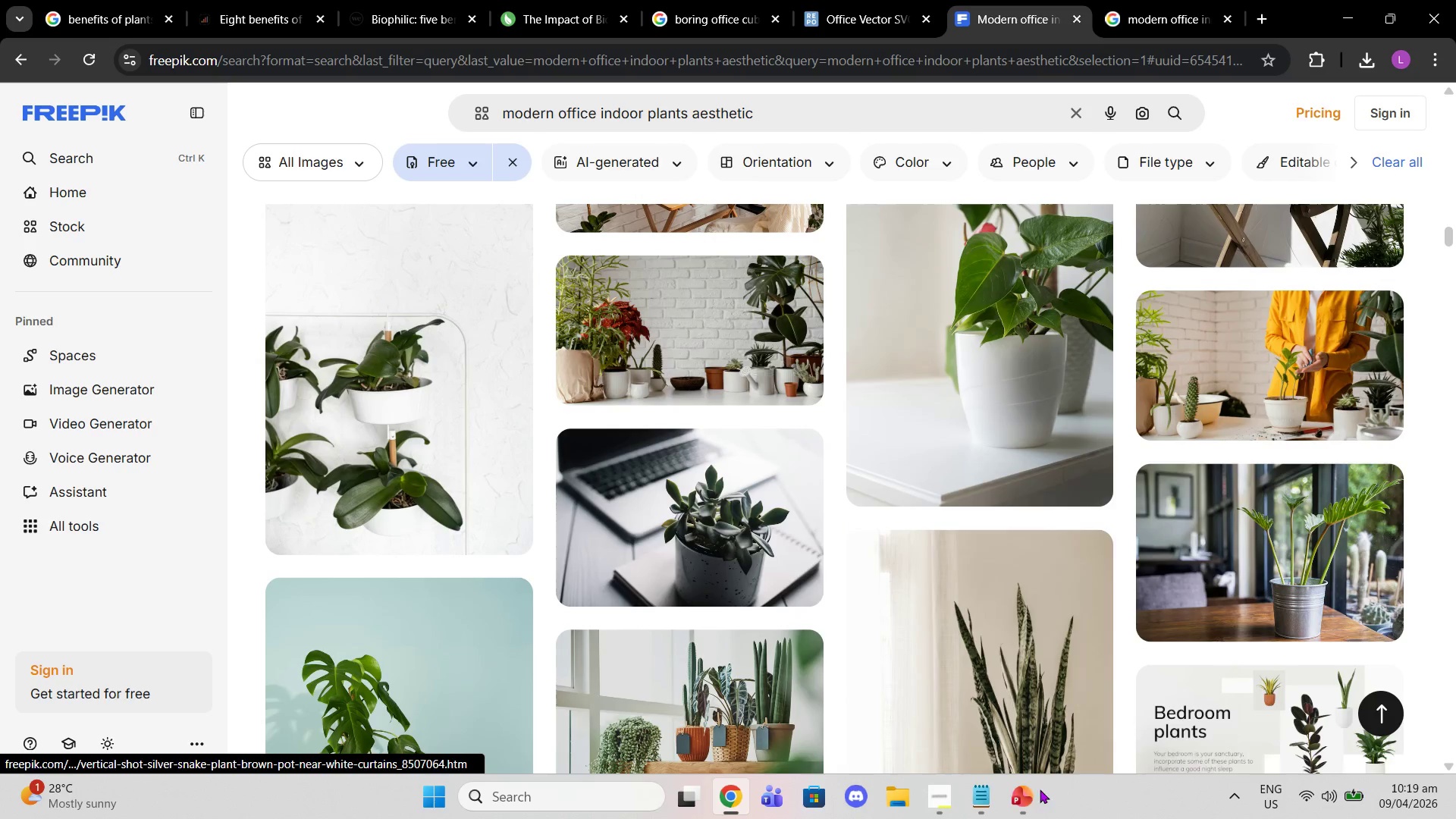 
left_click([1015, 795])
 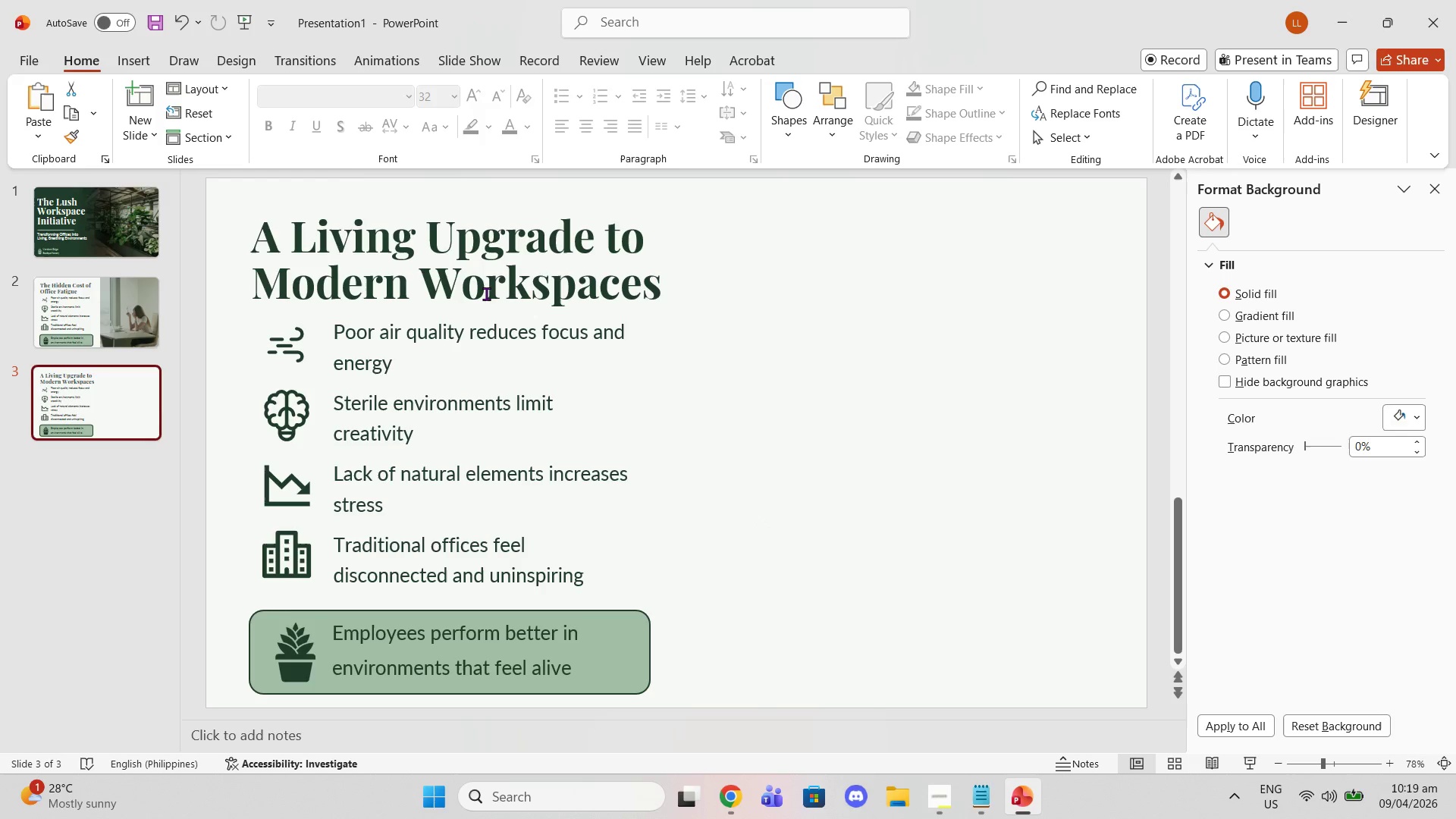 
left_click([494, 381])
 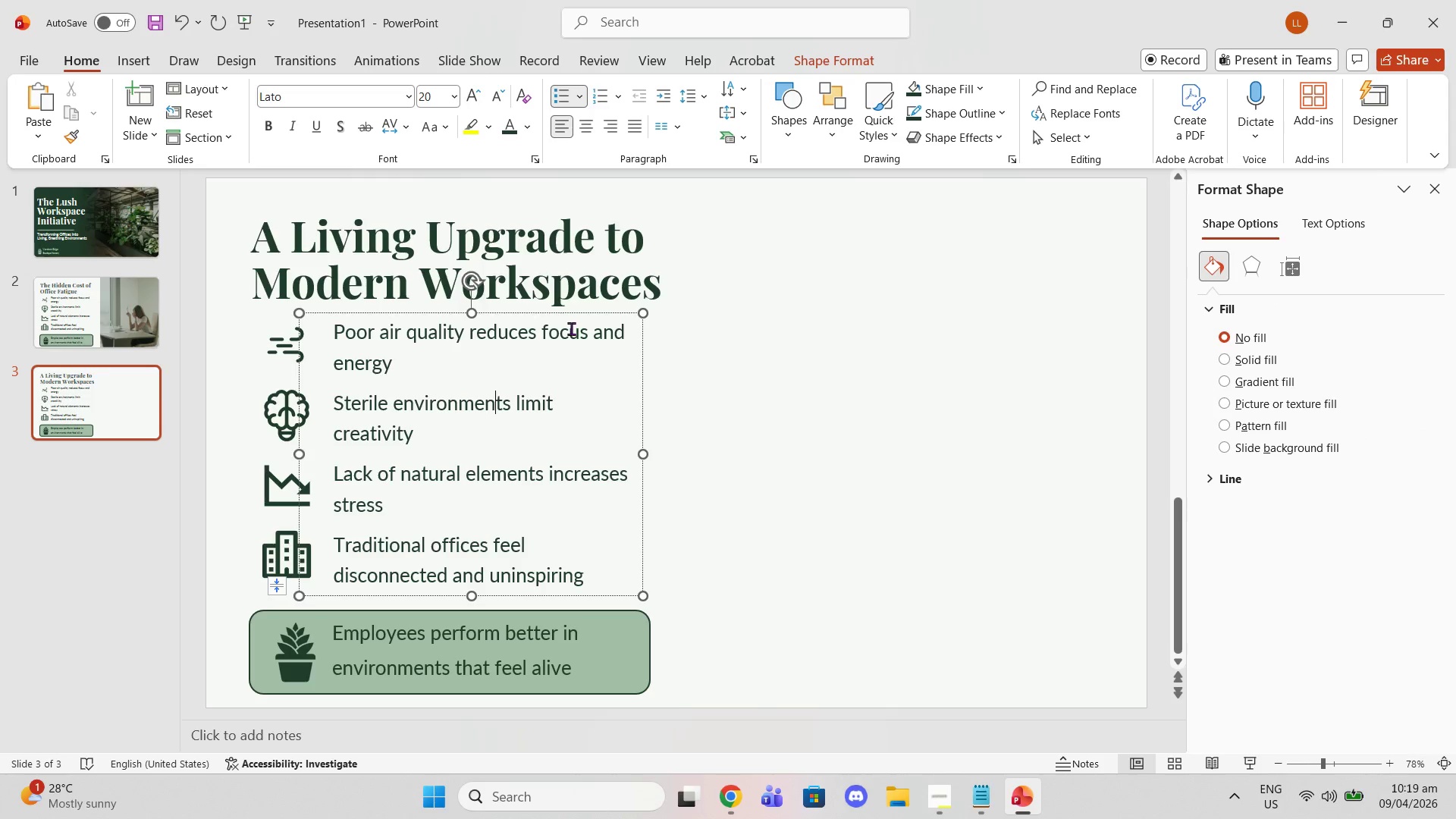 
left_click([693, 297])
 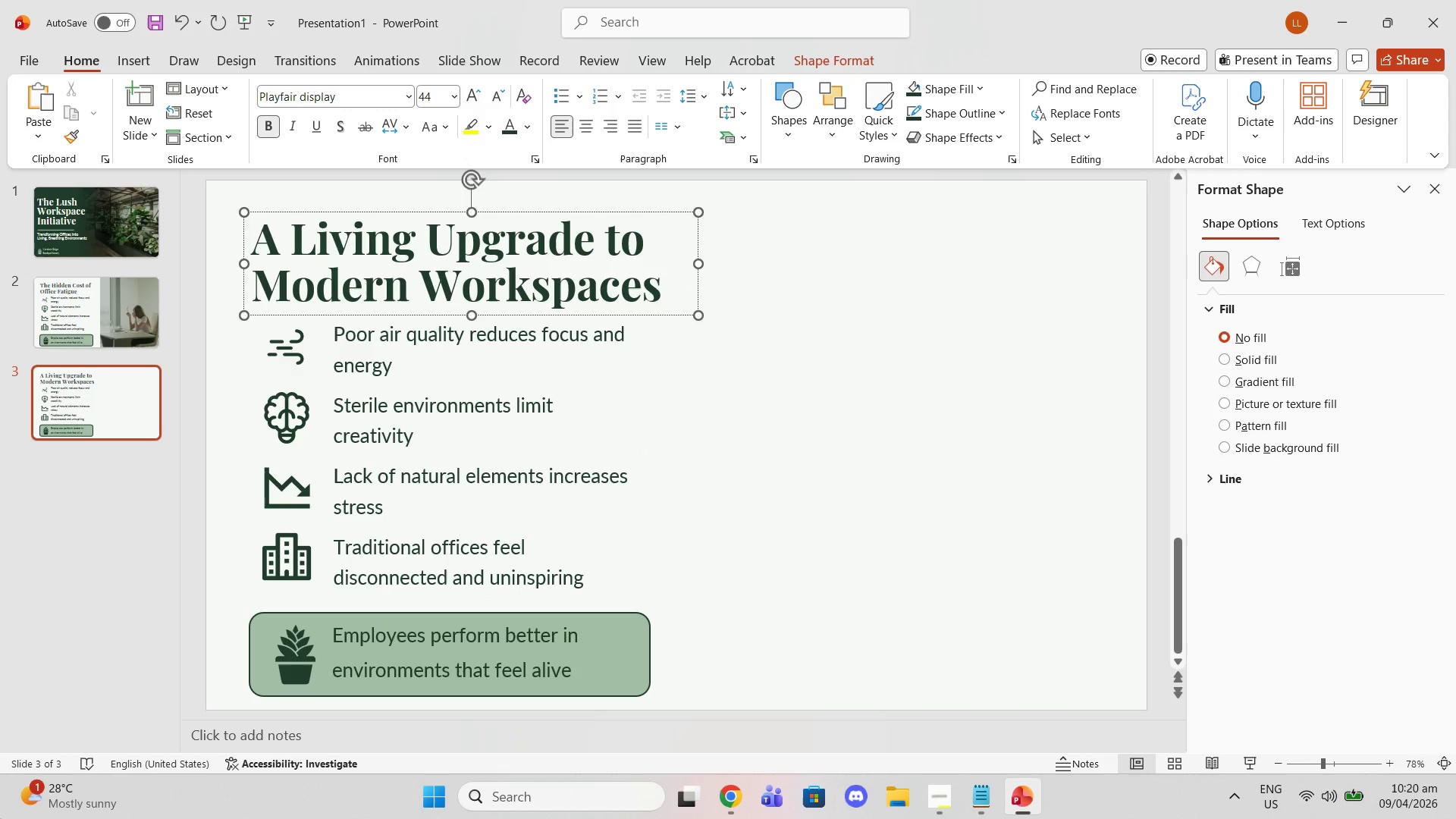 
wait(13.83)
 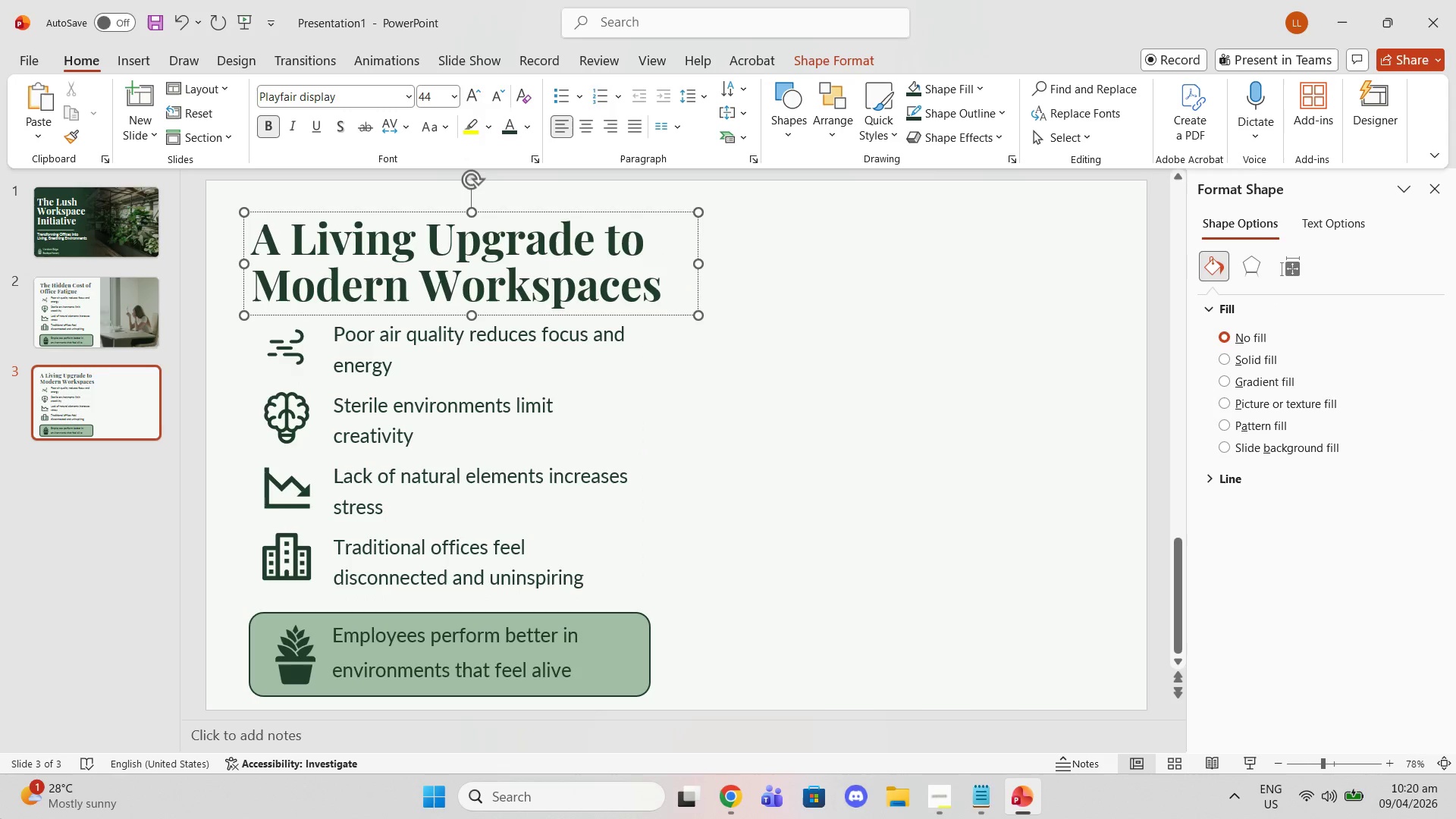 
left_click([589, 123])
 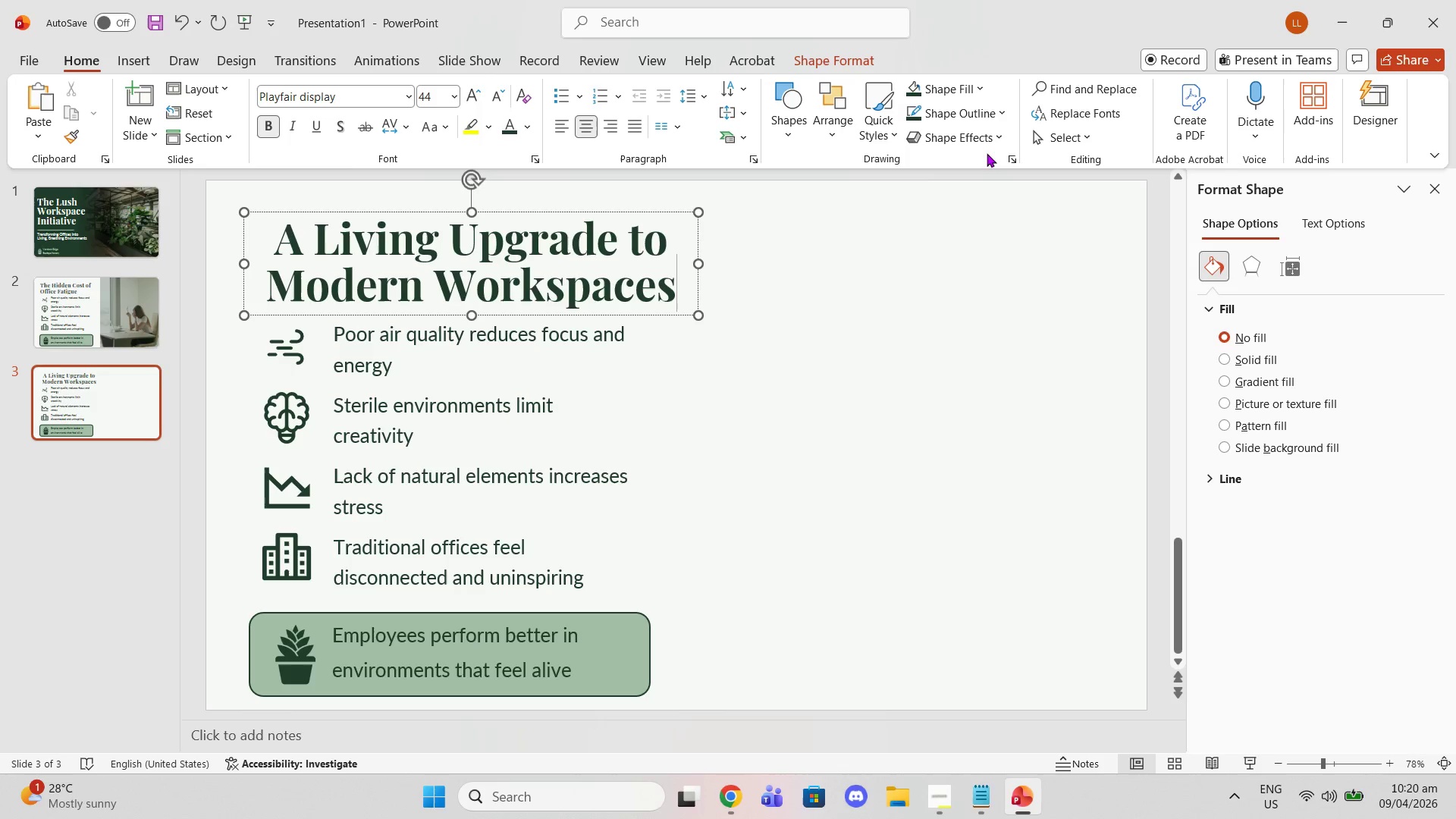 
left_click_drag(start_coordinate=[704, 264], to_coordinate=[1112, 251])
 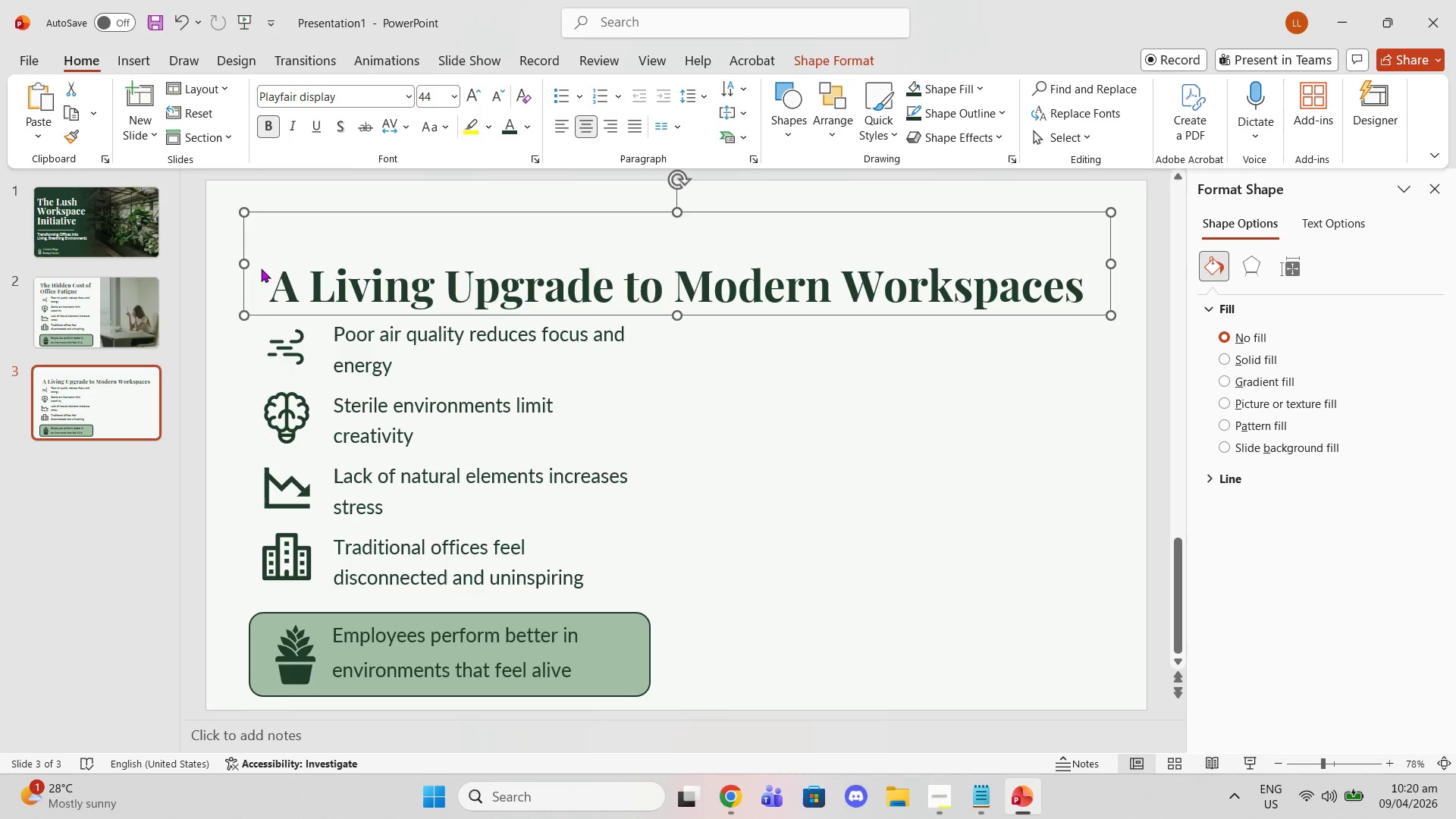 
left_click([91, 306])
 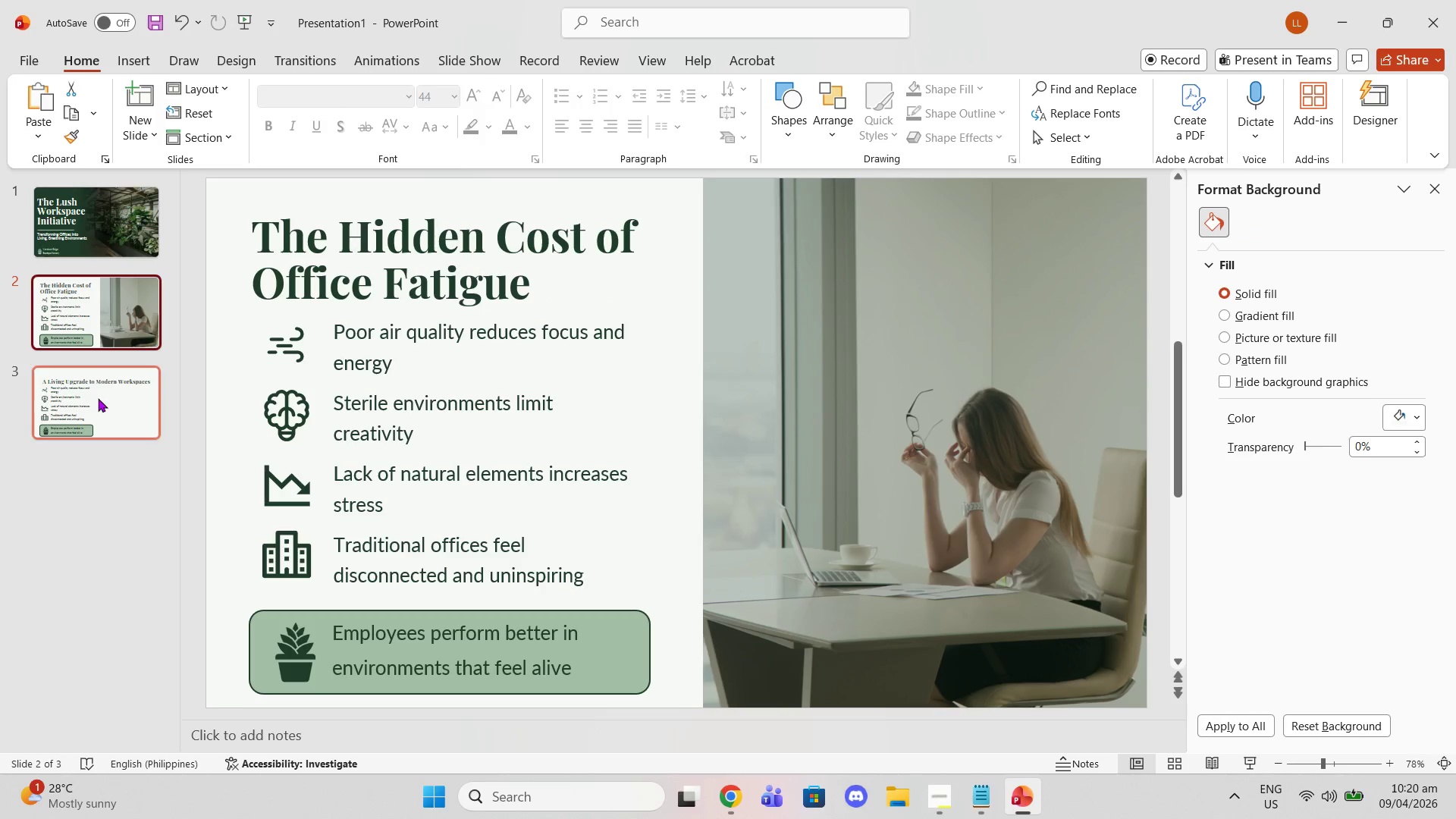 
left_click([98, 395])
 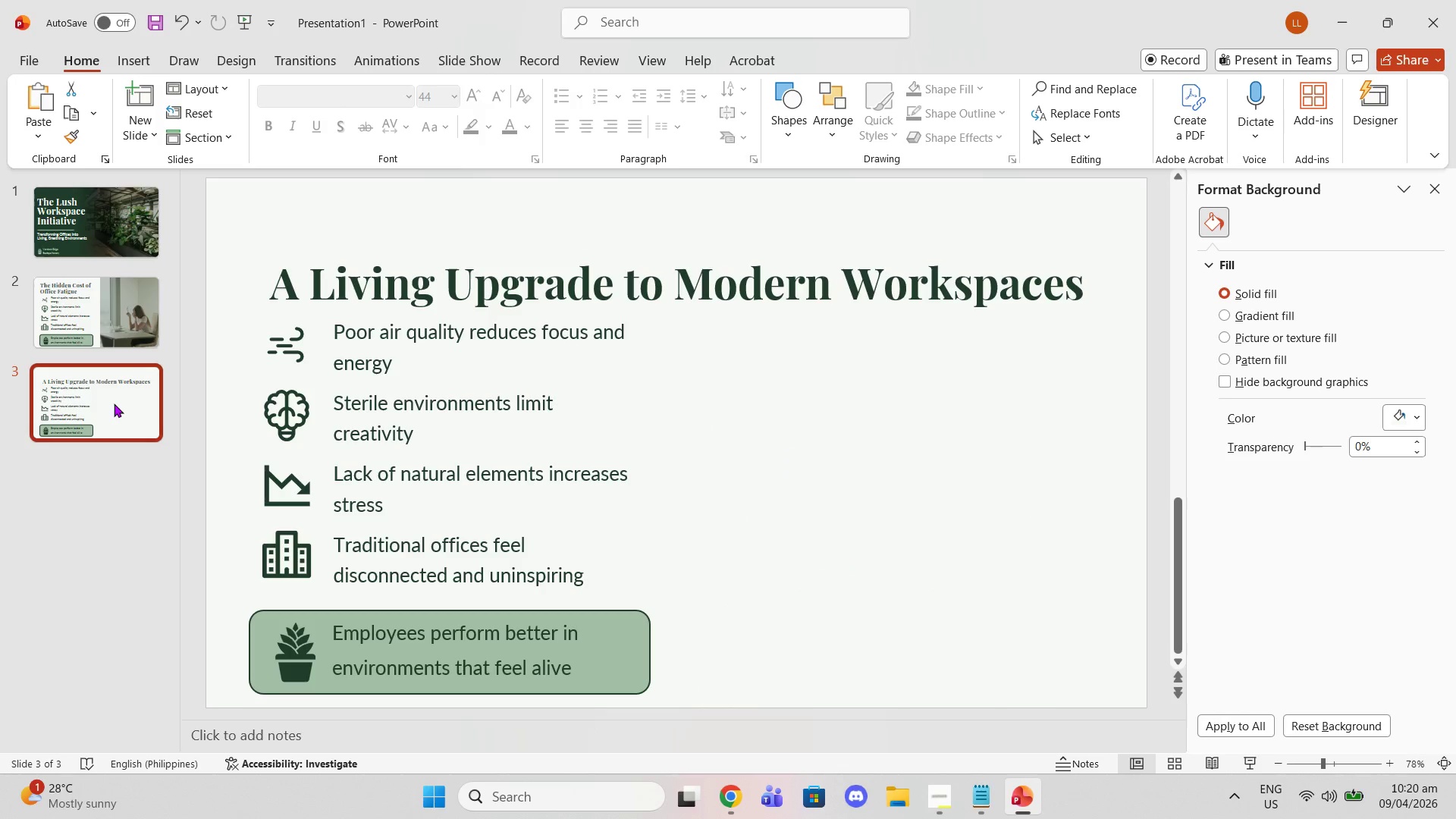 
left_click_drag(start_coordinate=[89, 340], to_coordinate=[93, 342])
 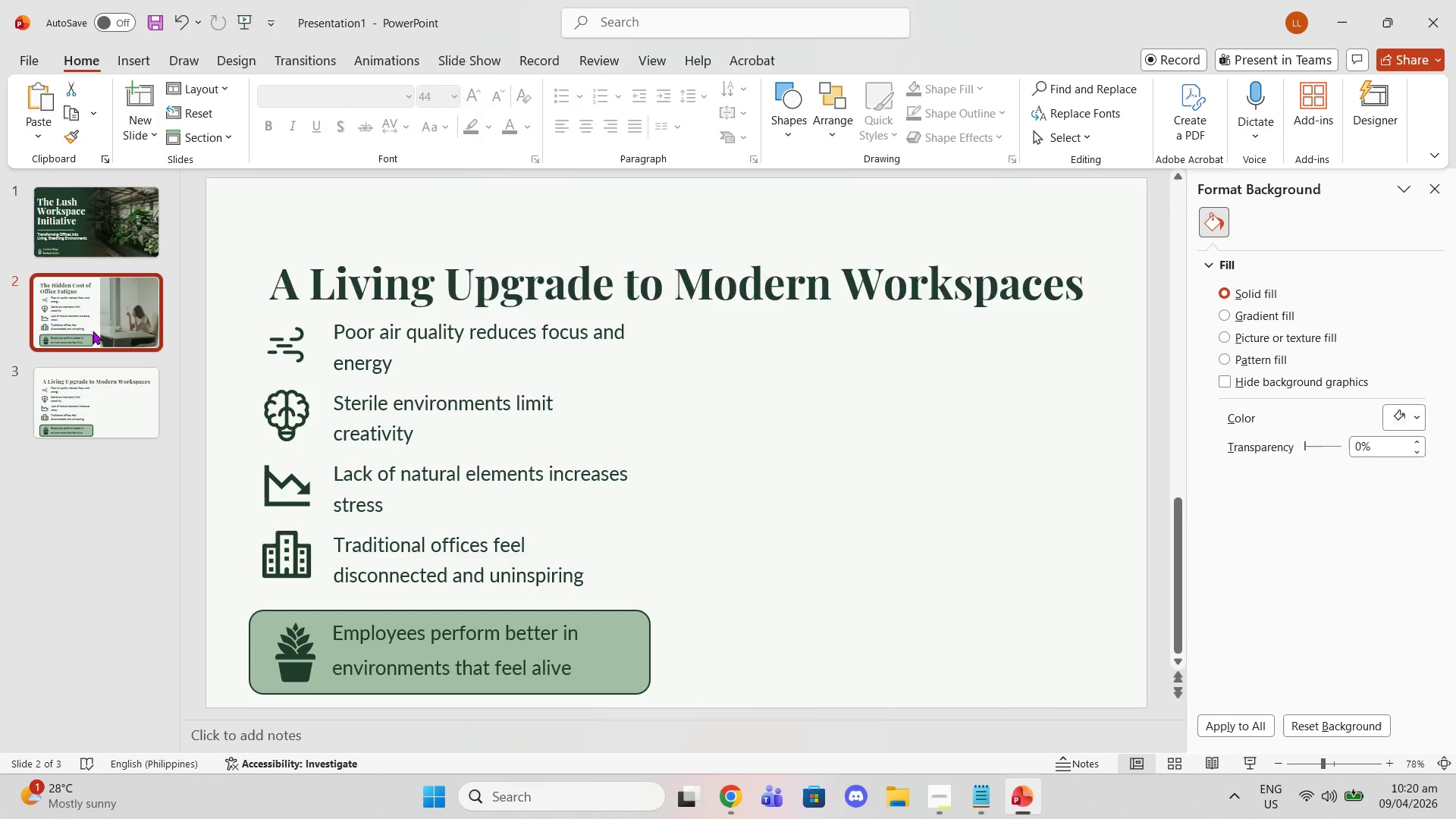 
left_click([93, 331])
 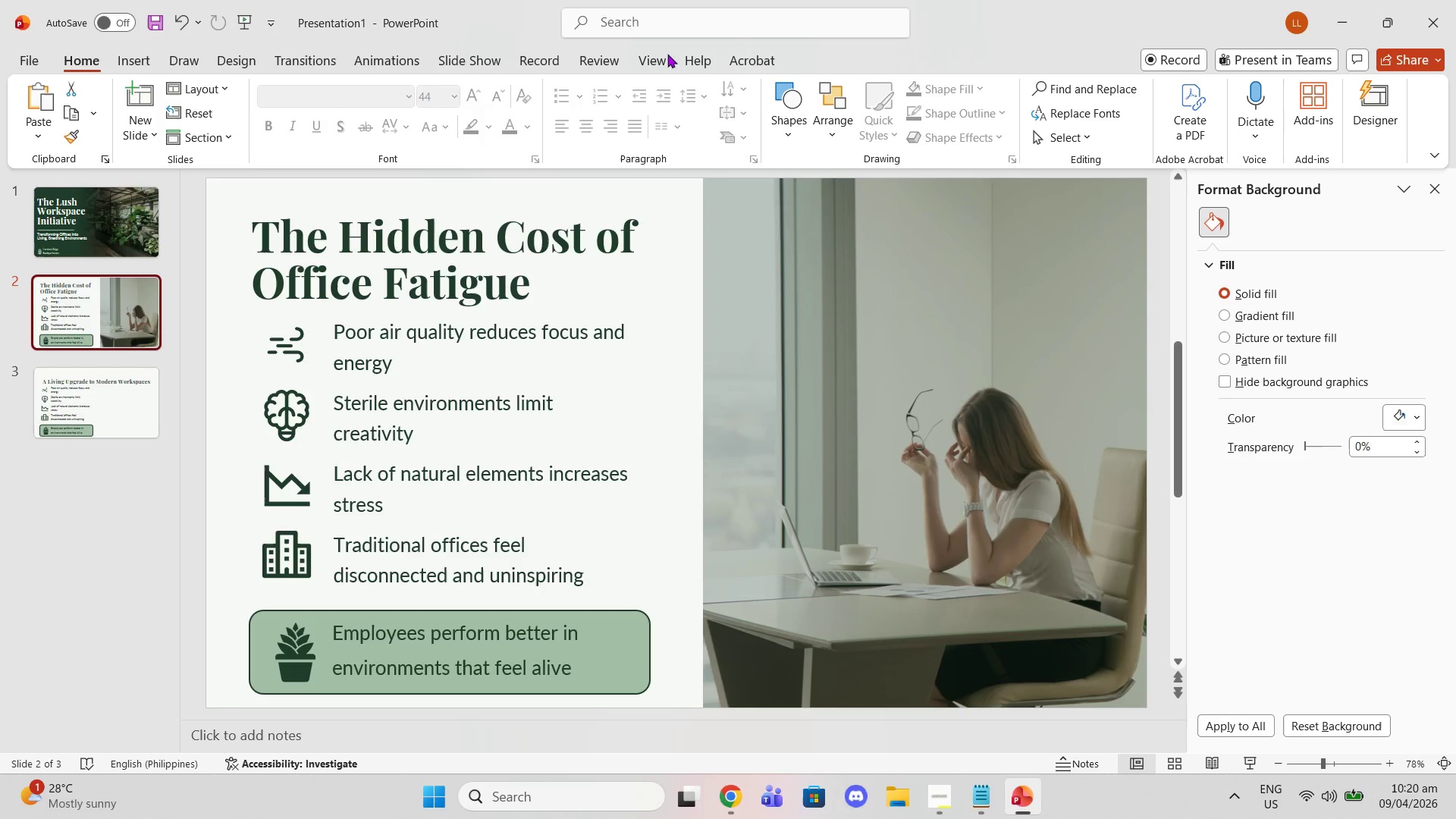 
left_click([640, 61])
 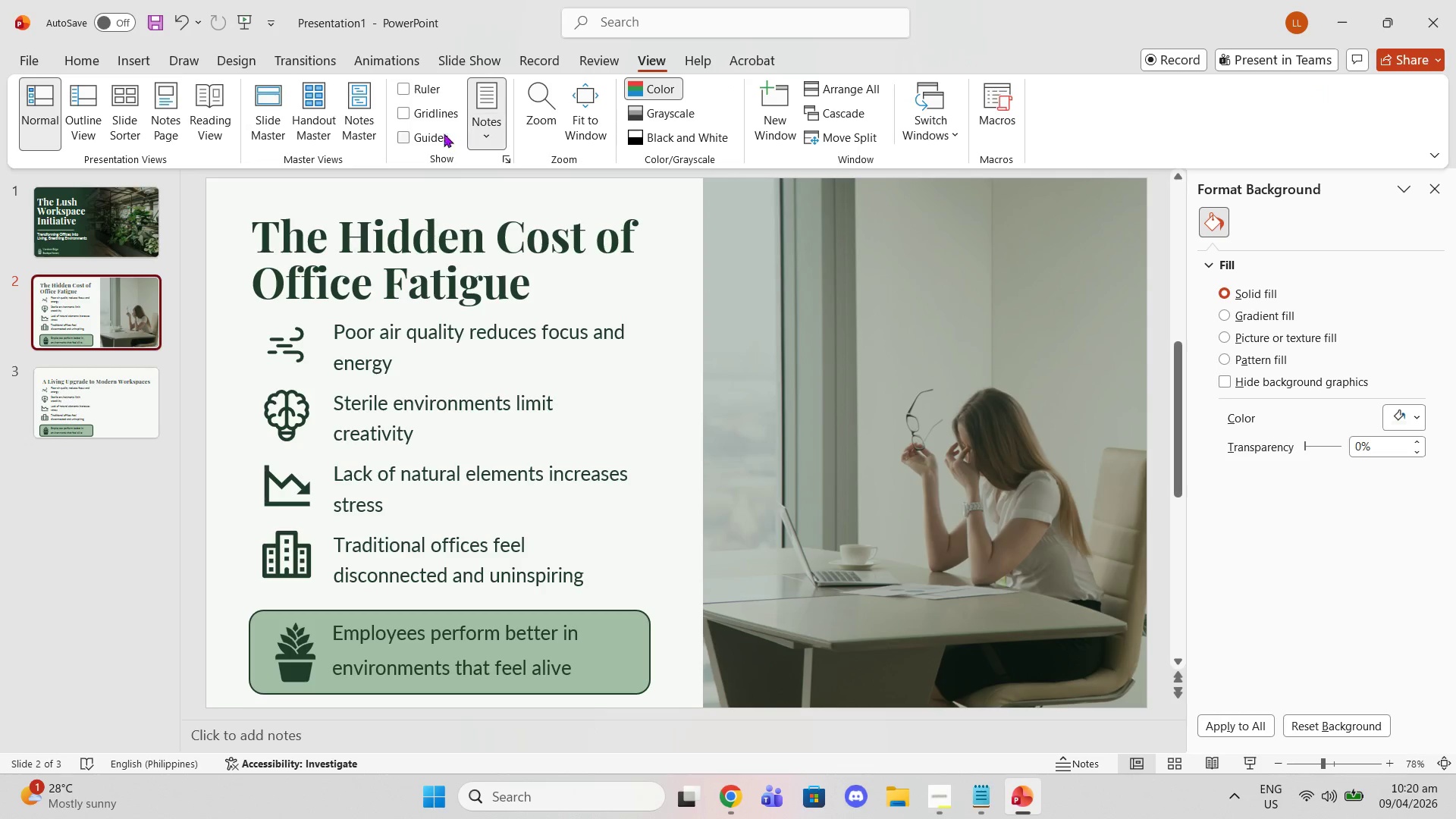 
left_click([427, 122])
 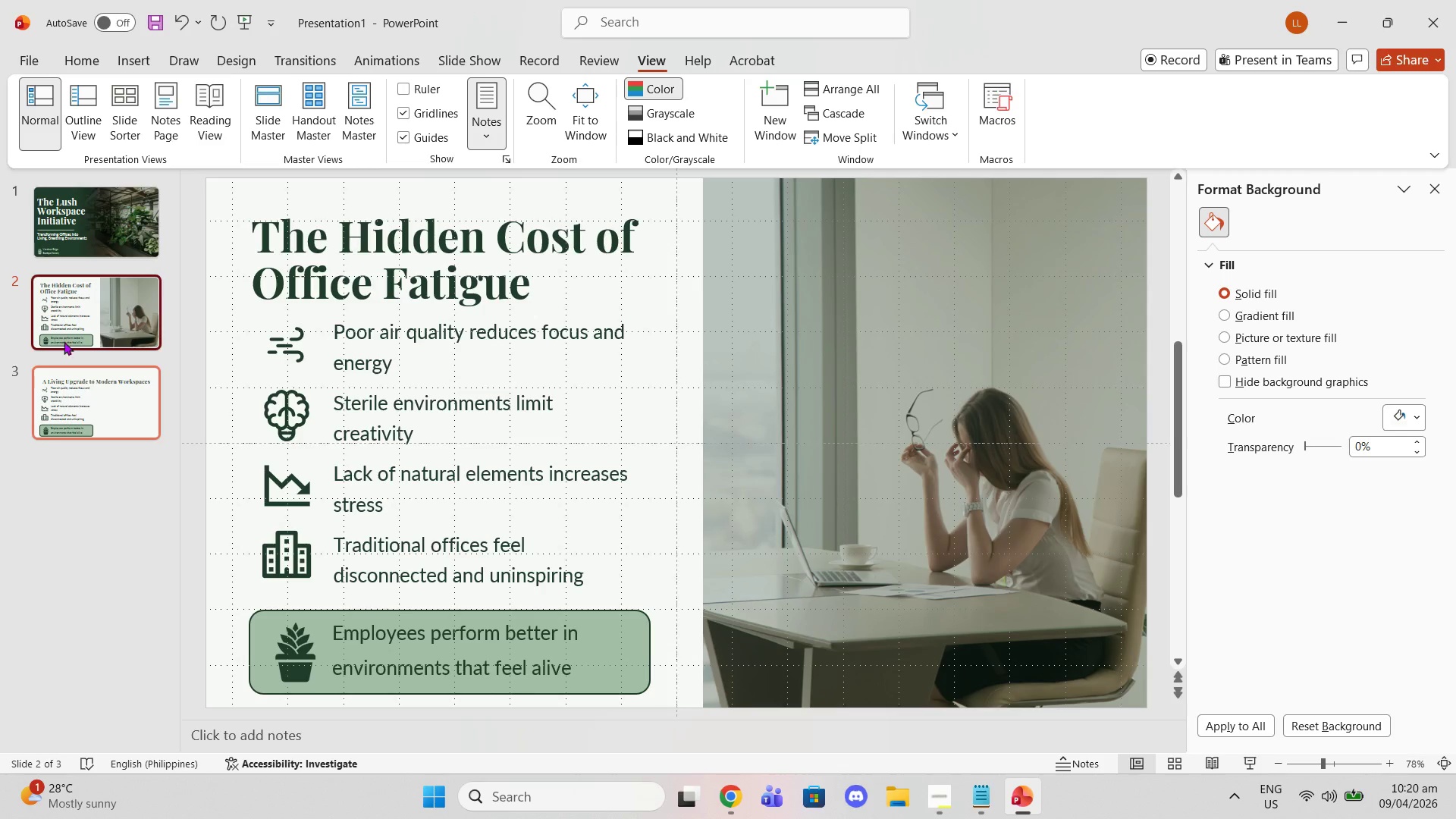 
left_click([94, 413])
 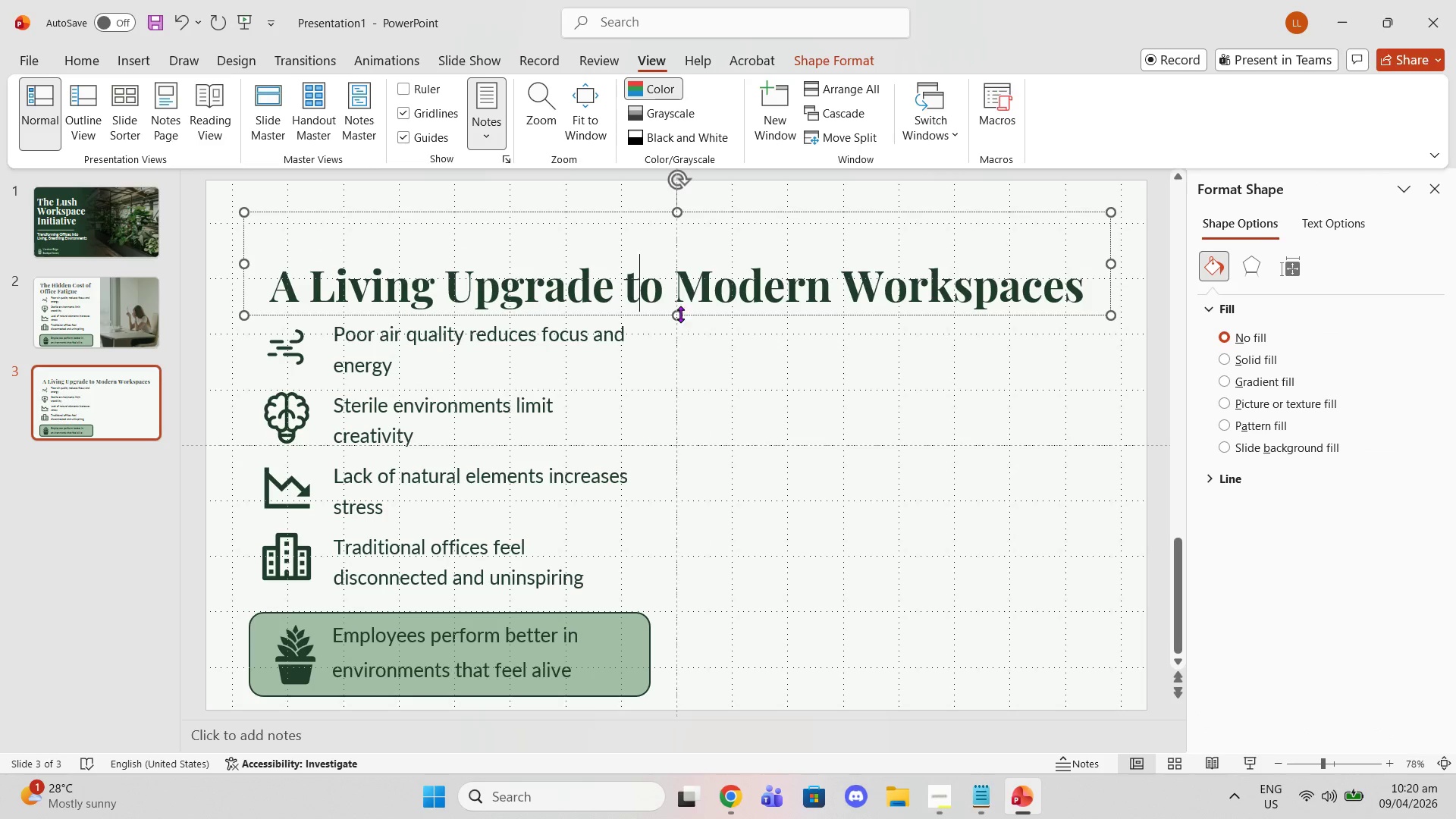 
left_click_drag(start_coordinate=[676, 314], to_coordinate=[664, 268])
 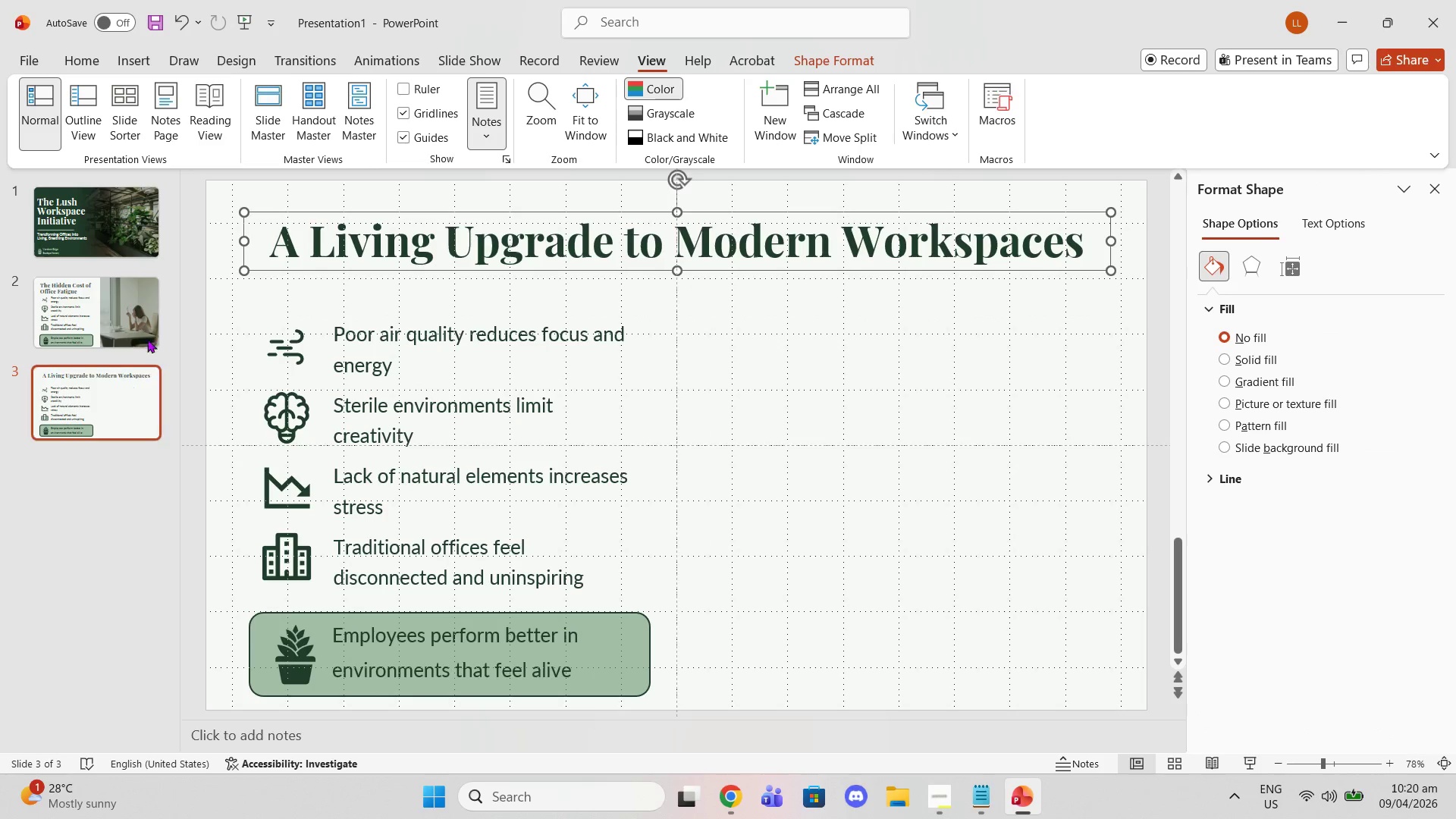 
left_click([133, 320])
 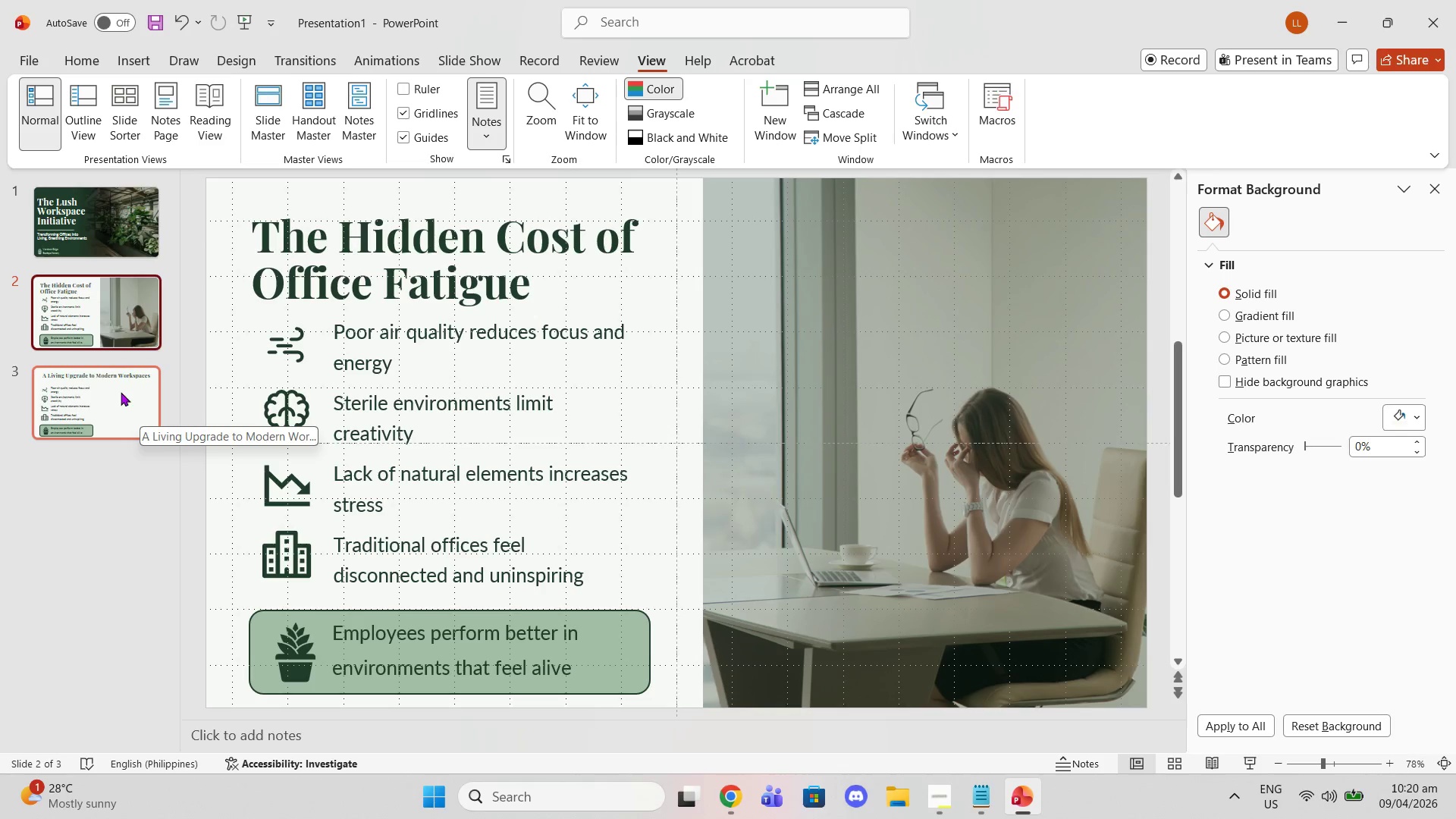 
left_click([120, 392])
 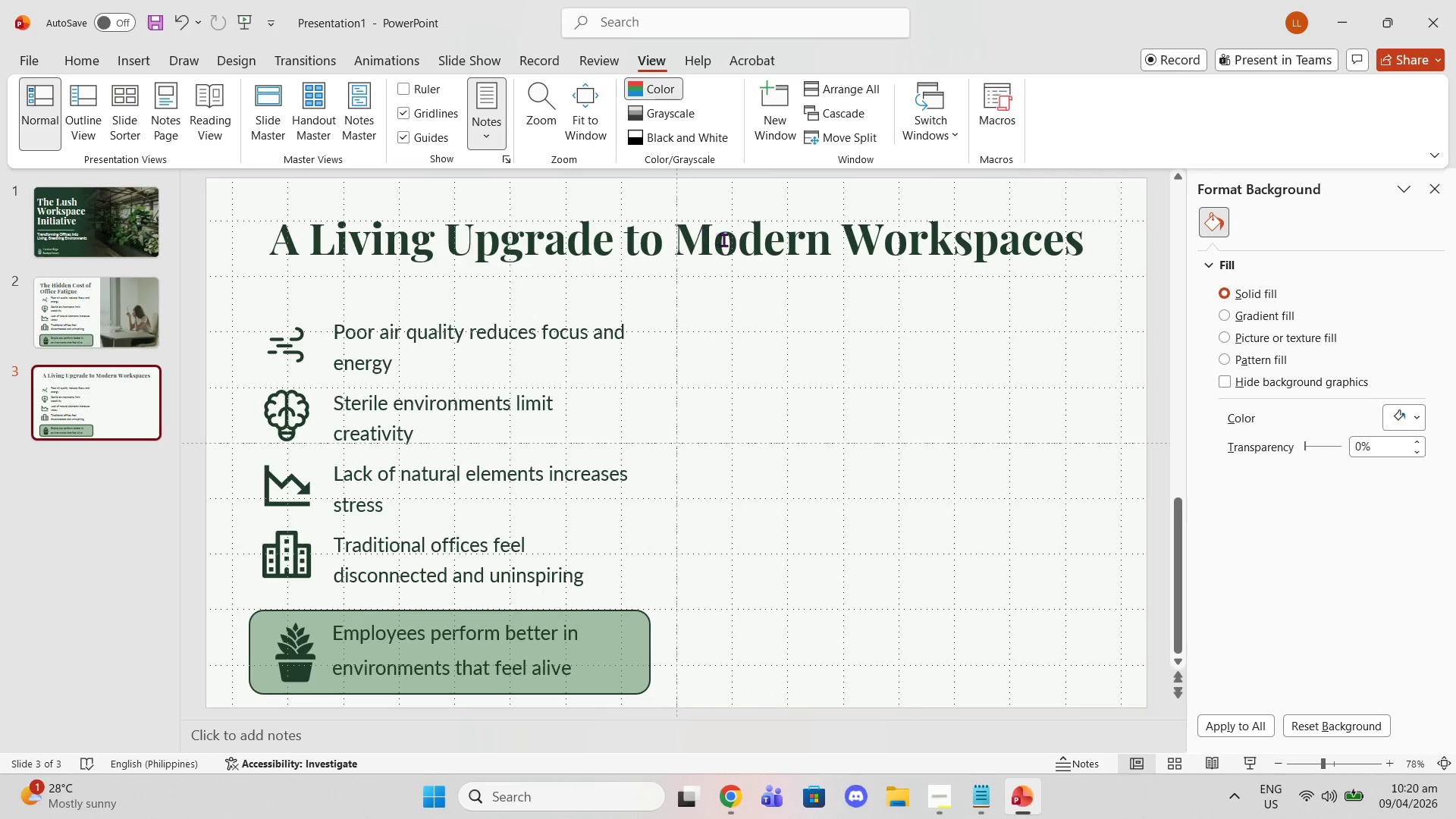 
left_click([716, 257])
 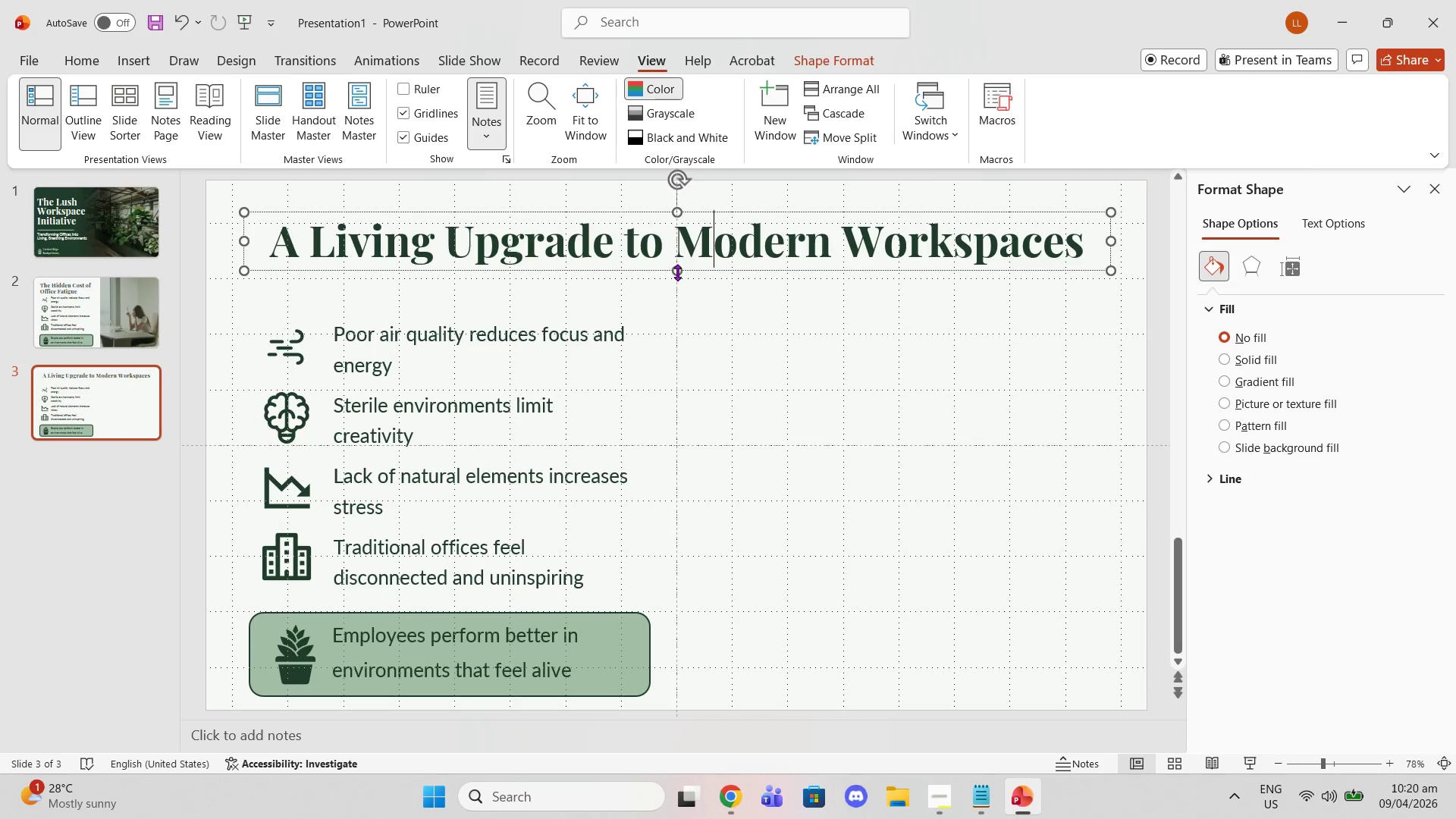 
left_click_drag(start_coordinate=[677, 272], to_coordinate=[676, 267])
 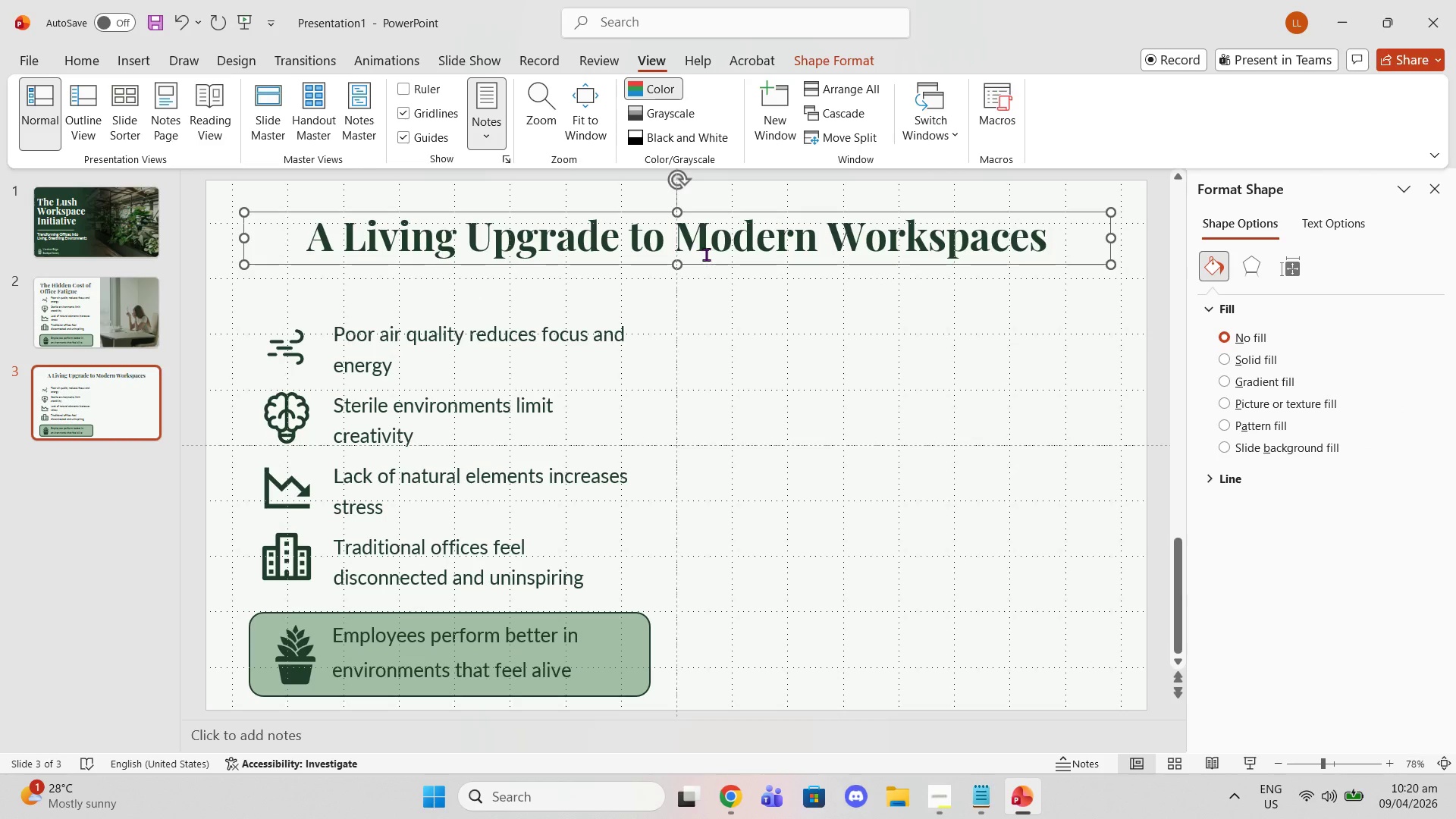 
key(Control+Z)
 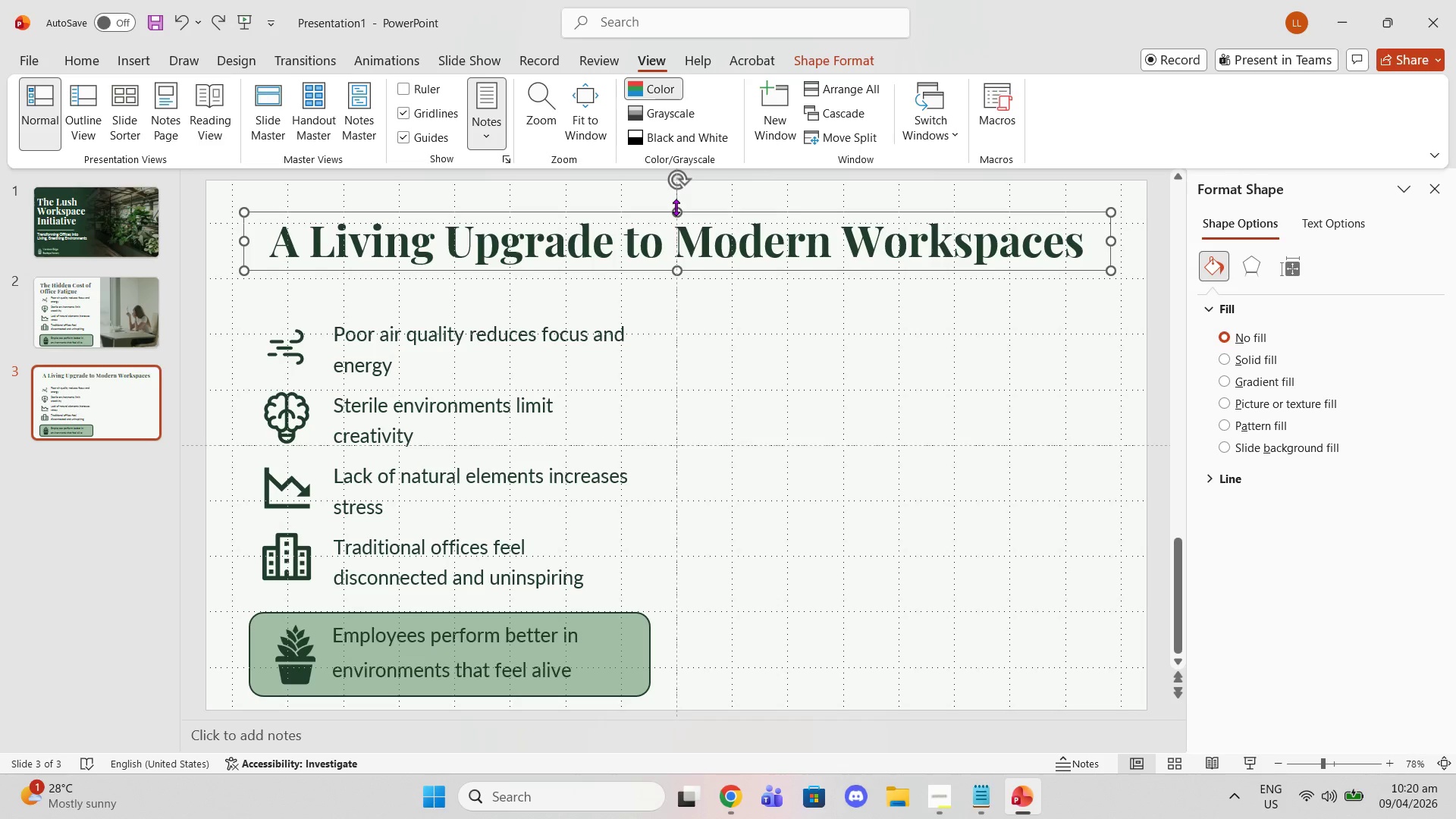 
left_click_drag(start_coordinate=[676, 207], to_coordinate=[682, 198])
 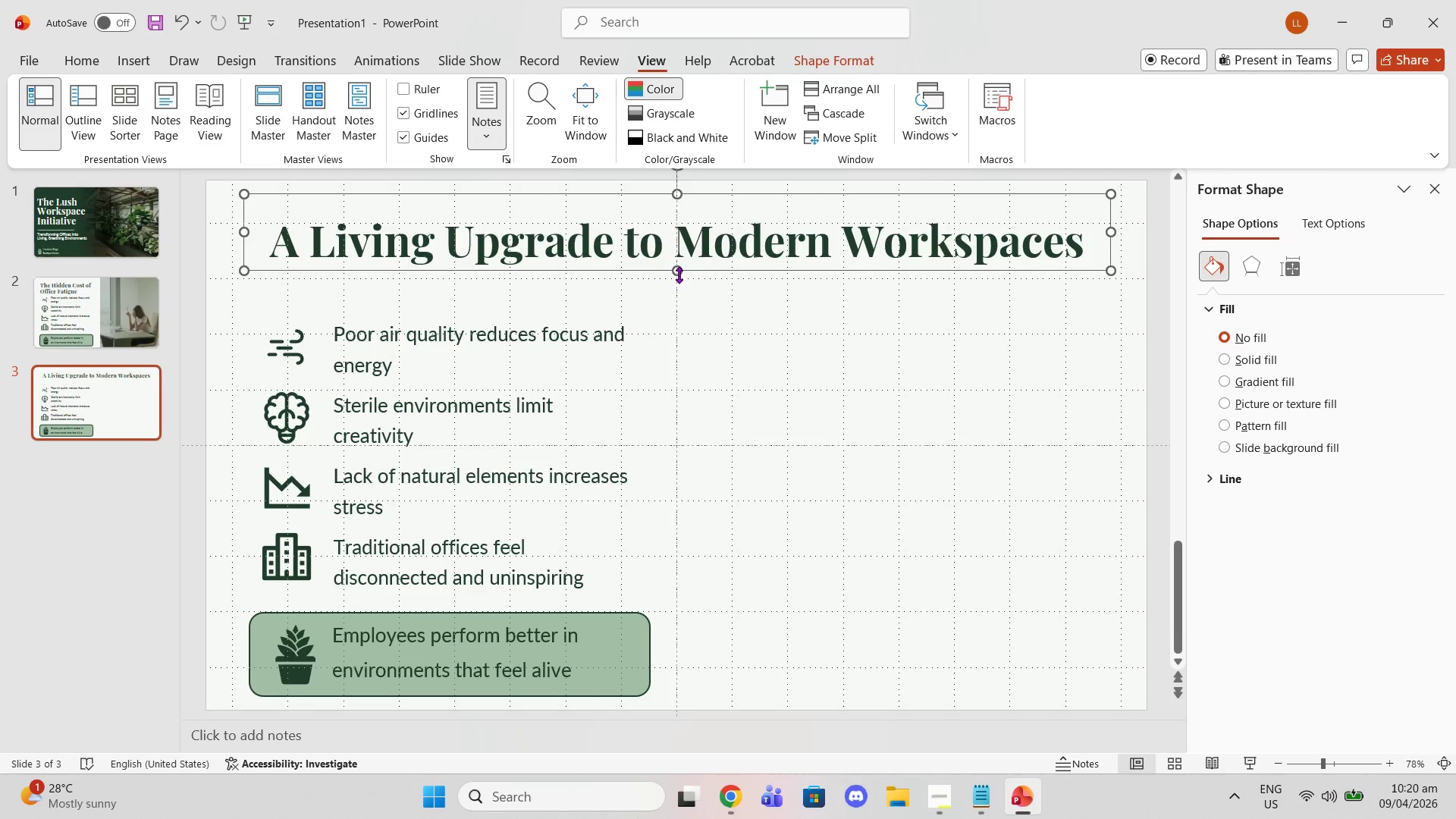 
left_click_drag(start_coordinate=[679, 275], to_coordinate=[679, 266])
 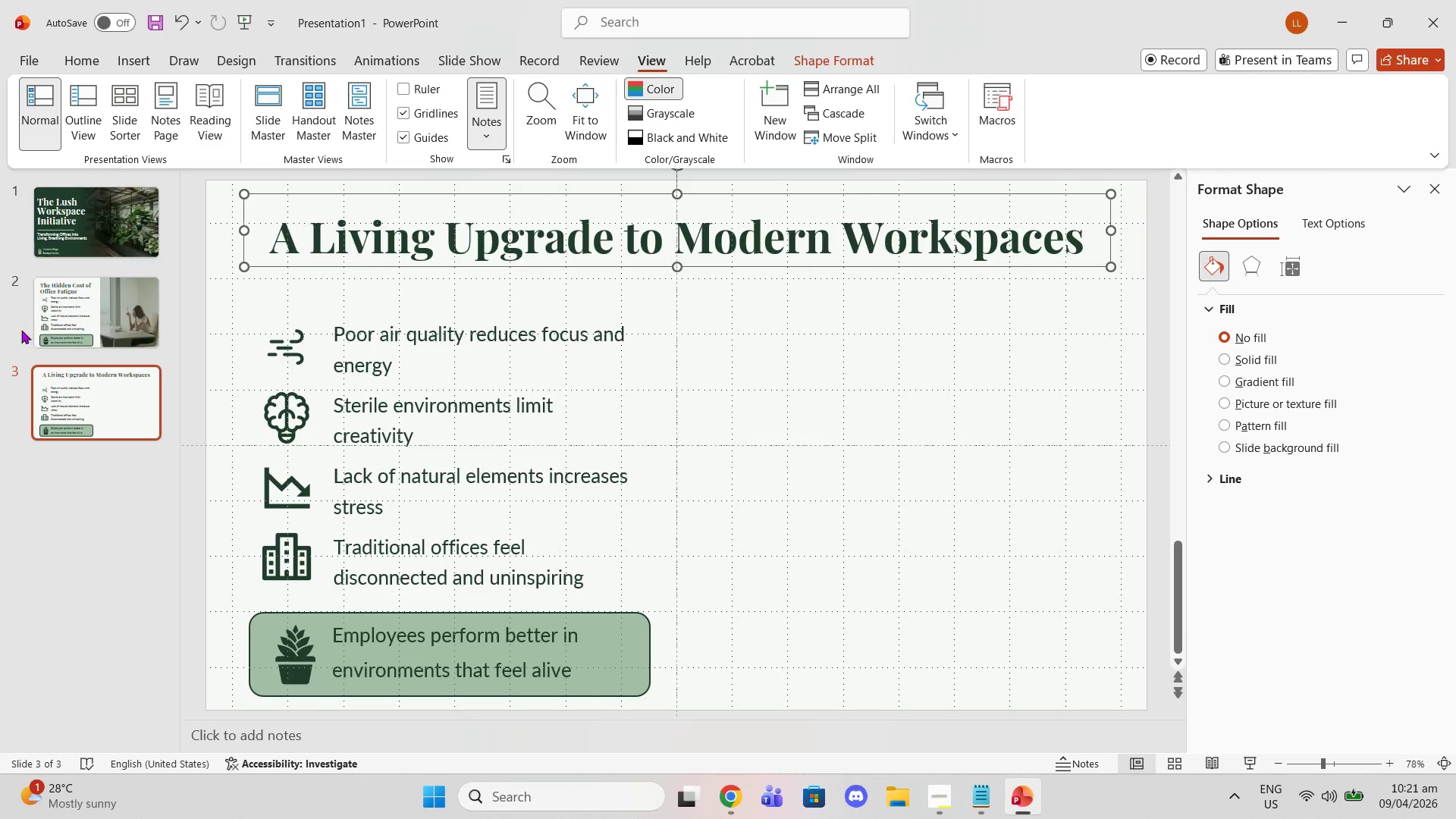 
left_click([83, 326])
 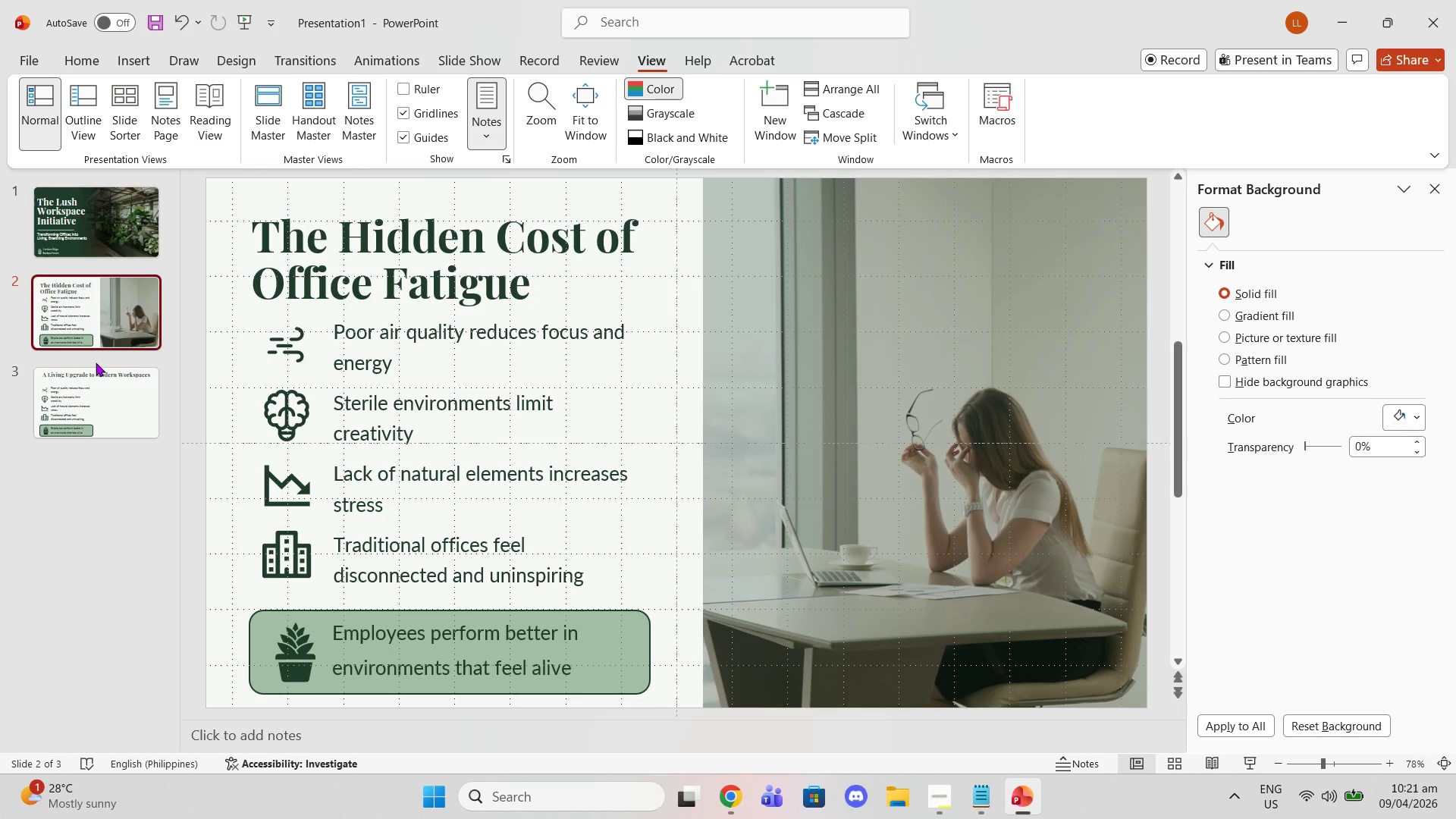 
left_click([96, 362])
 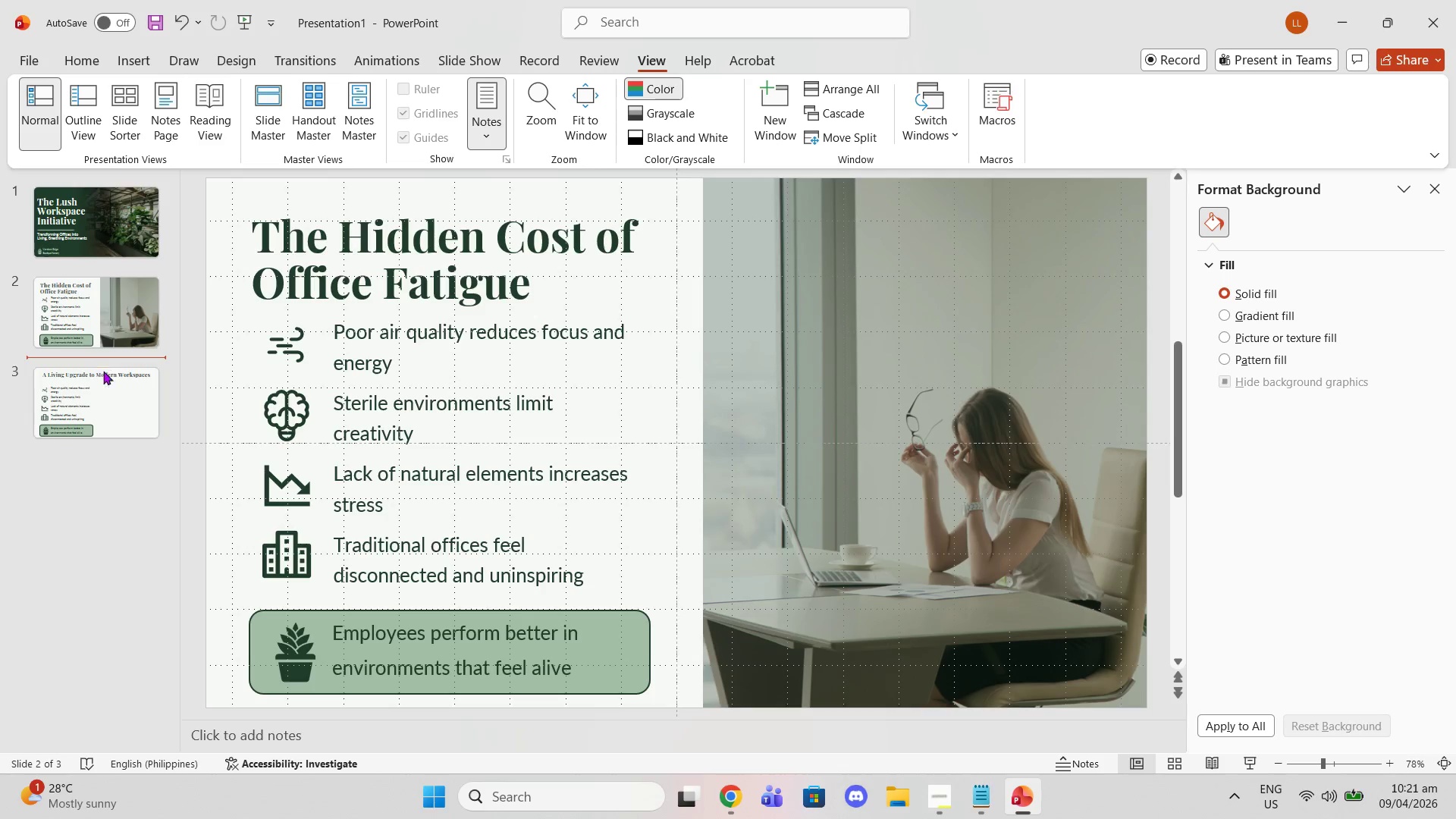 
left_click([106, 378])
 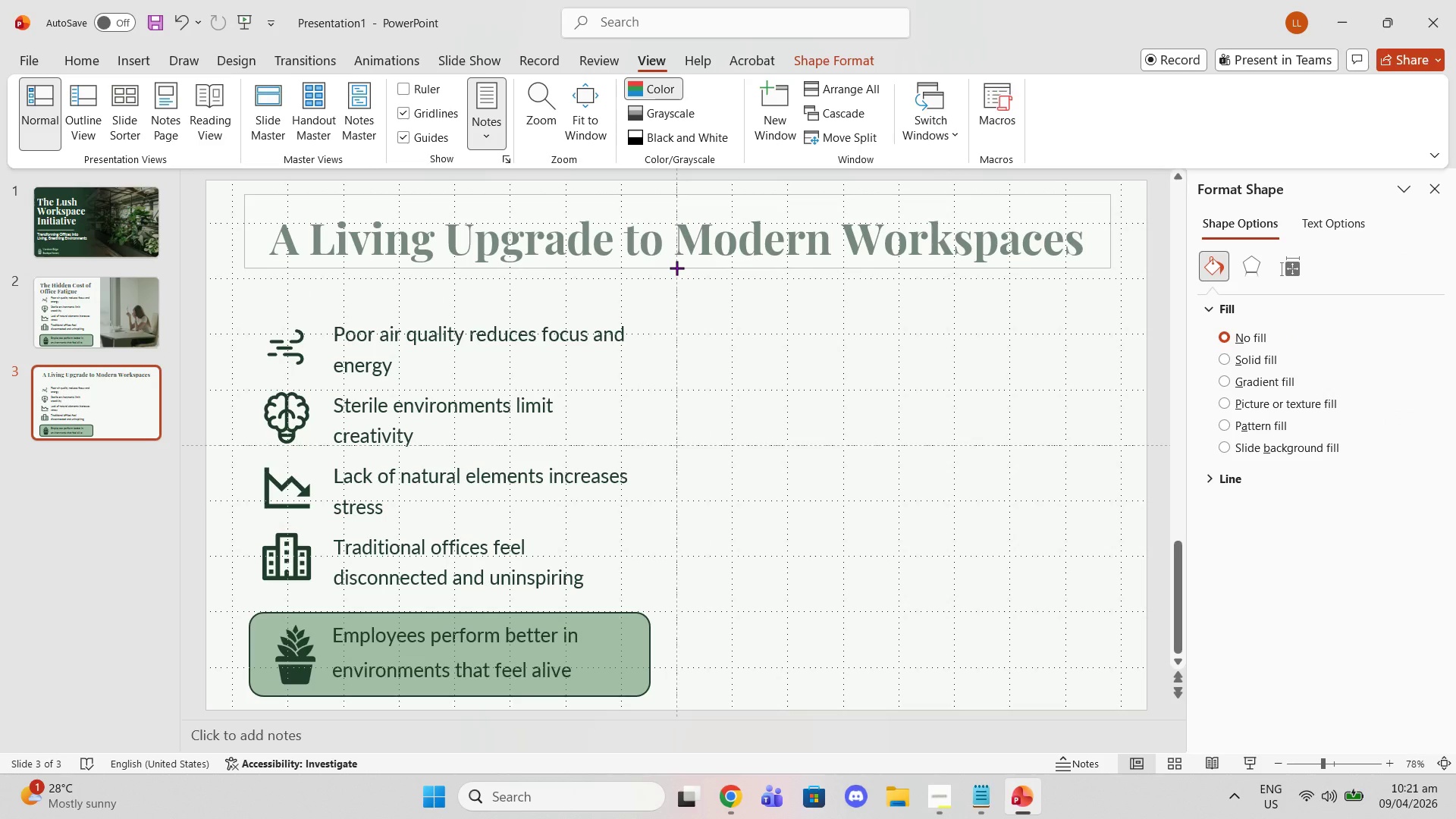 
left_click([714, 309])
 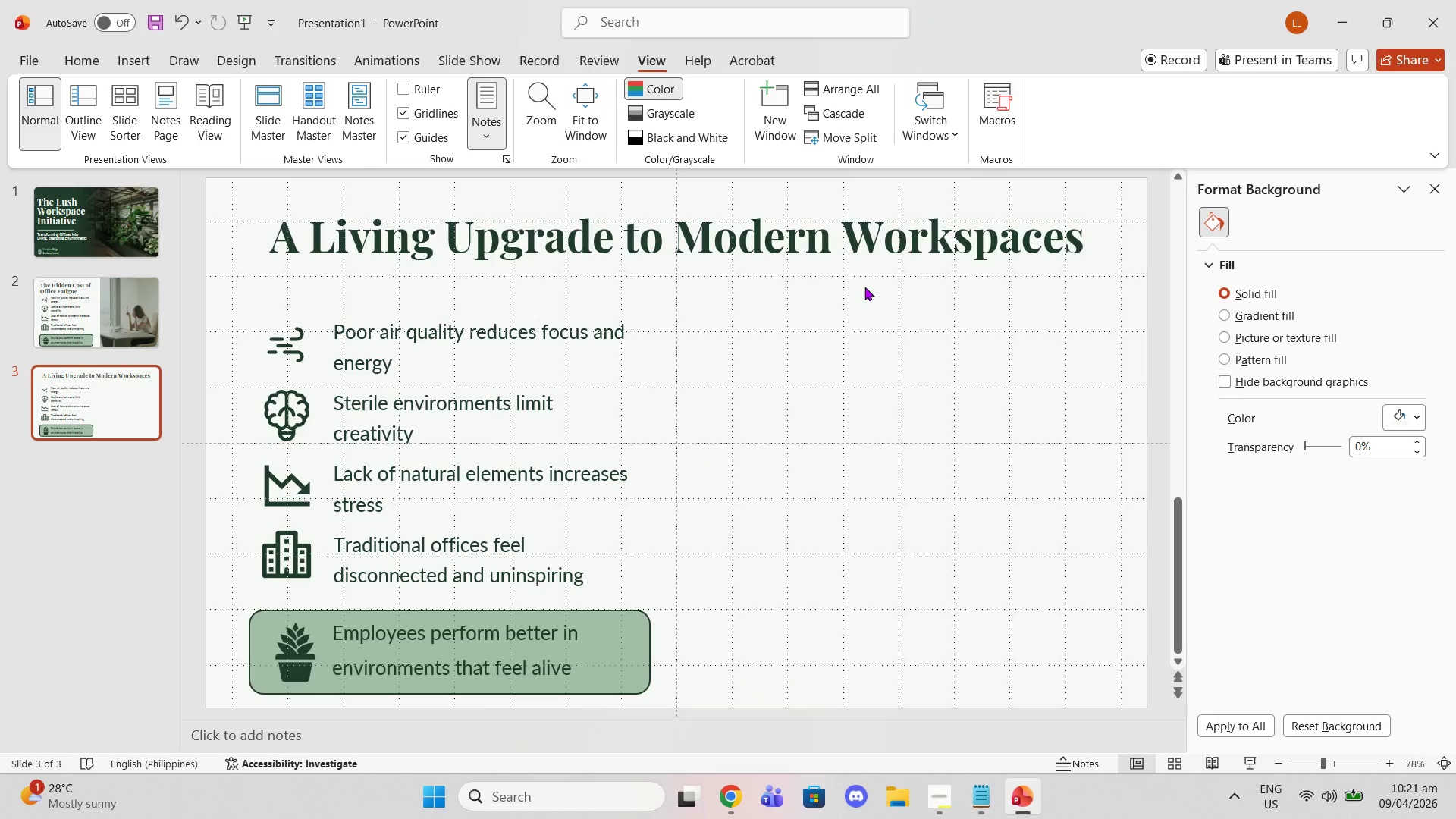 
double_click([842, 256])
 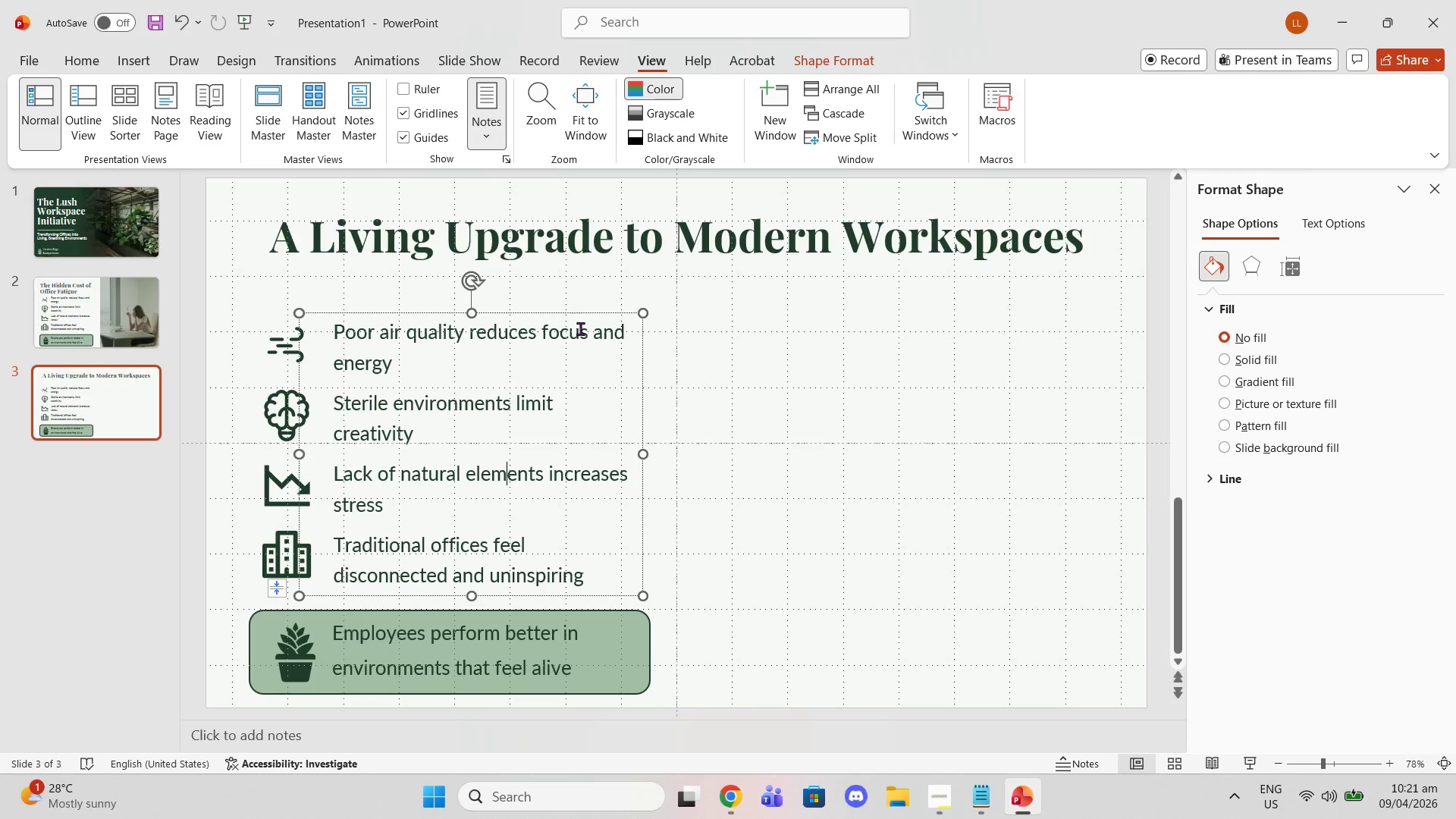 
key(Delete)
 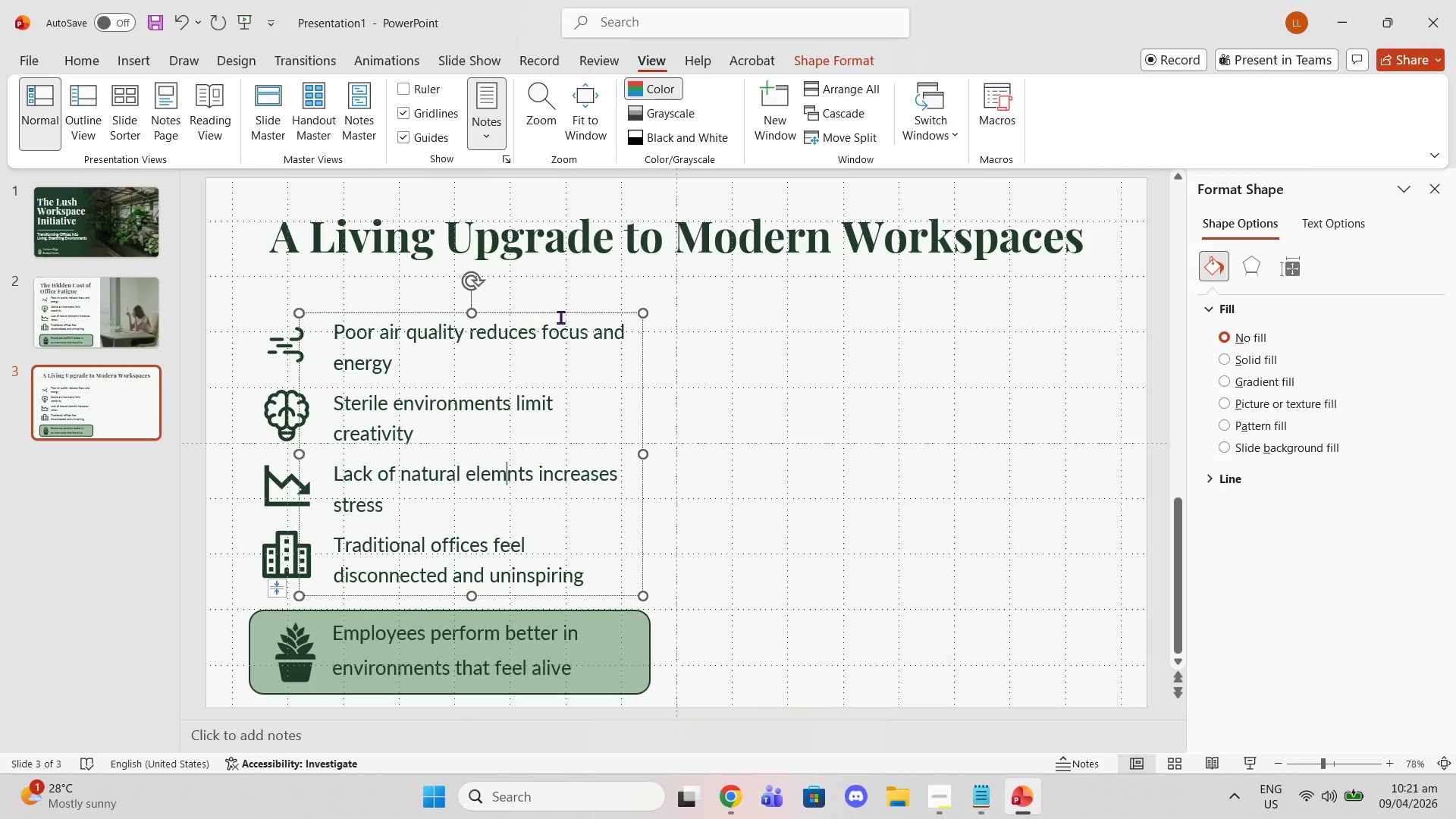 
left_click([558, 316])
 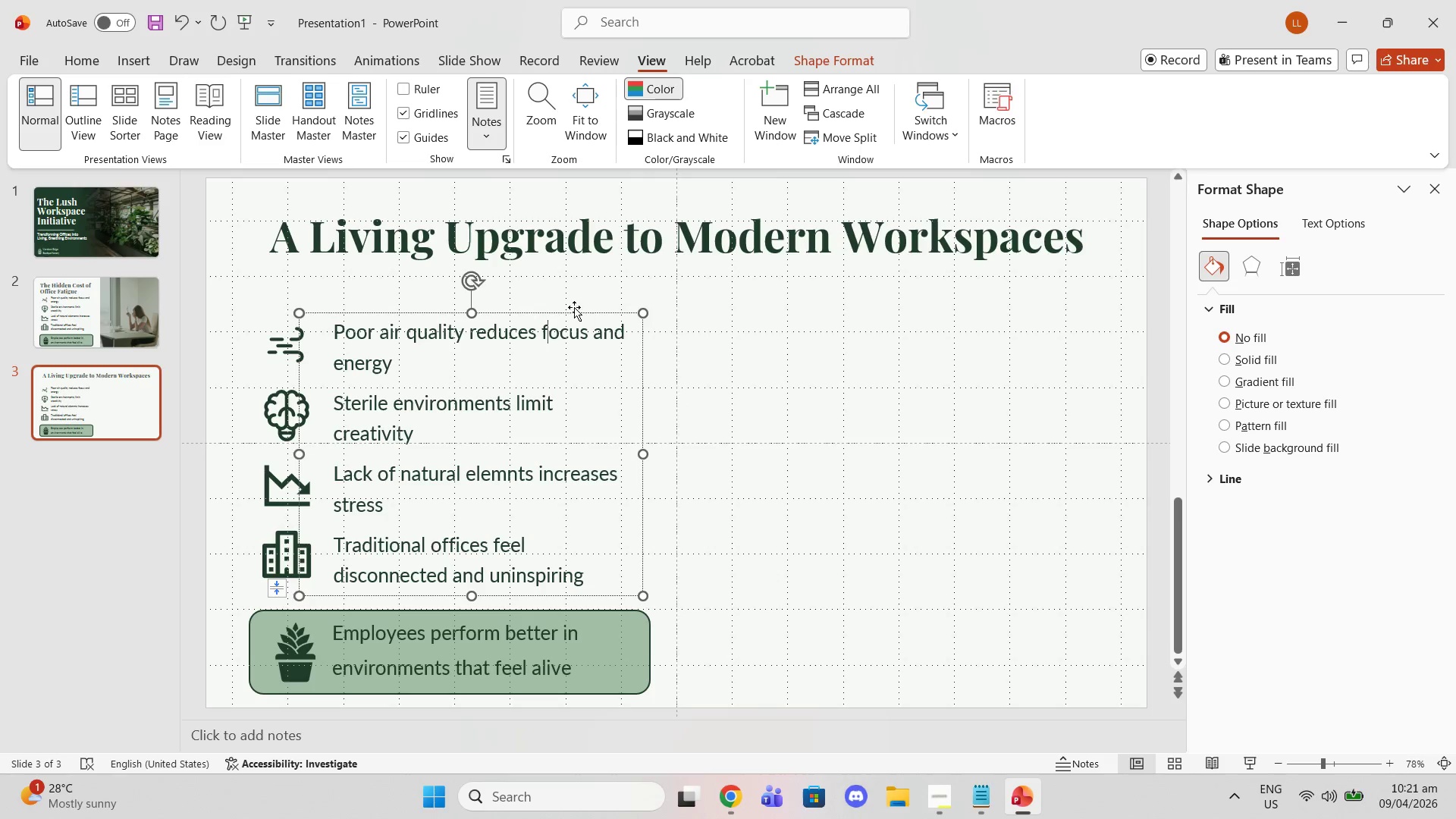 
left_click([573, 307])
 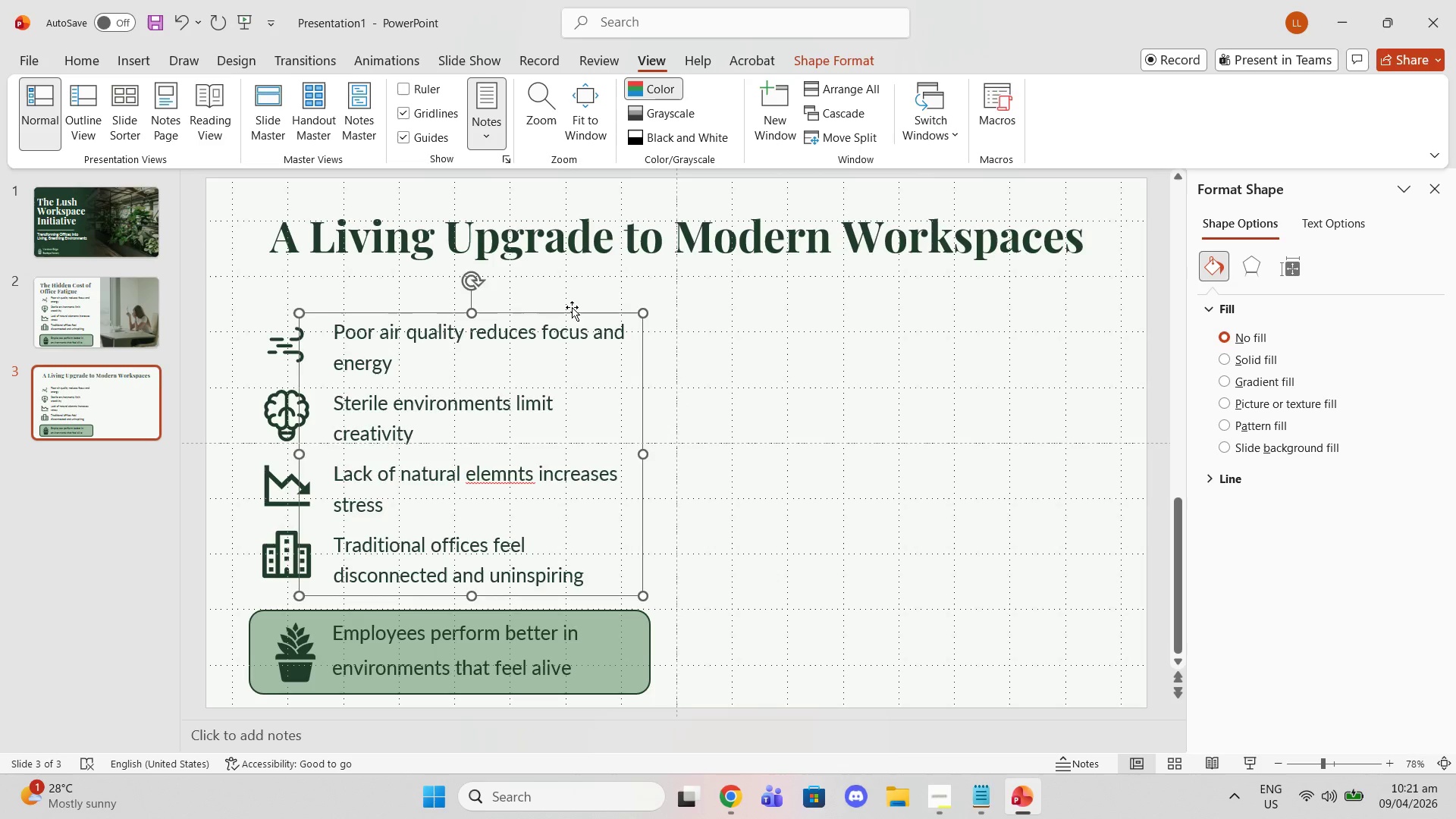 
key(Delete)
 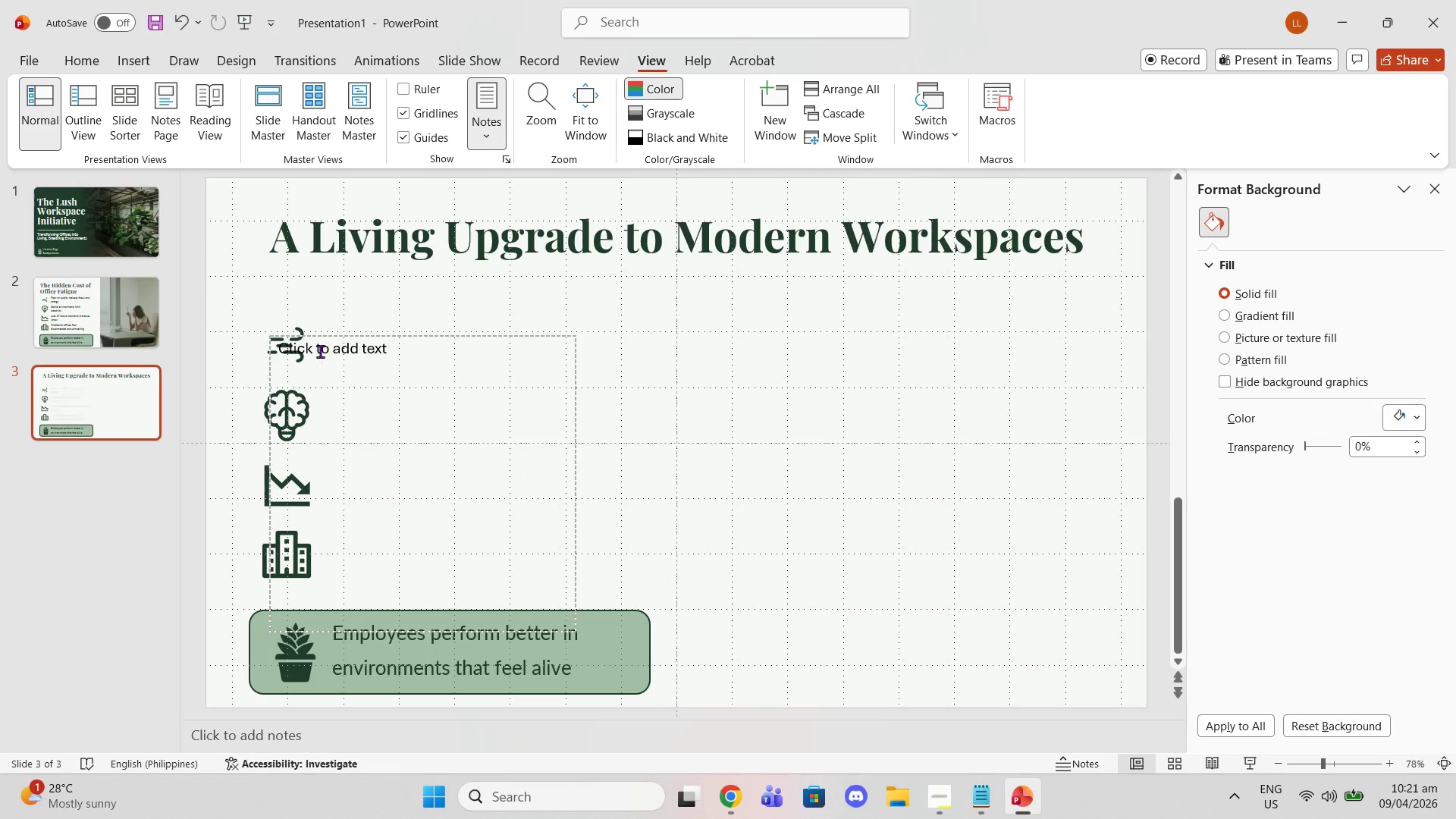 
left_click([320, 351])
 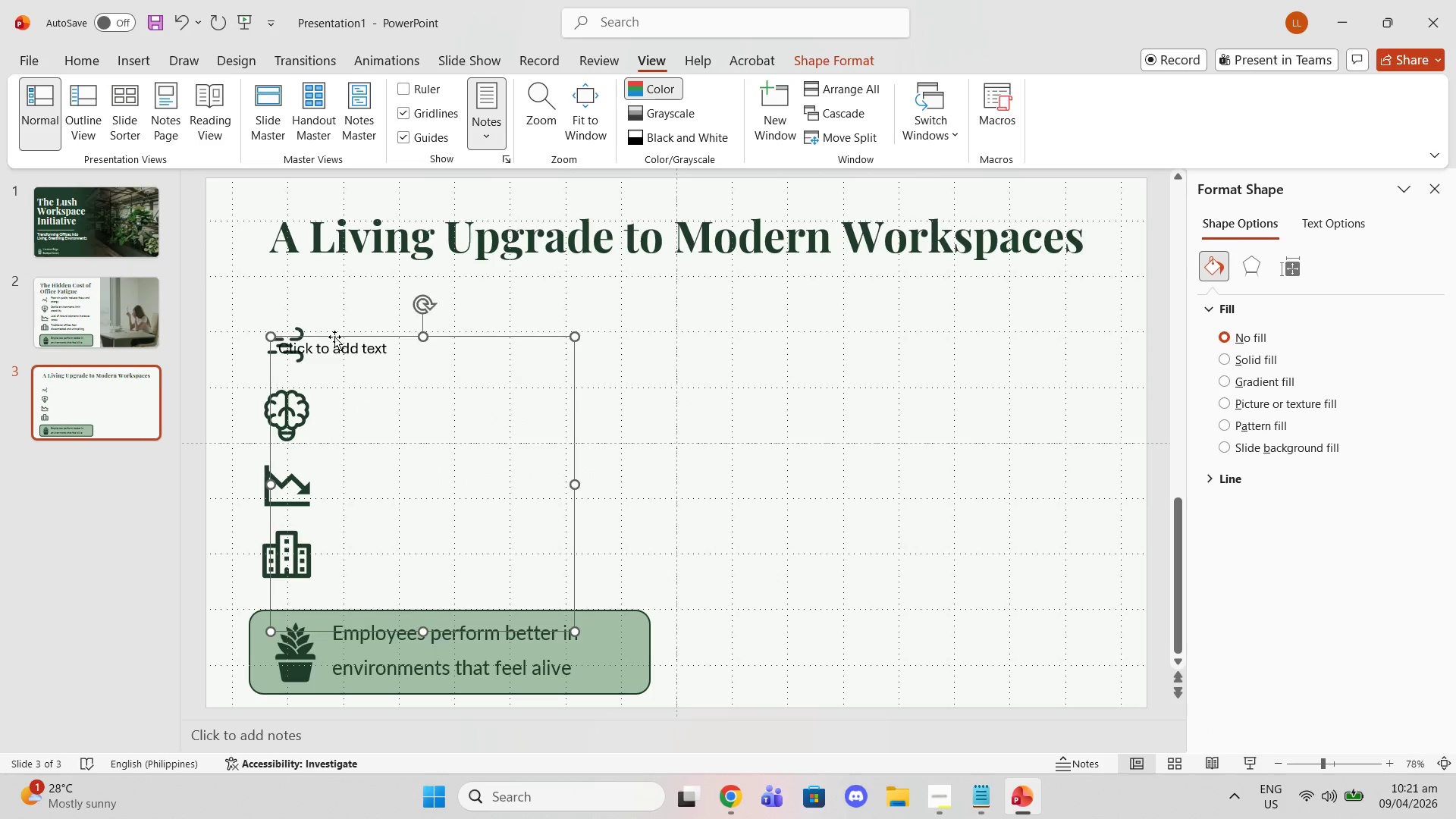 
key(Delete)
 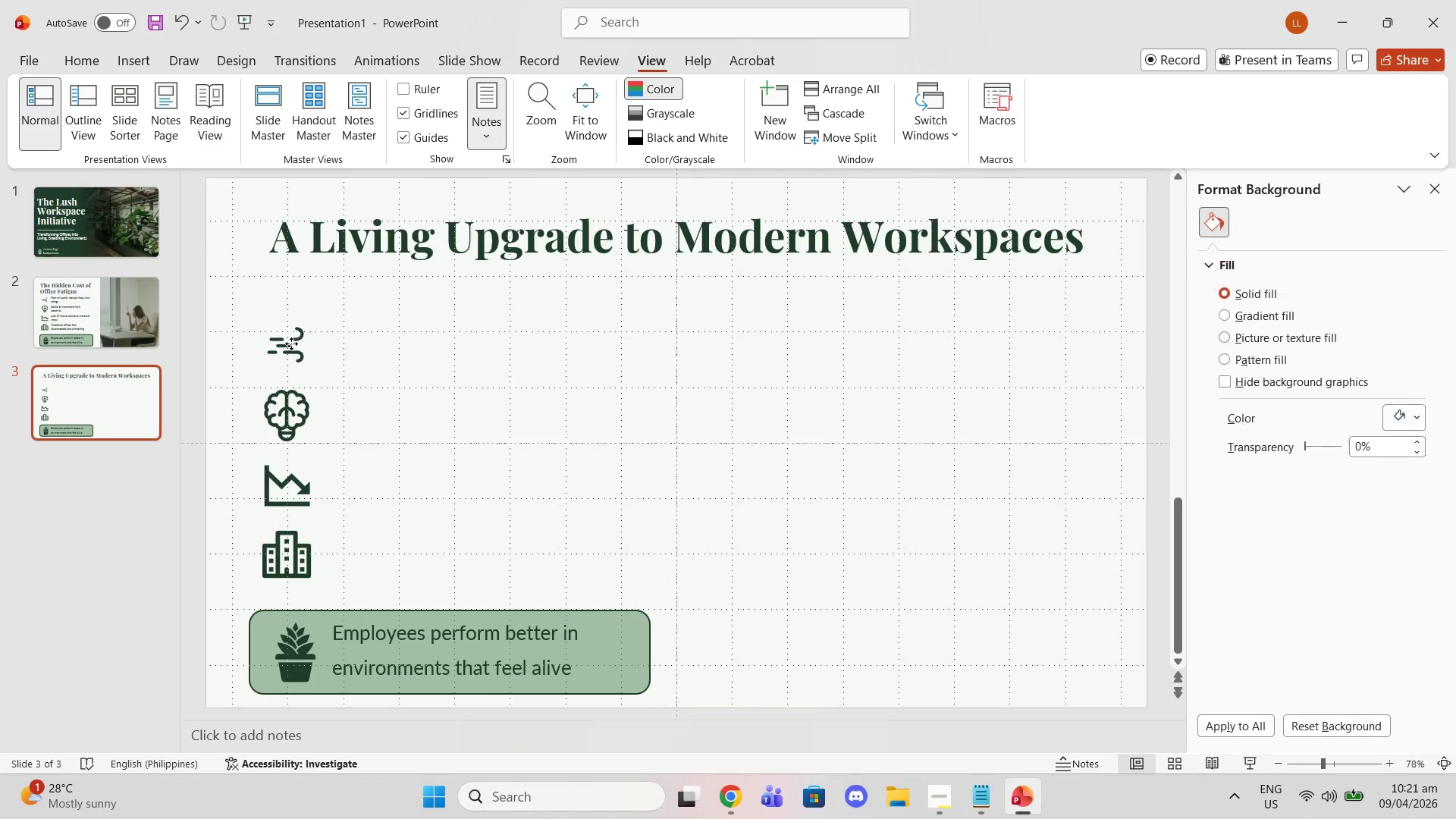 
left_click([291, 344])
 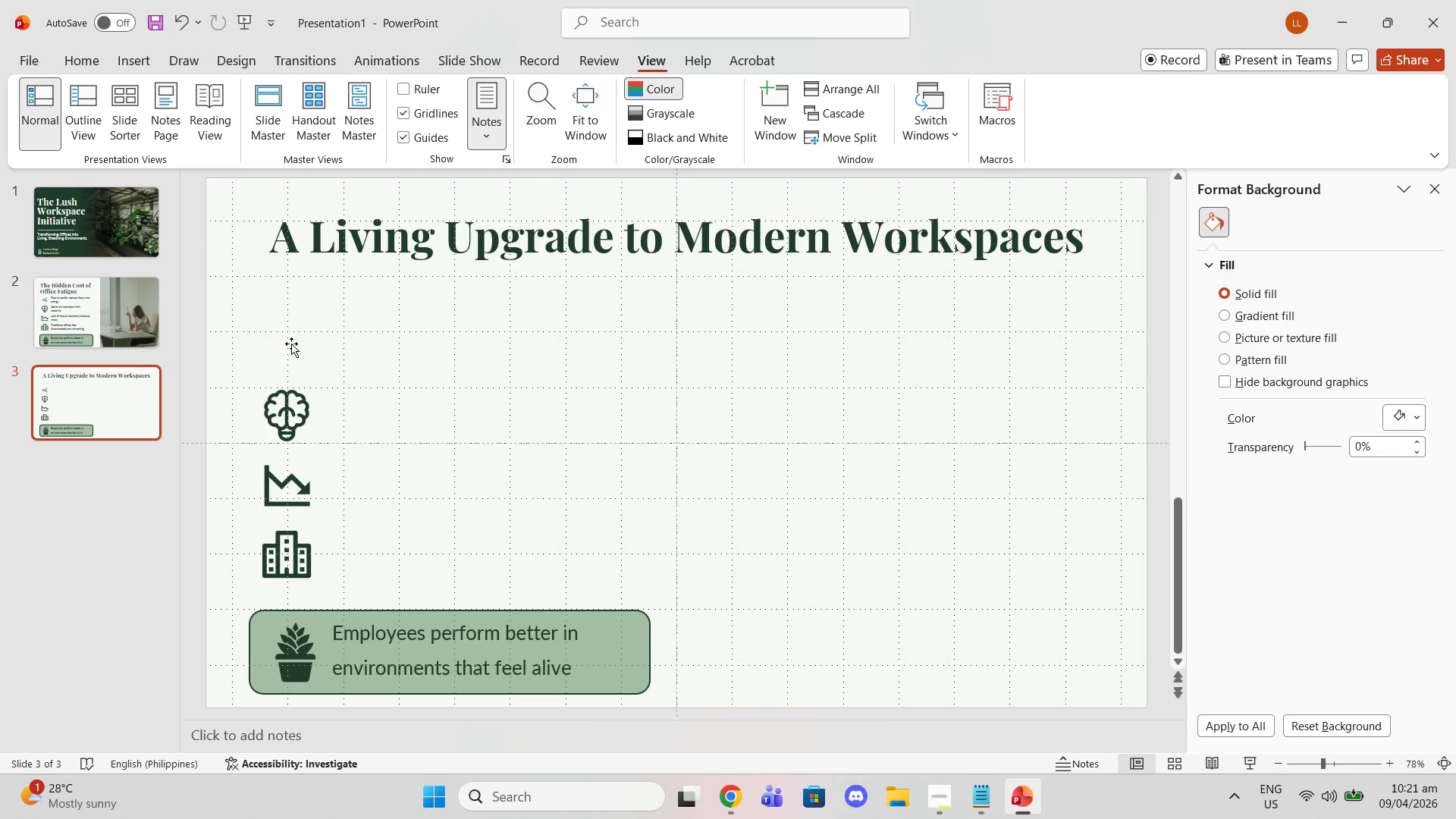 
key(Delete)
 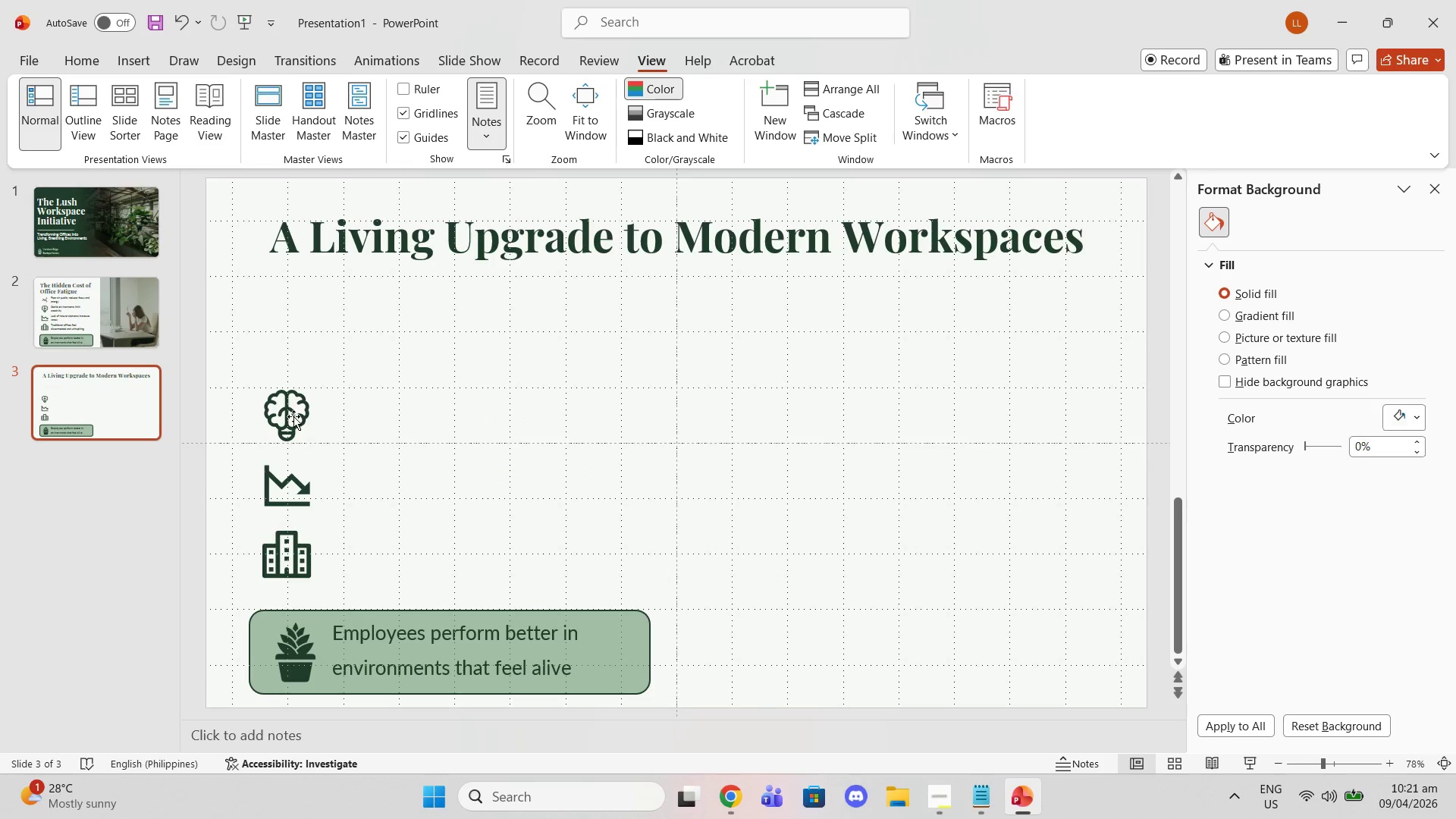 
double_click([290, 407])
 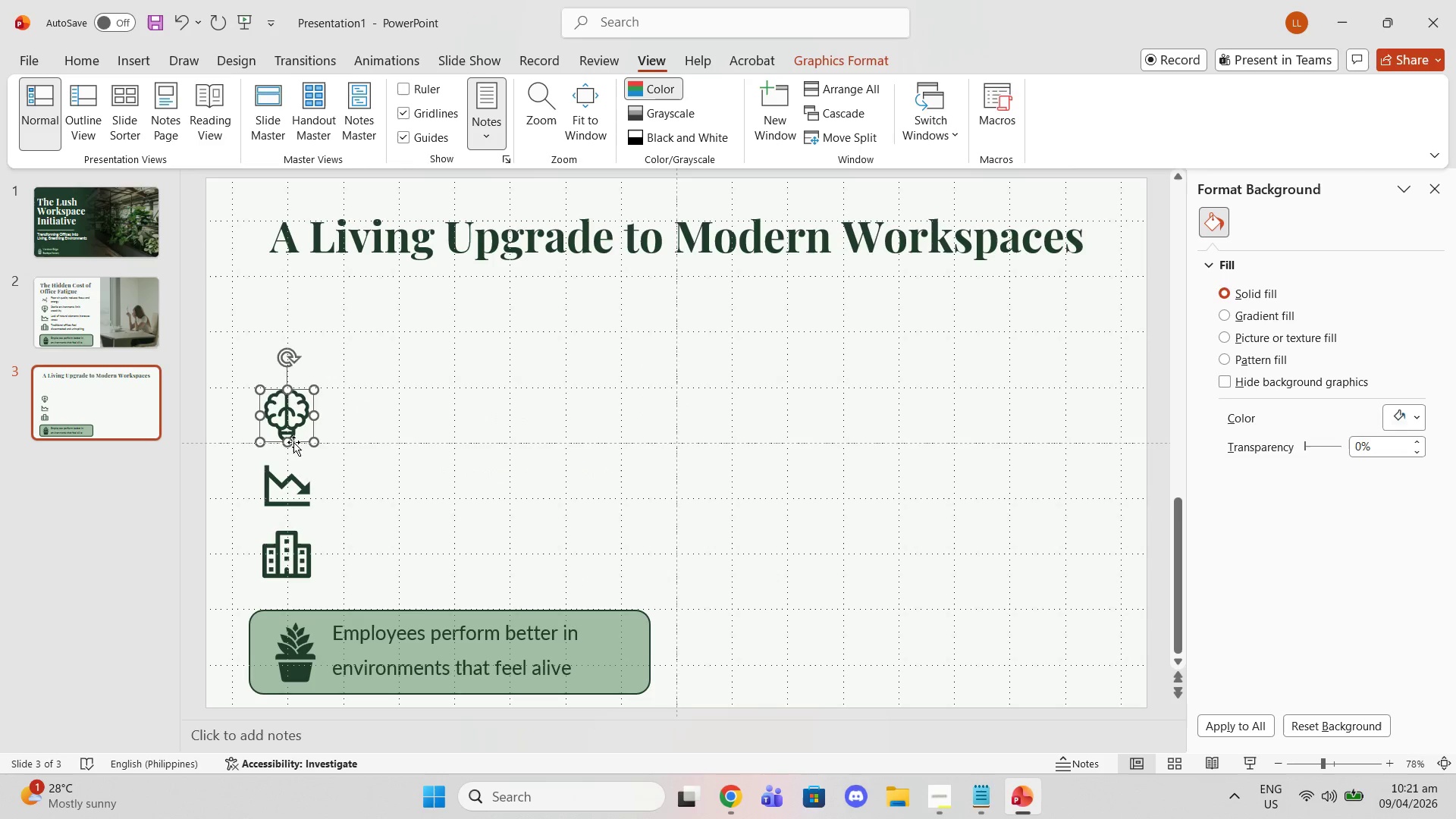 
key(Delete)
 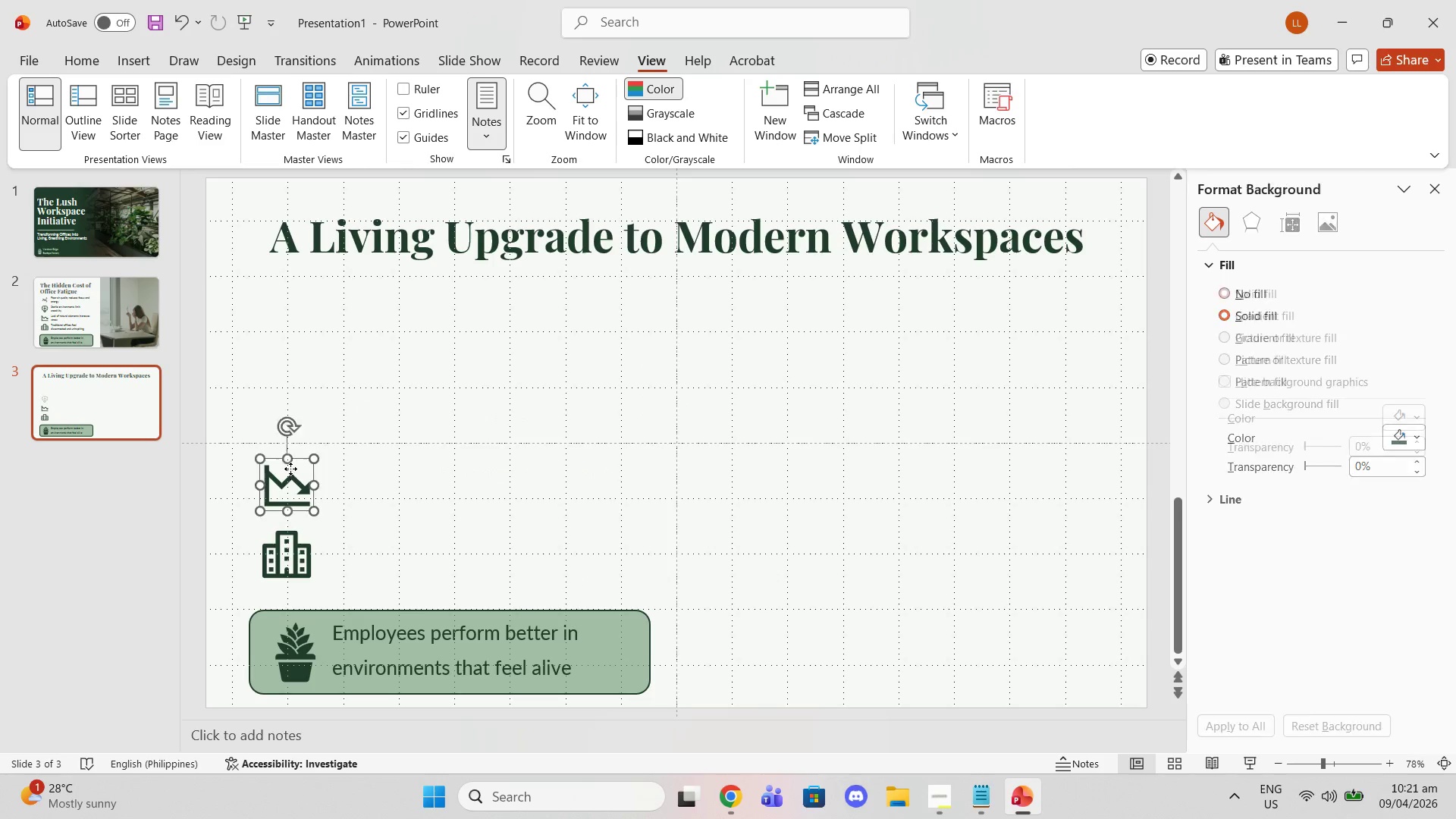 
key(Delete)
 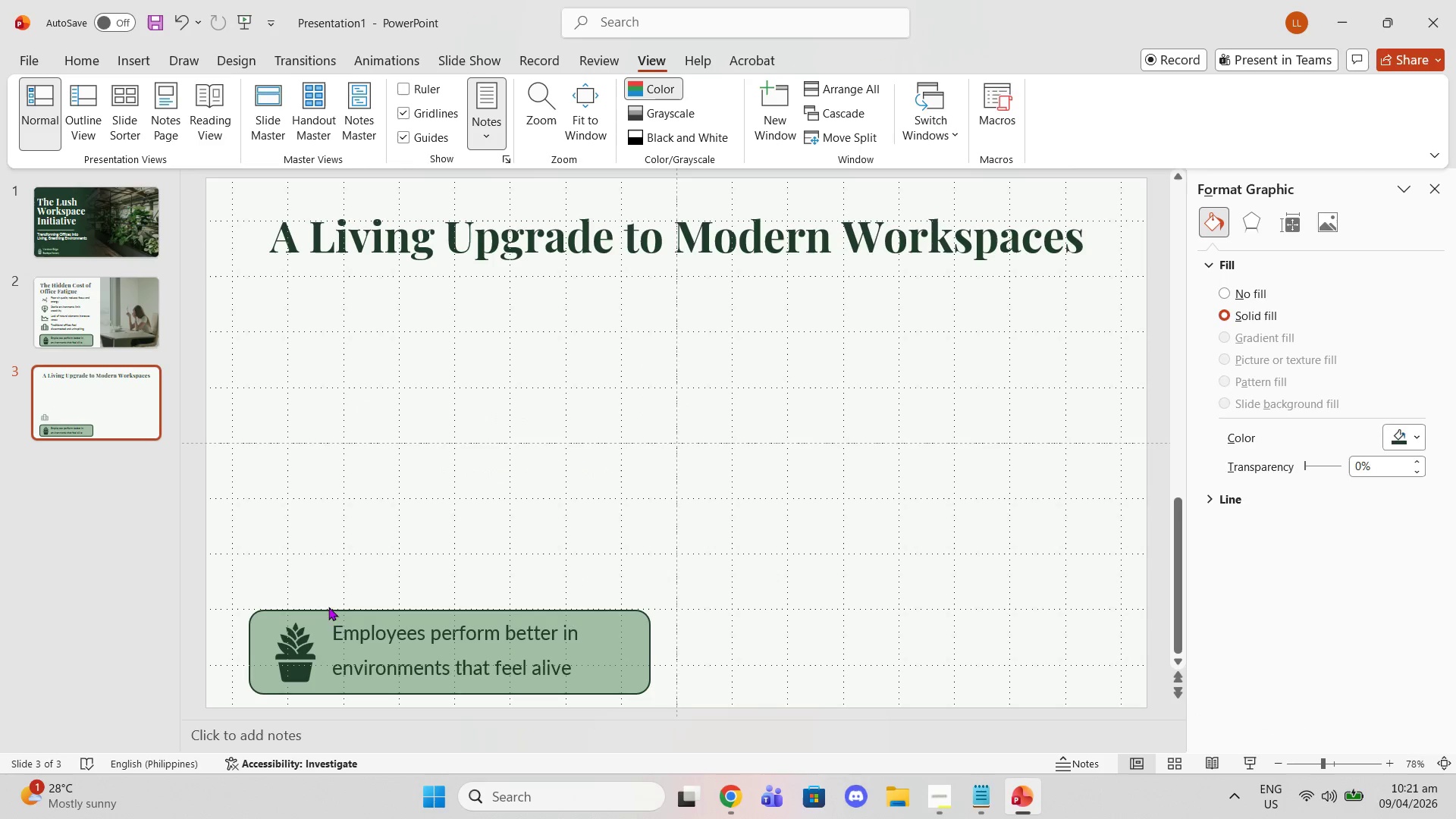 
left_click([327, 607])
 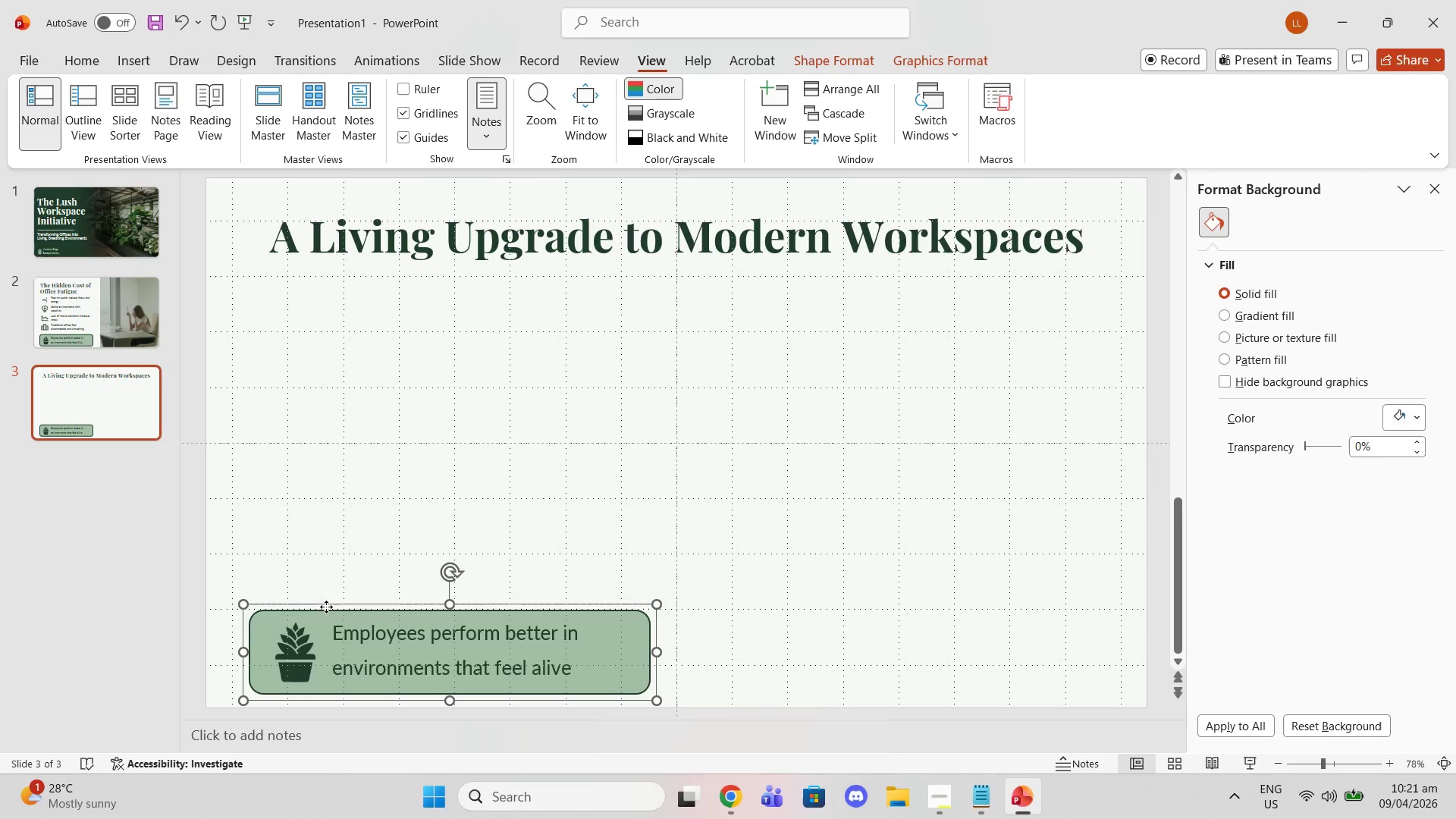 
key(Delete)
 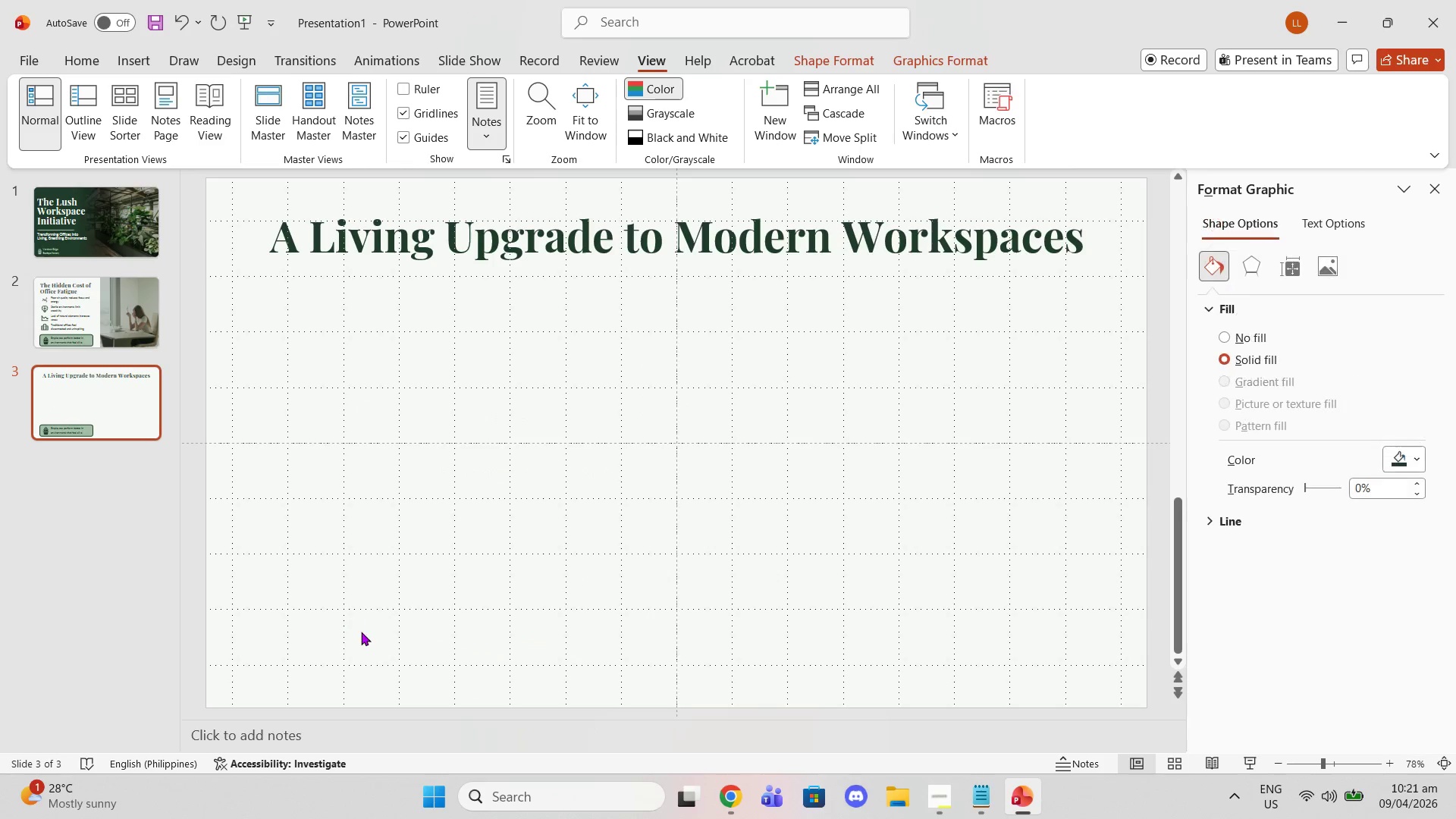 
double_click([361, 632])
 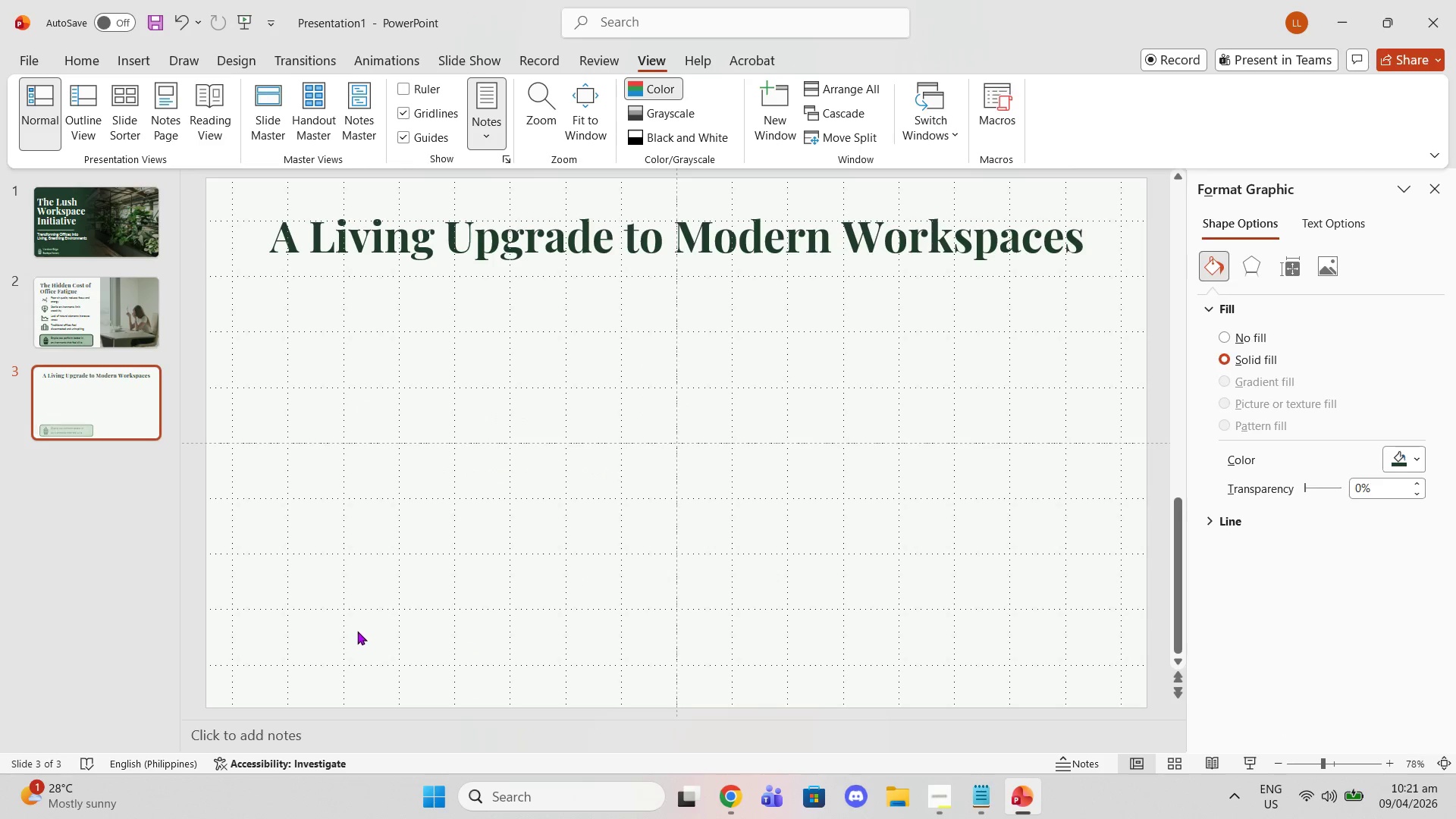 
key(Delete)
 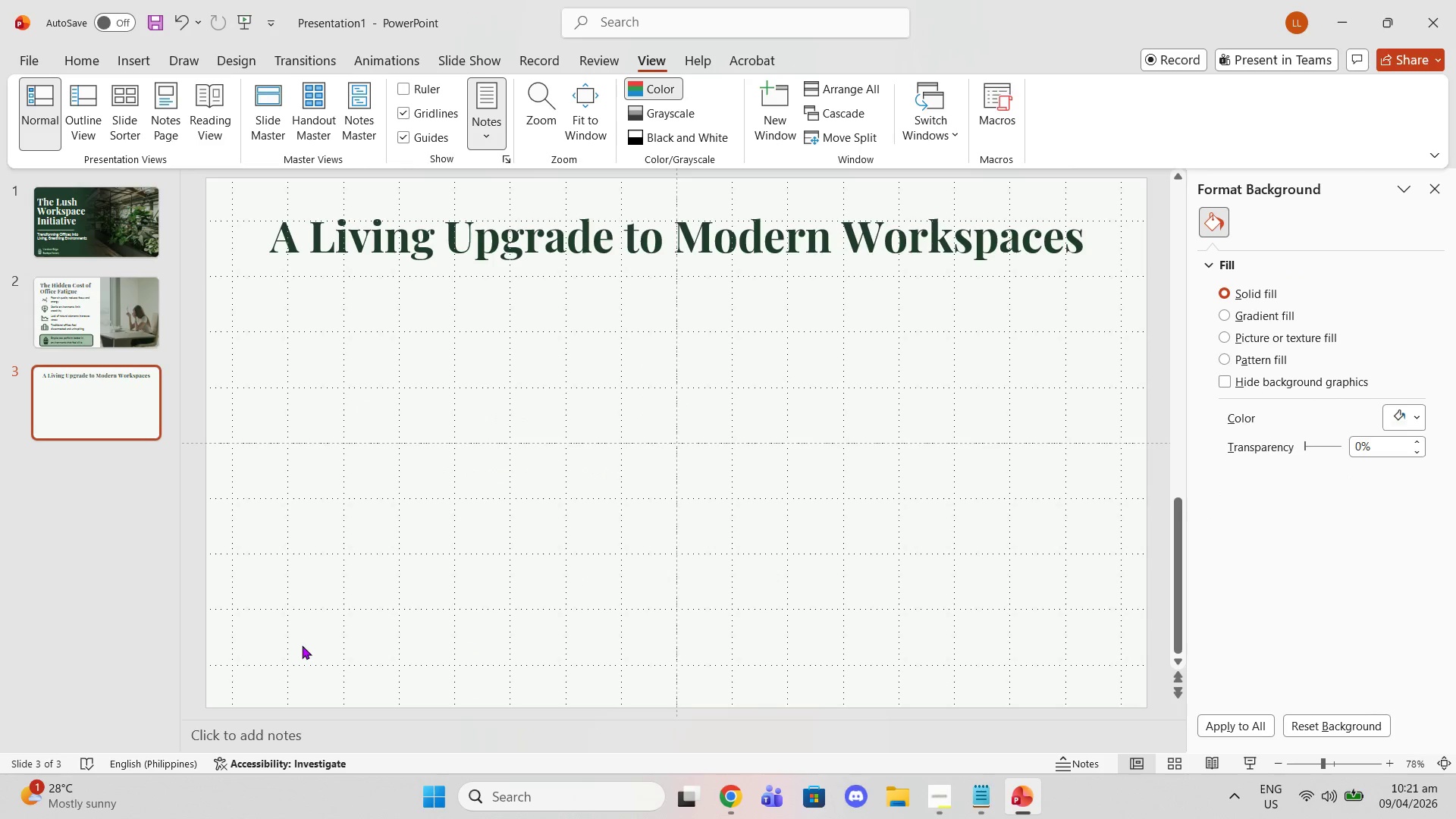 
key(Delete)
 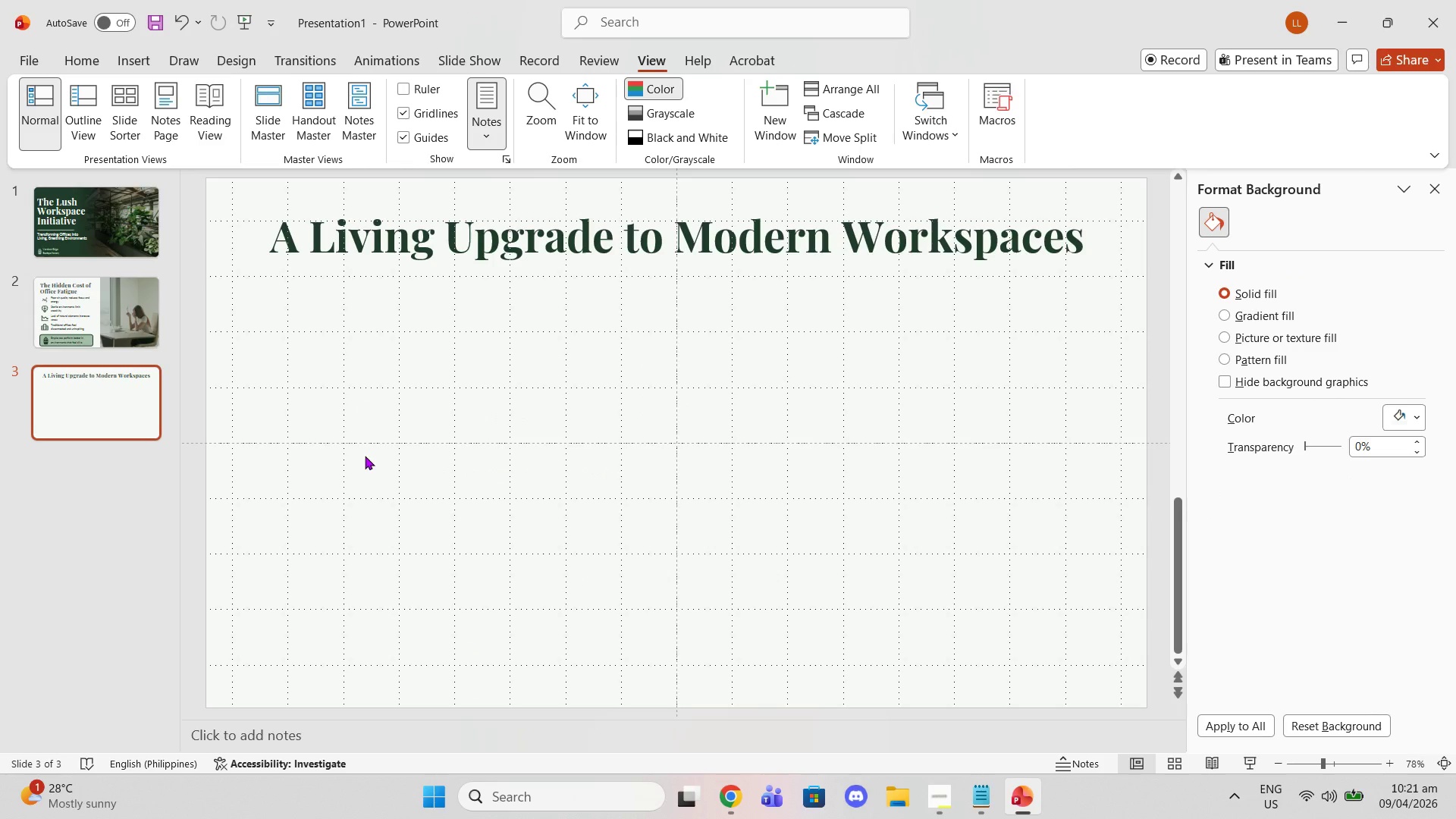 
wait(20.88)
 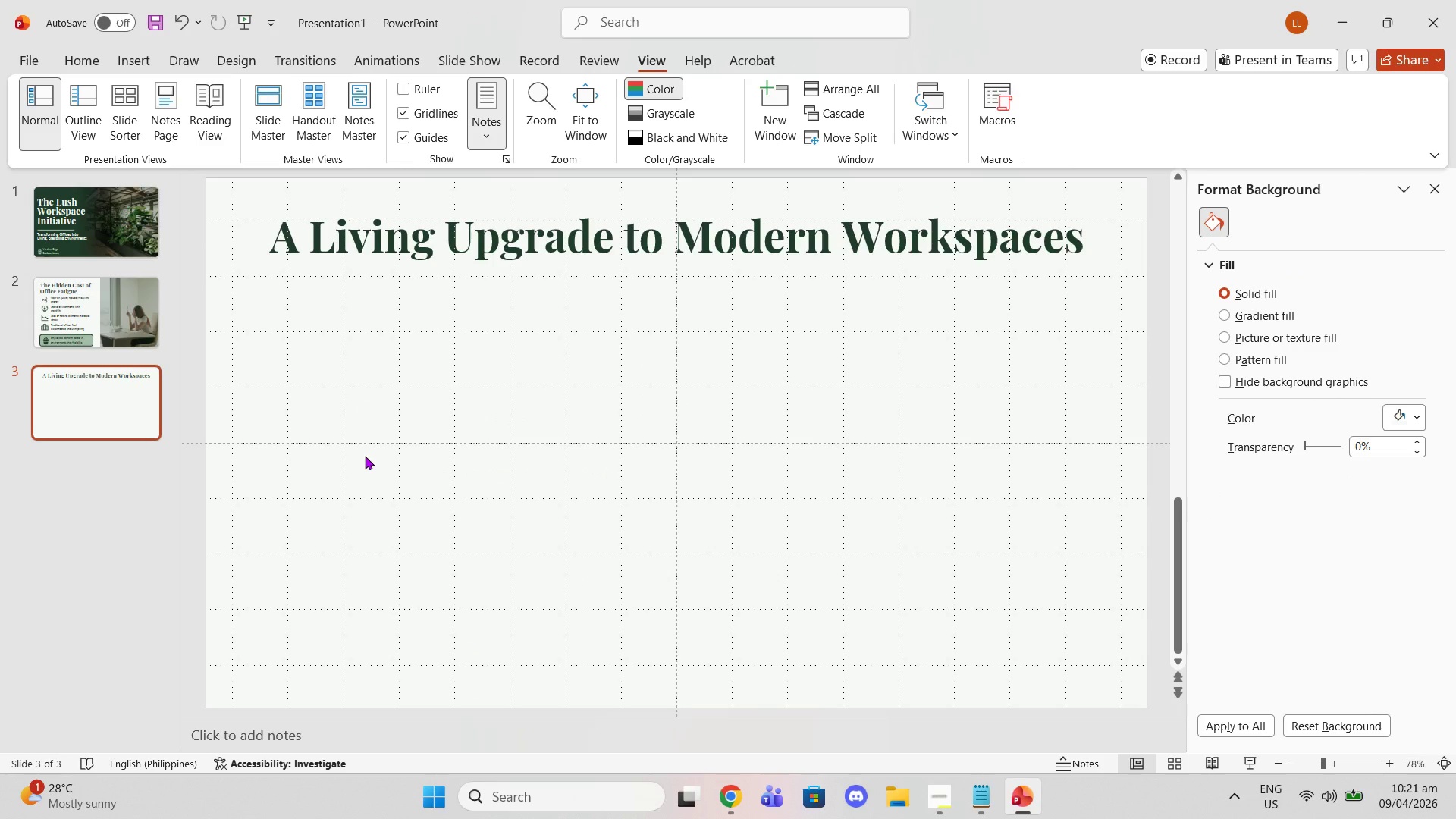 
left_click([83, 63])
 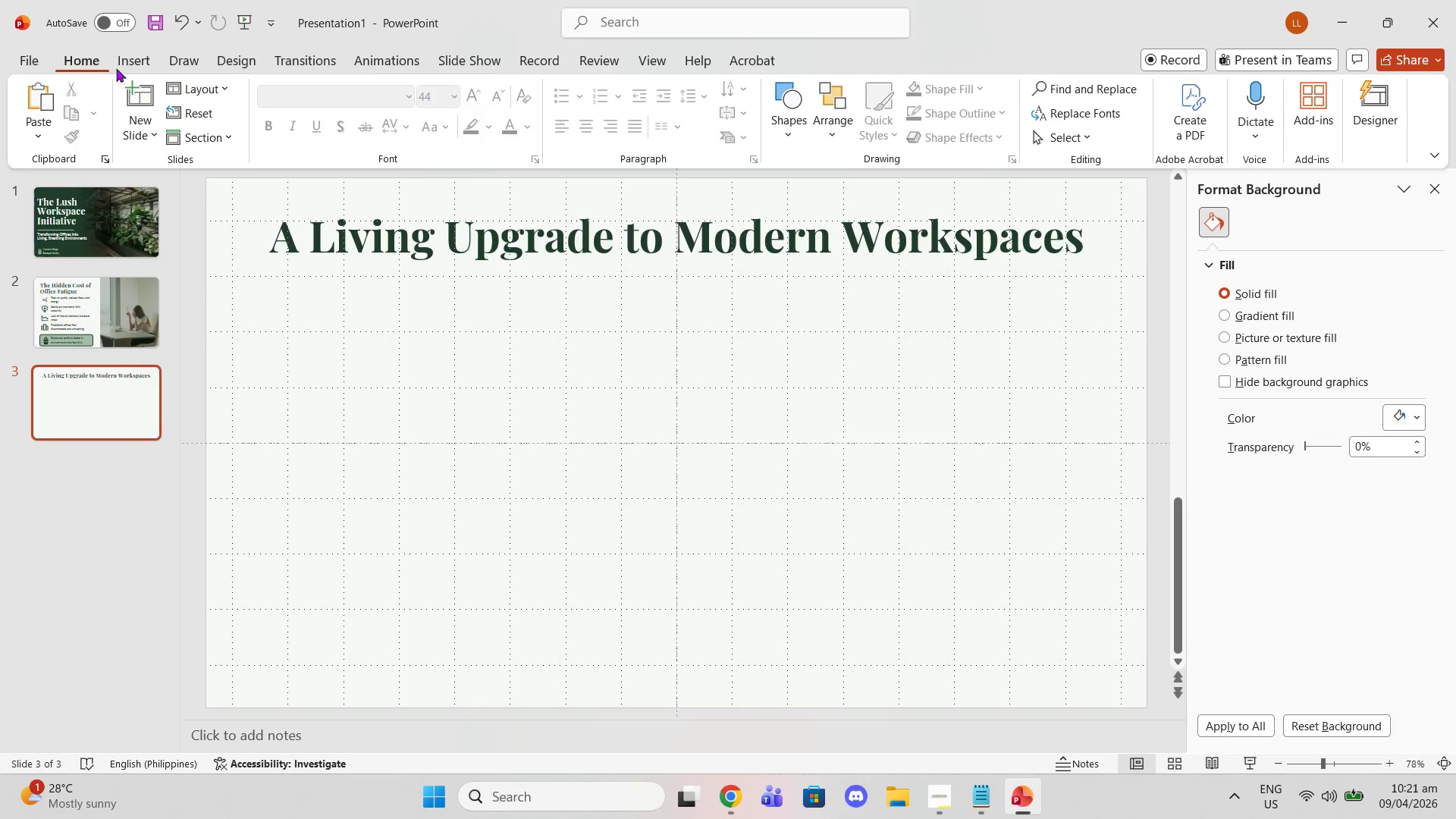 
left_click([127, 71])
 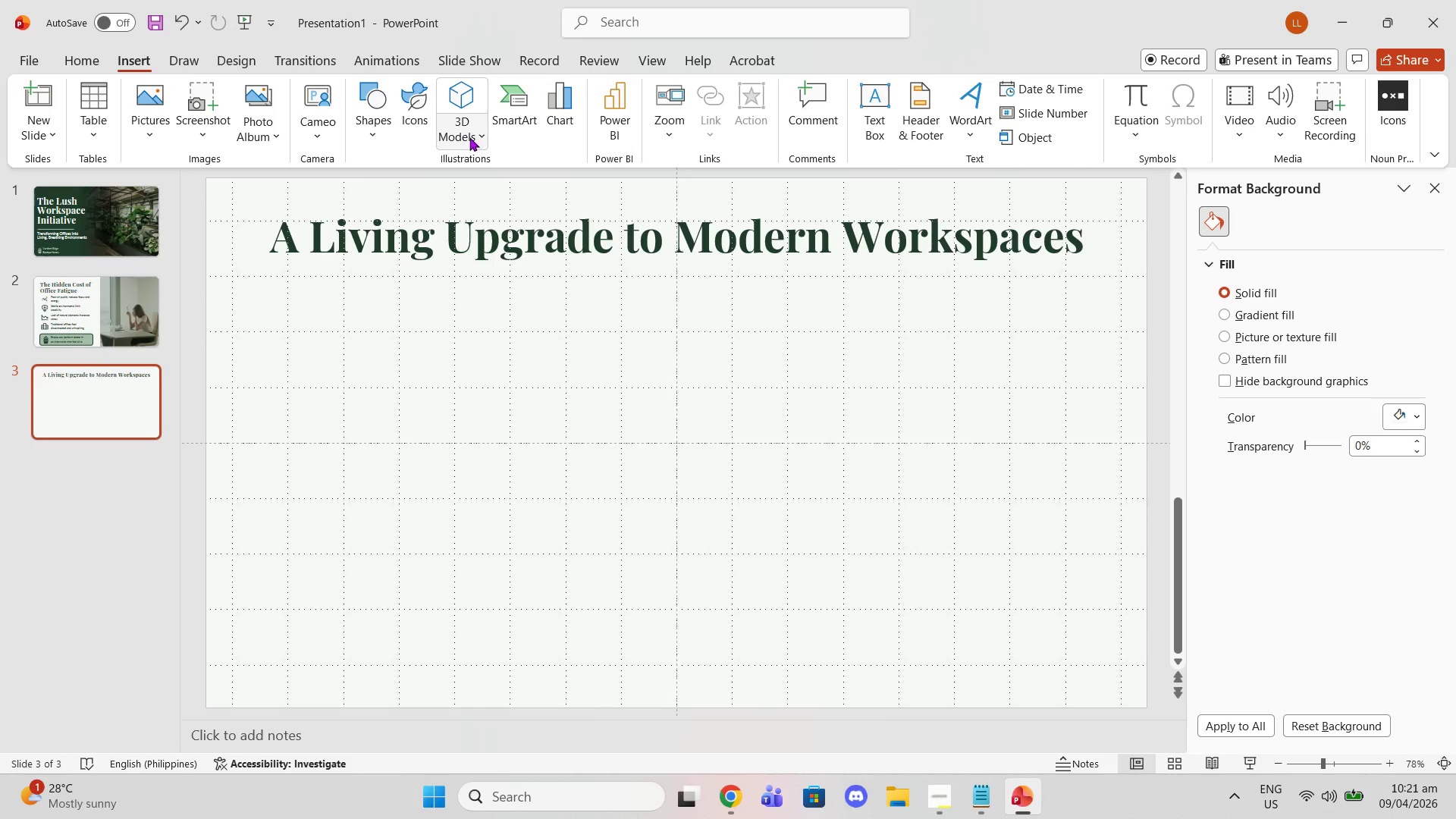 
left_click([563, 127])
 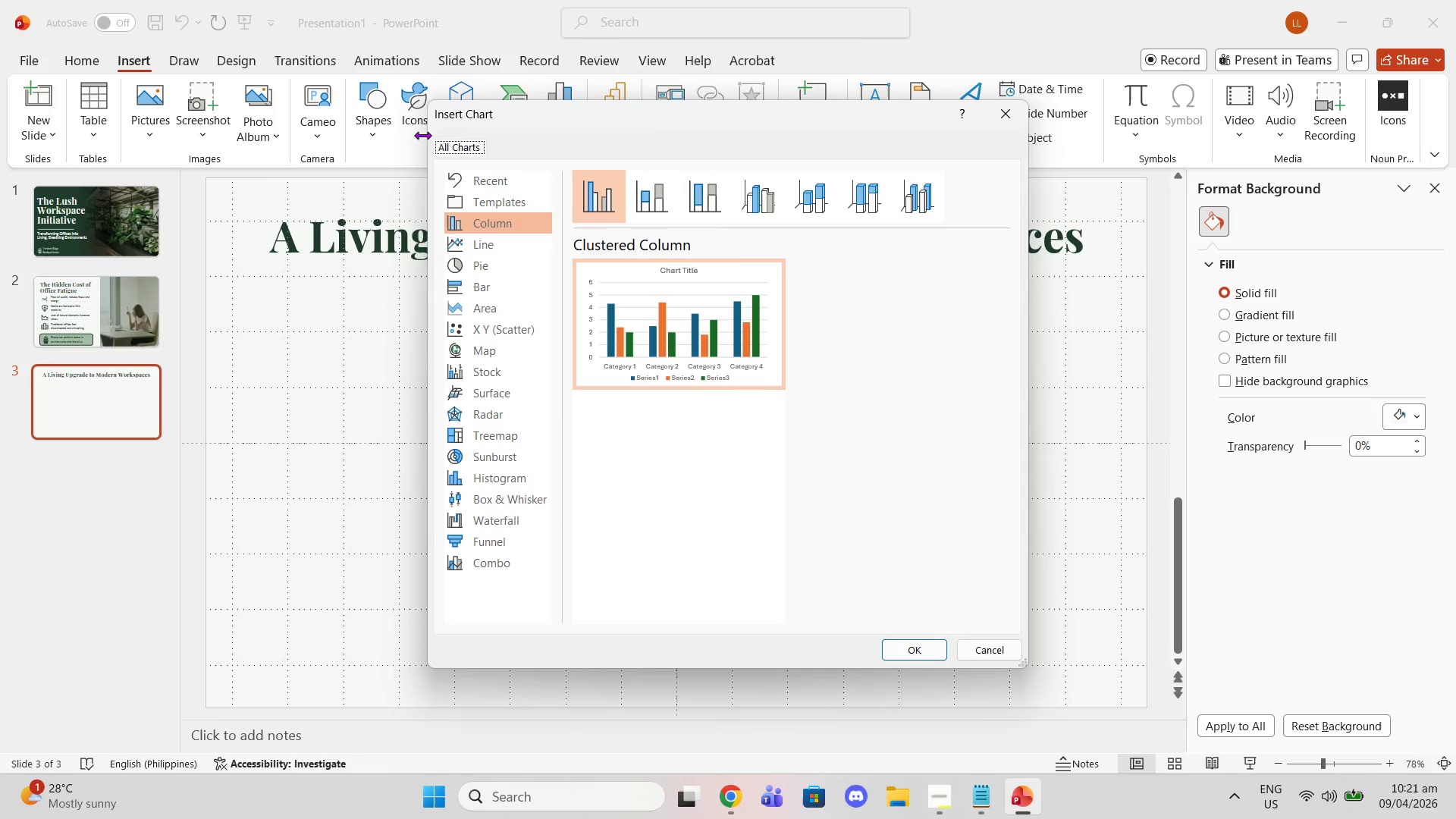 
left_click([408, 132])
 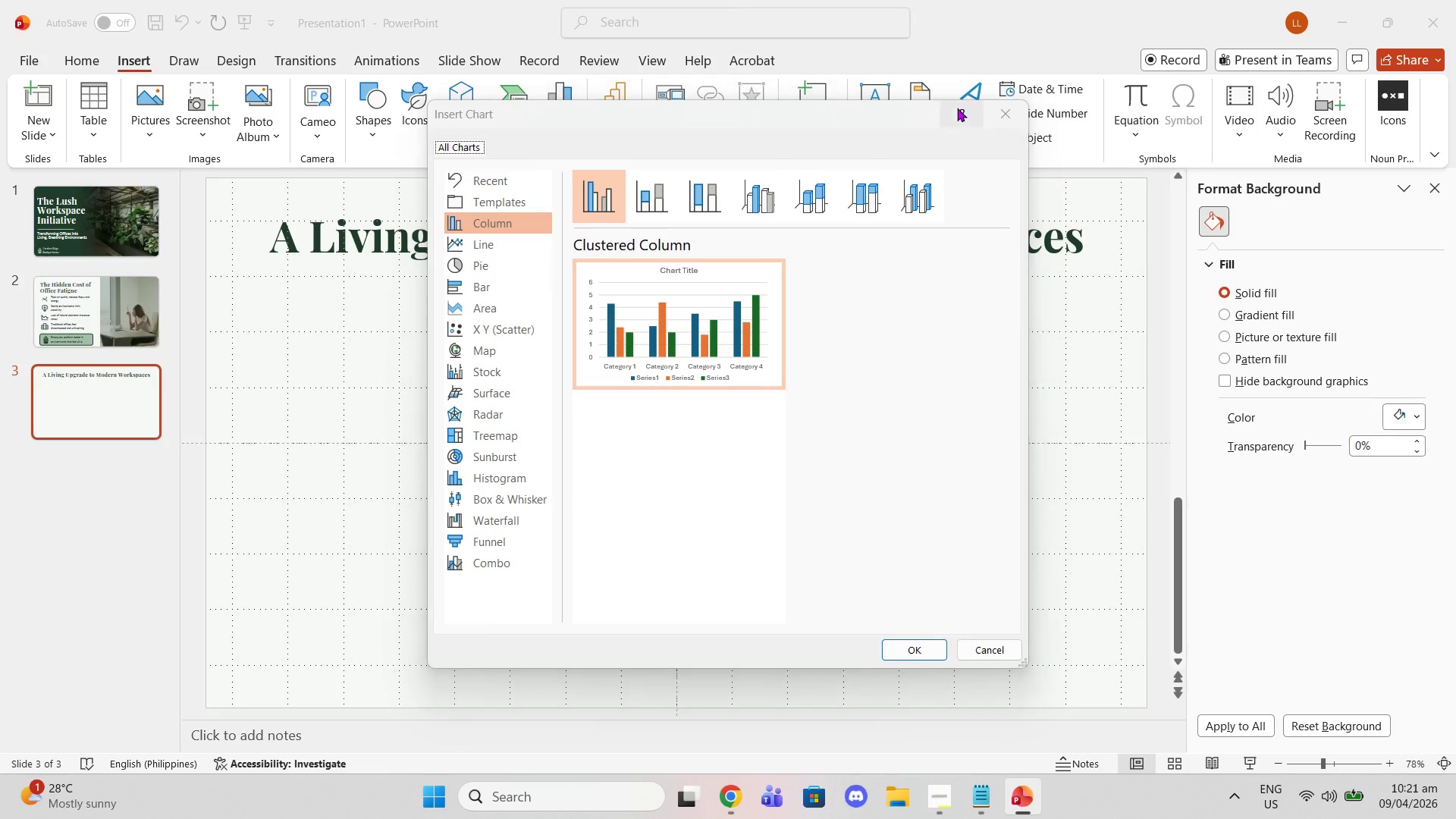 
left_click([998, 108])
 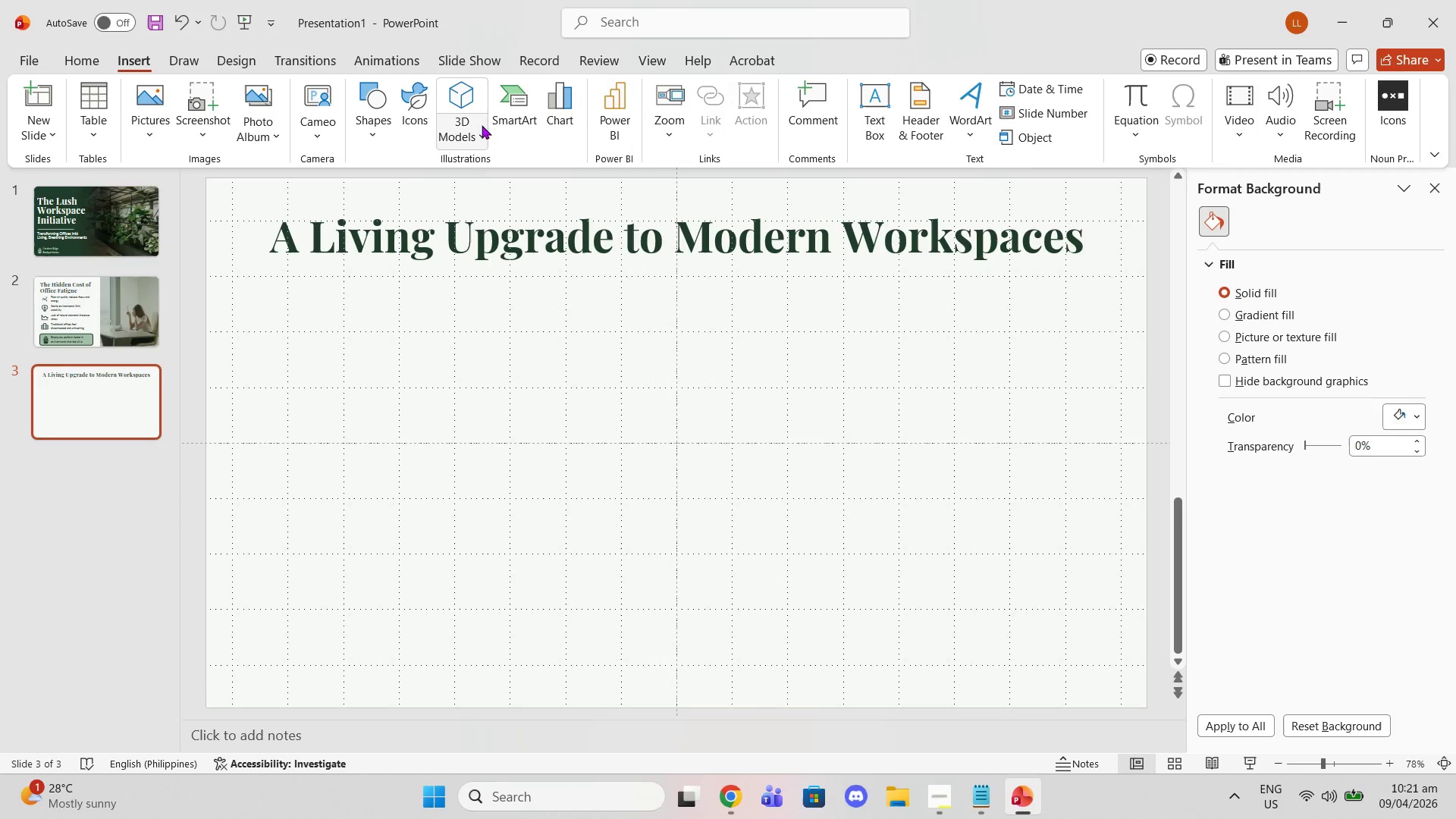 
left_click([535, 138])
 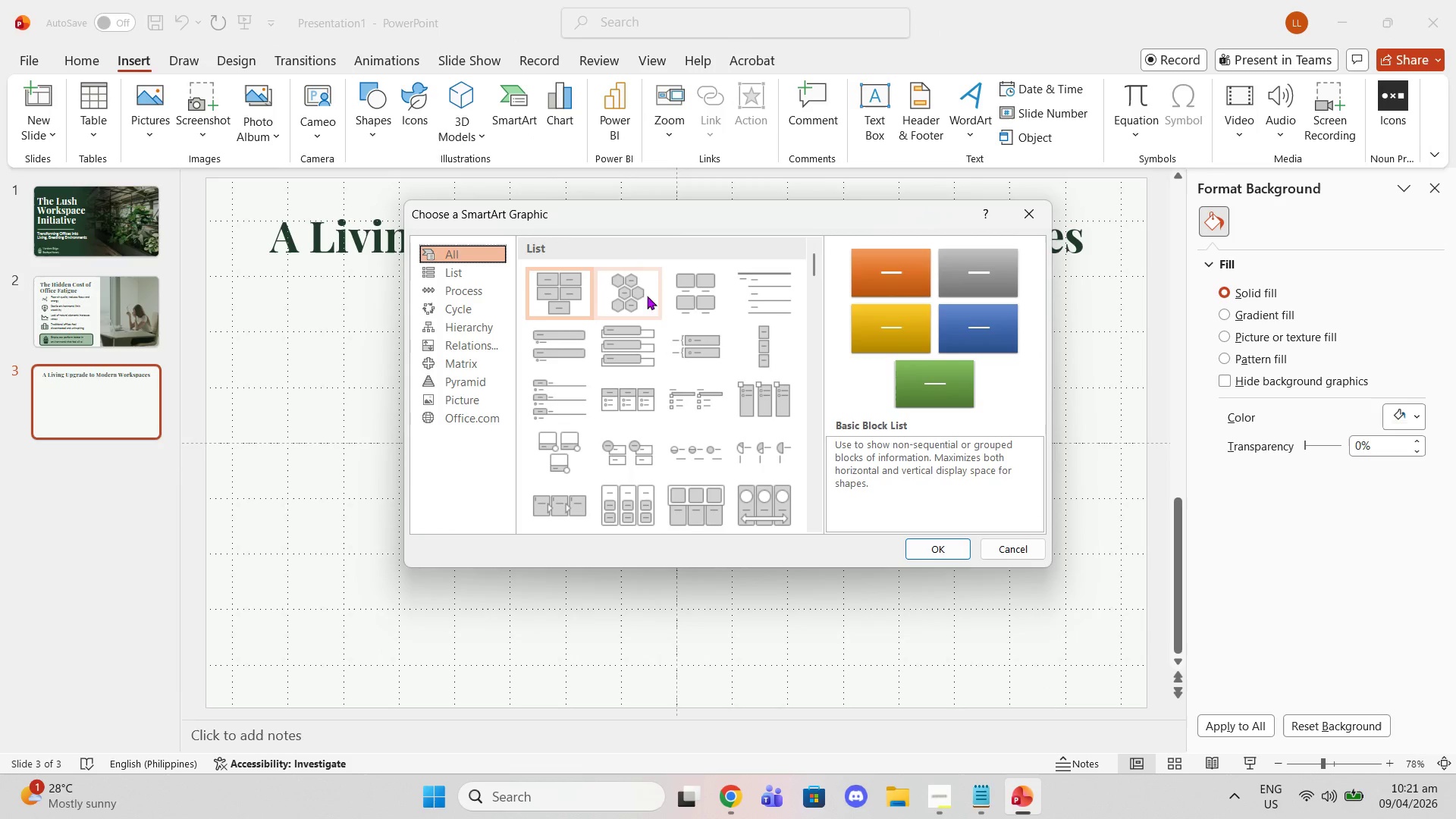 
left_click_drag(start_coordinate=[544, 450], to_coordinate=[549, 450])
 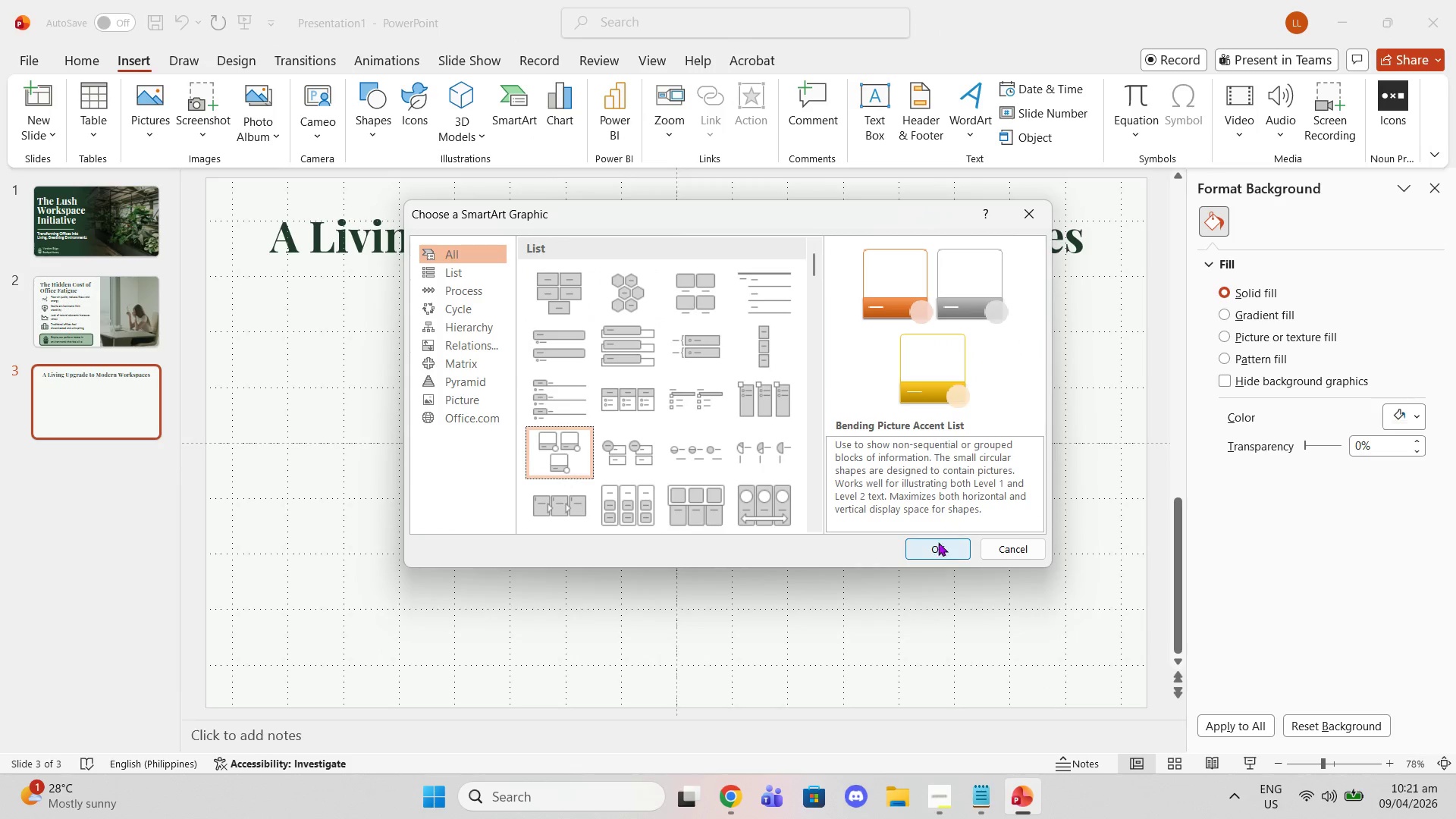 
left_click([933, 555])
 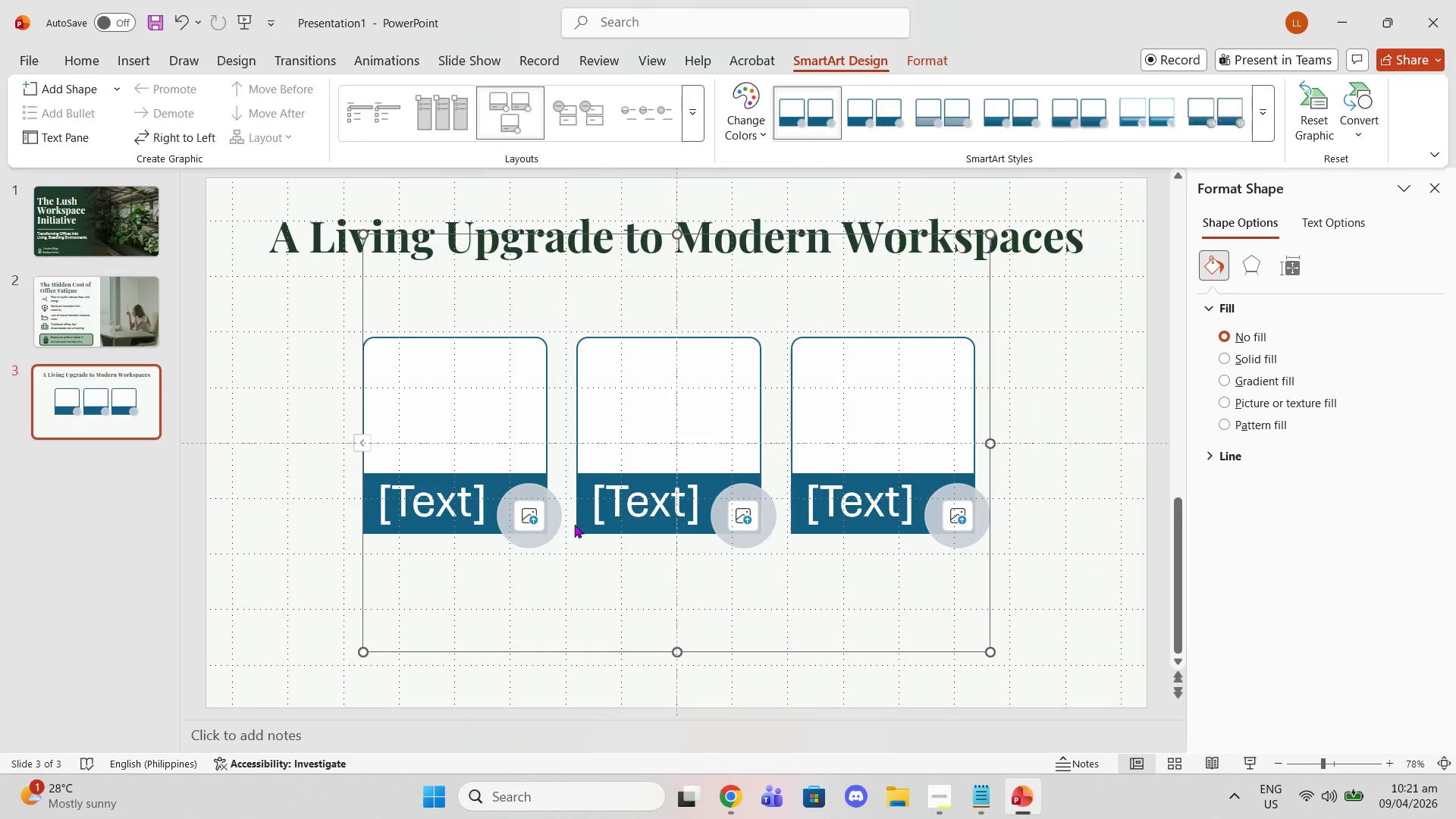 
left_click([454, 469])
 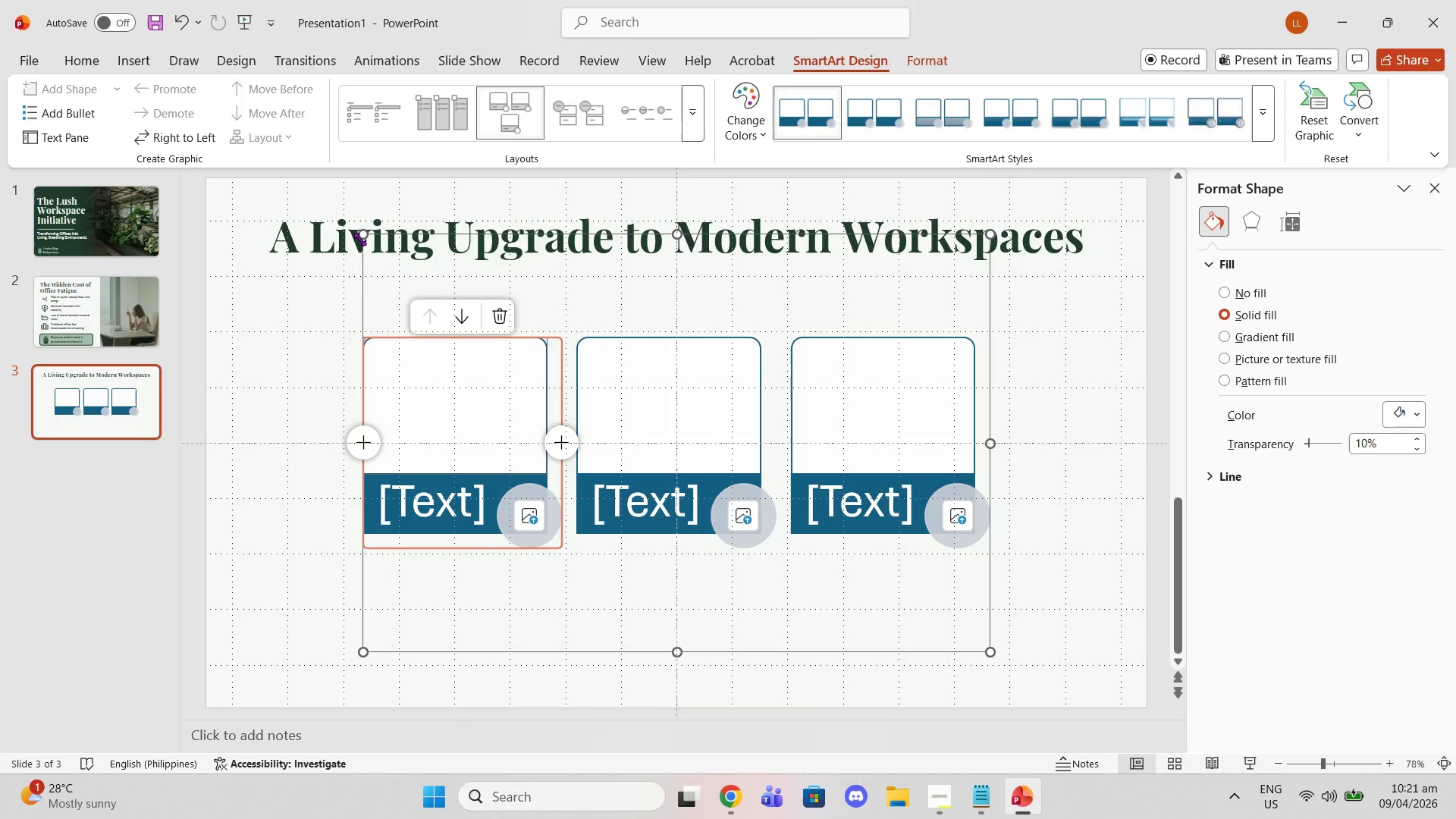 
left_click_drag(start_coordinate=[359, 234], to_coordinate=[289, 203])
 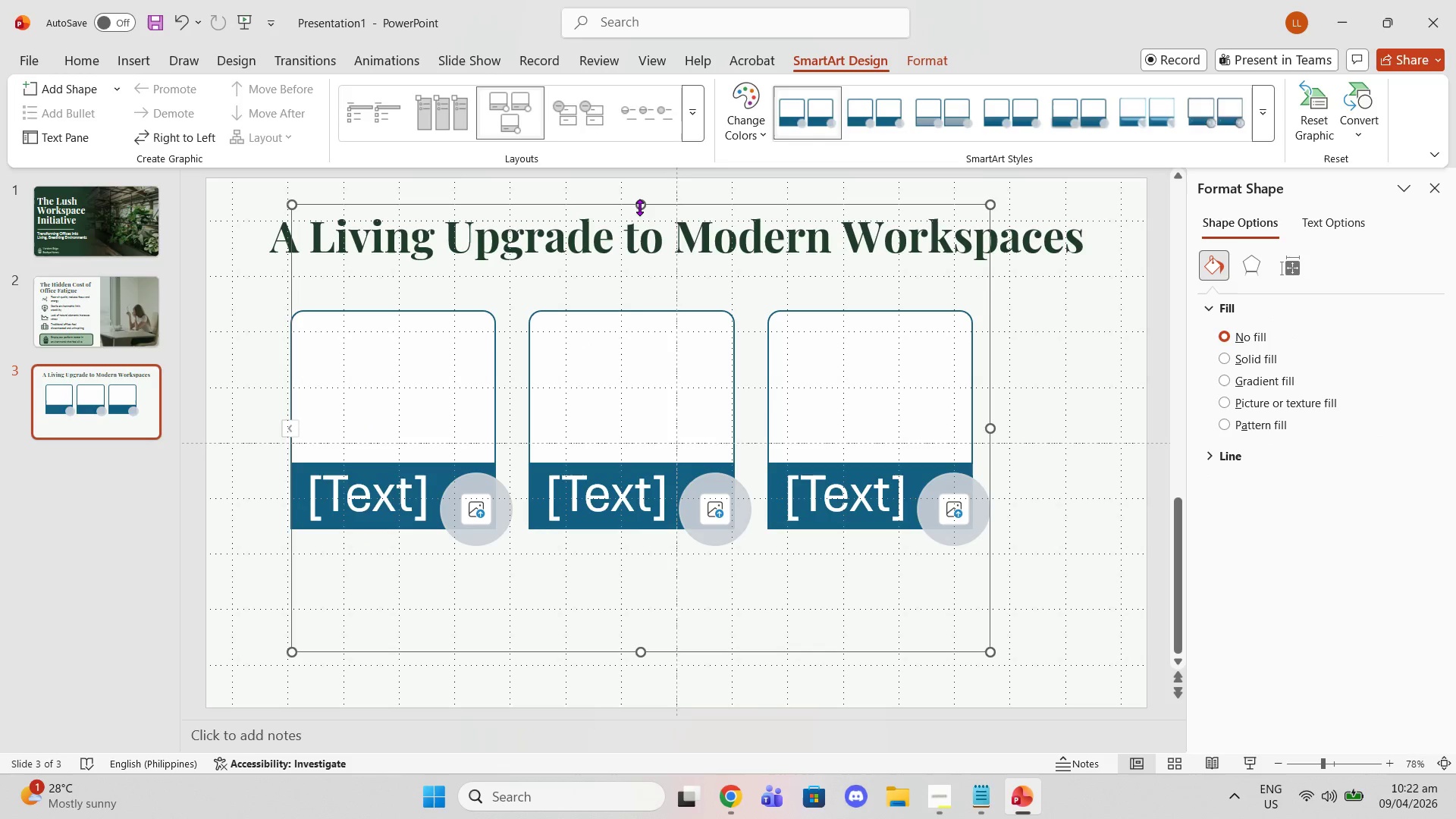 
left_click_drag(start_coordinate=[641, 205], to_coordinate=[645, 287])
 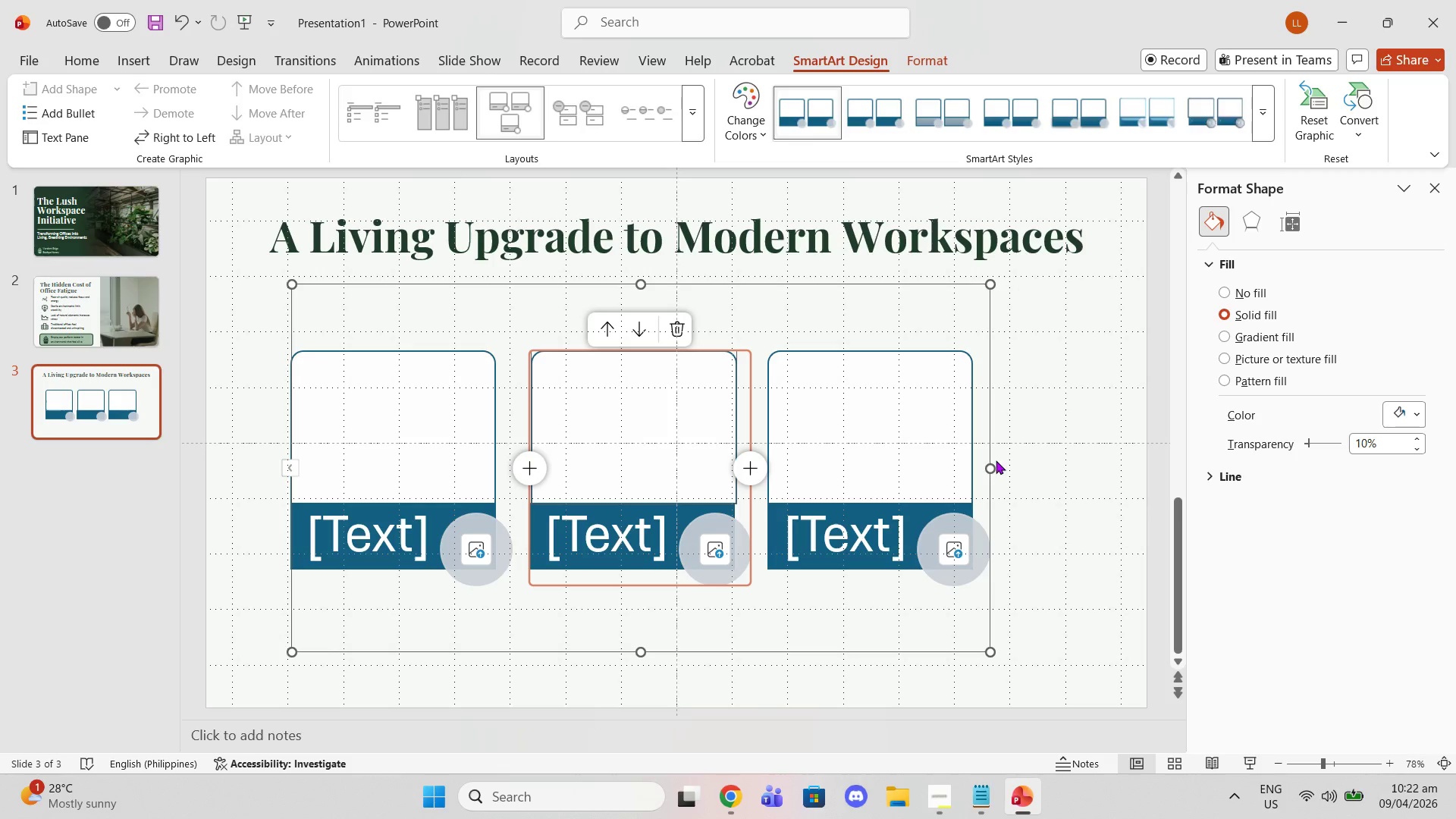 
wait(9.14)
 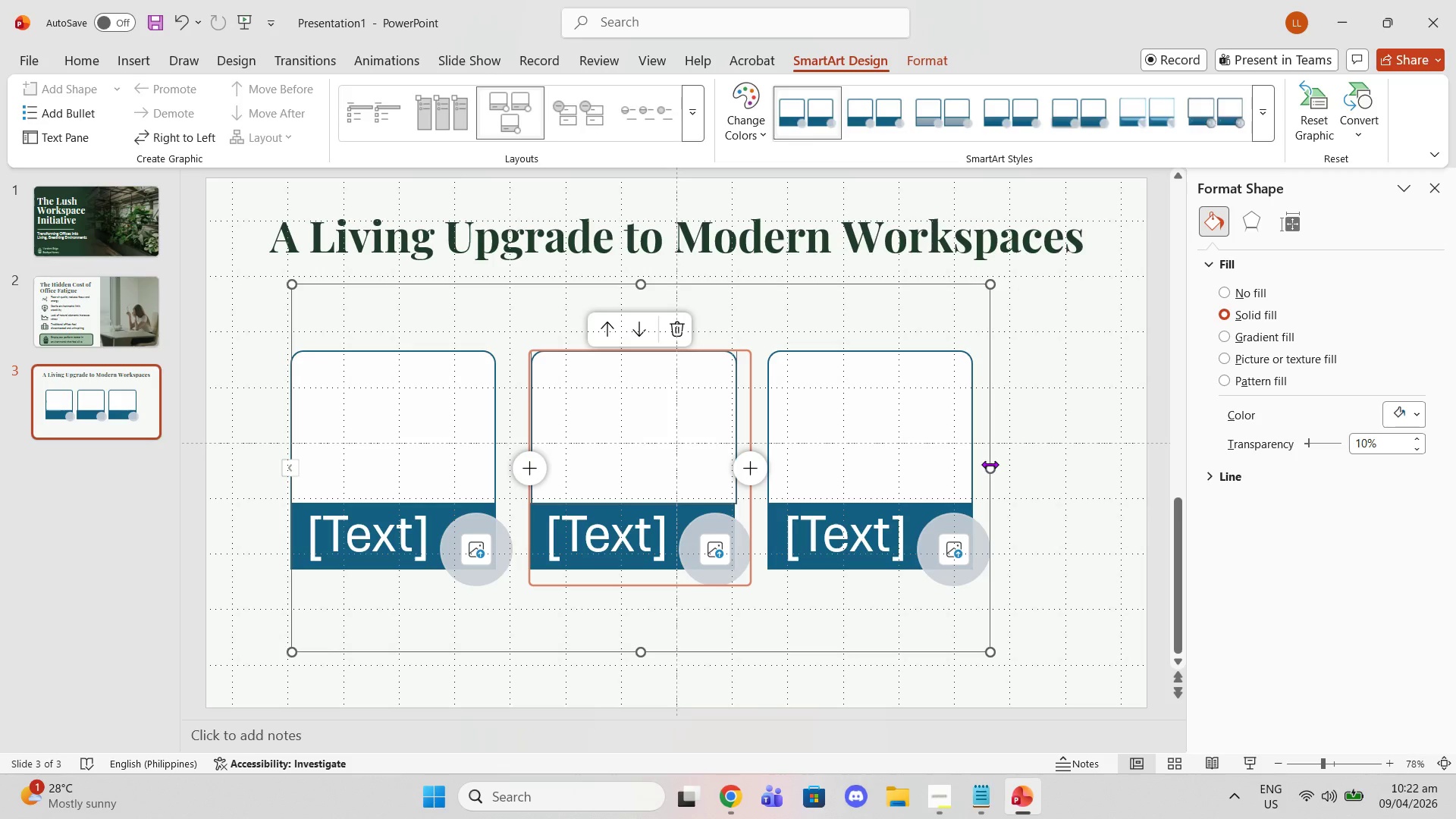 
key(Control+Z)
 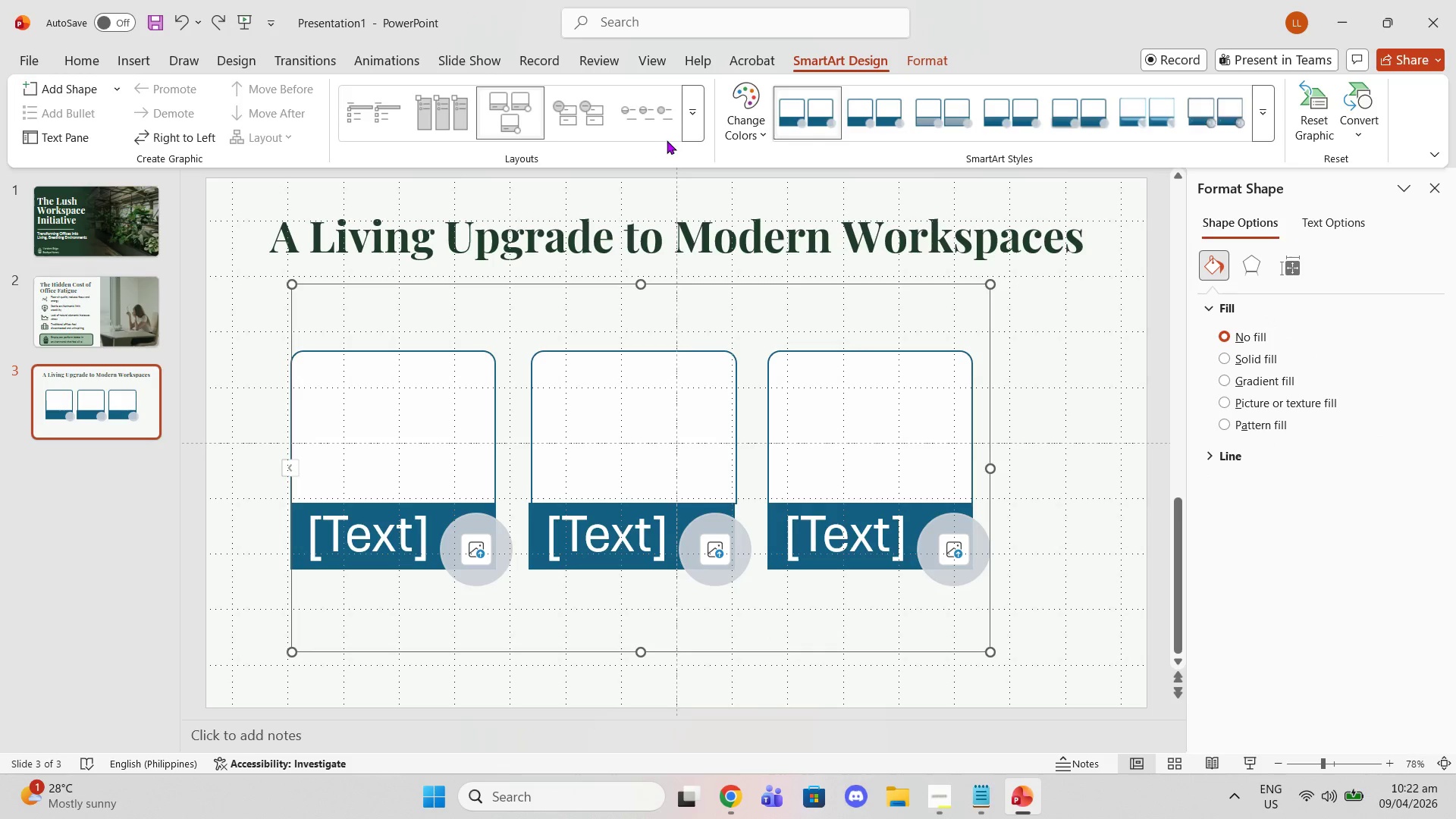 
key(Control+Z)
 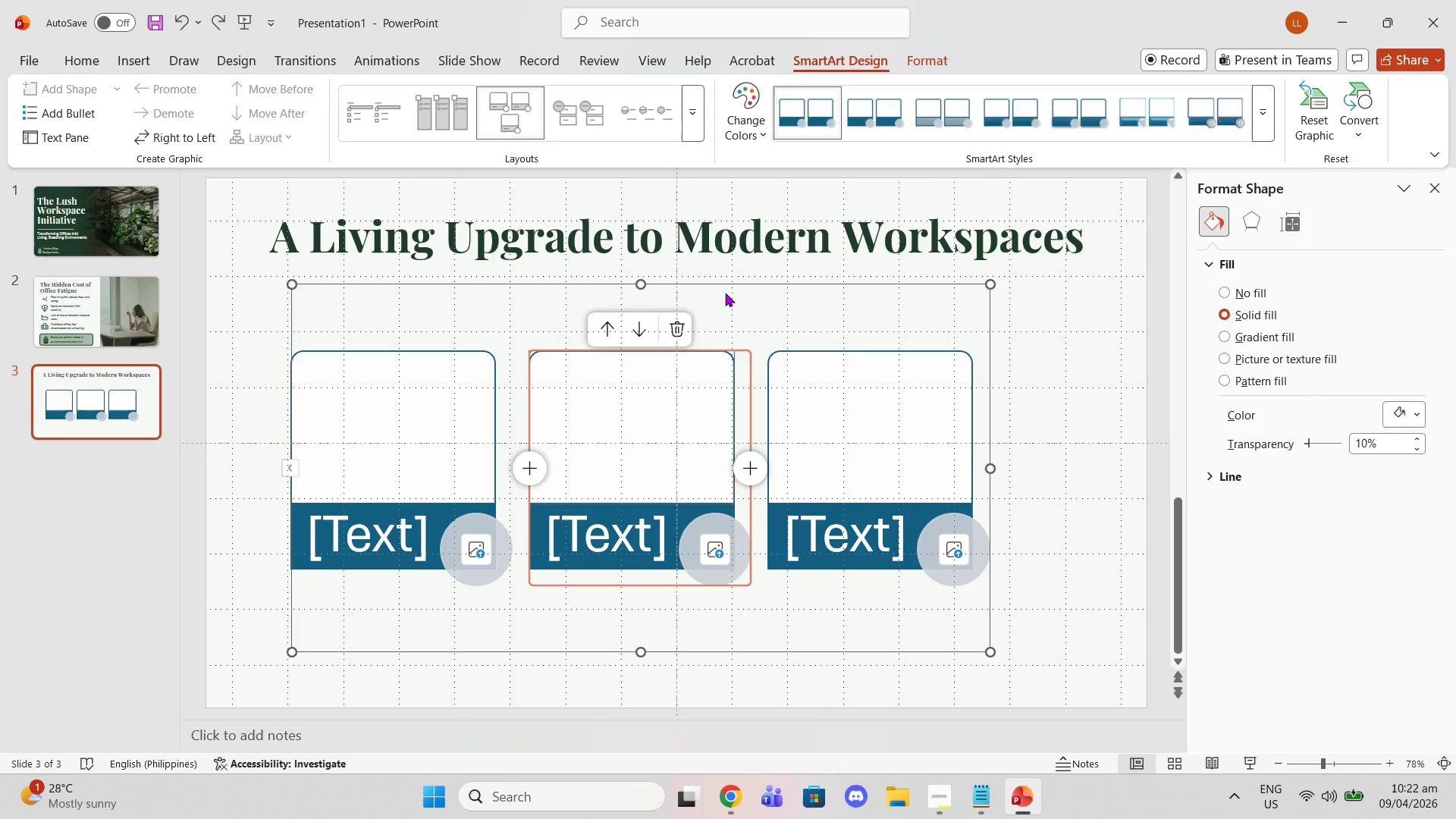 
left_click([725, 293])
 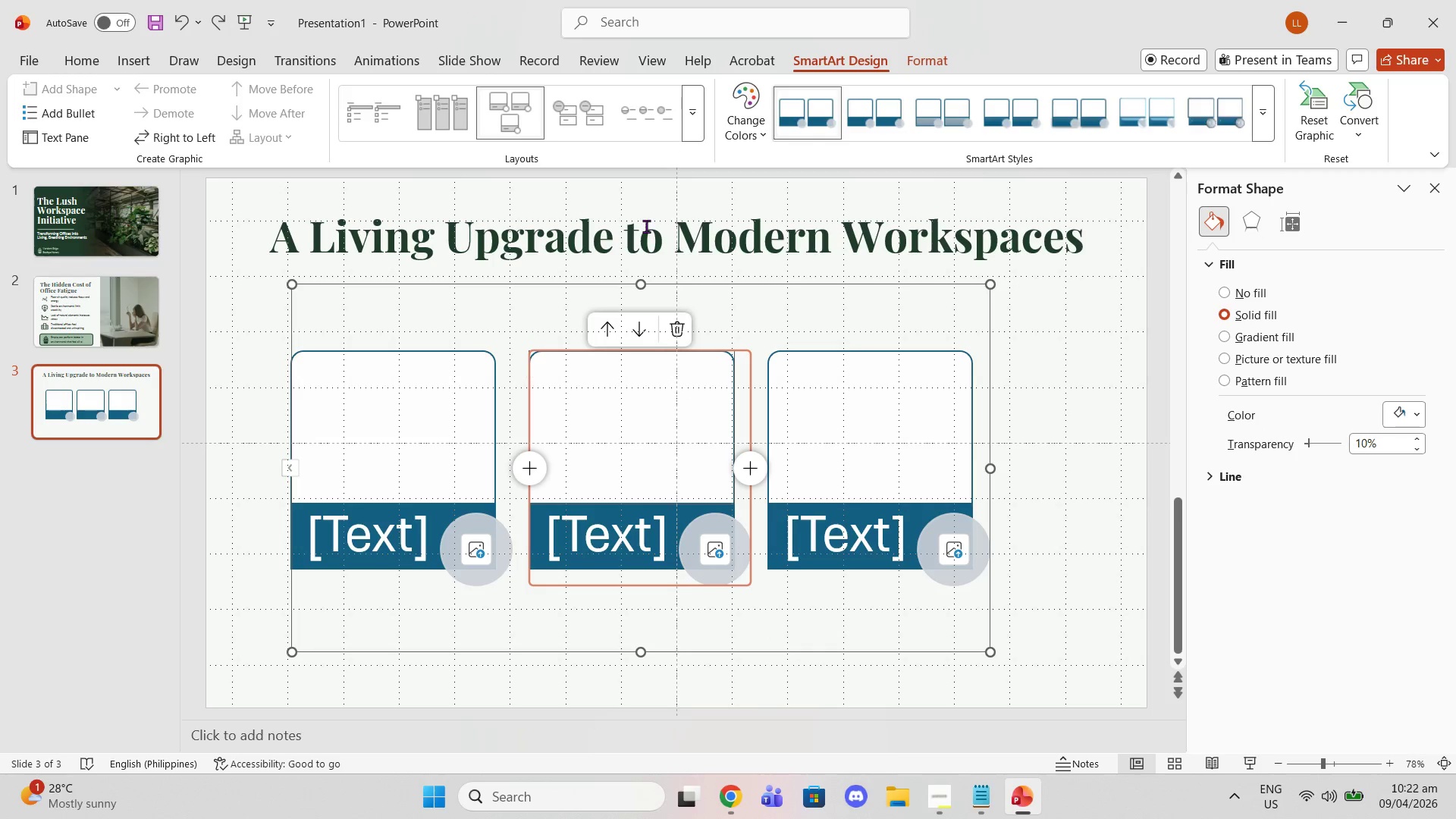 
left_click([733, 130])
 